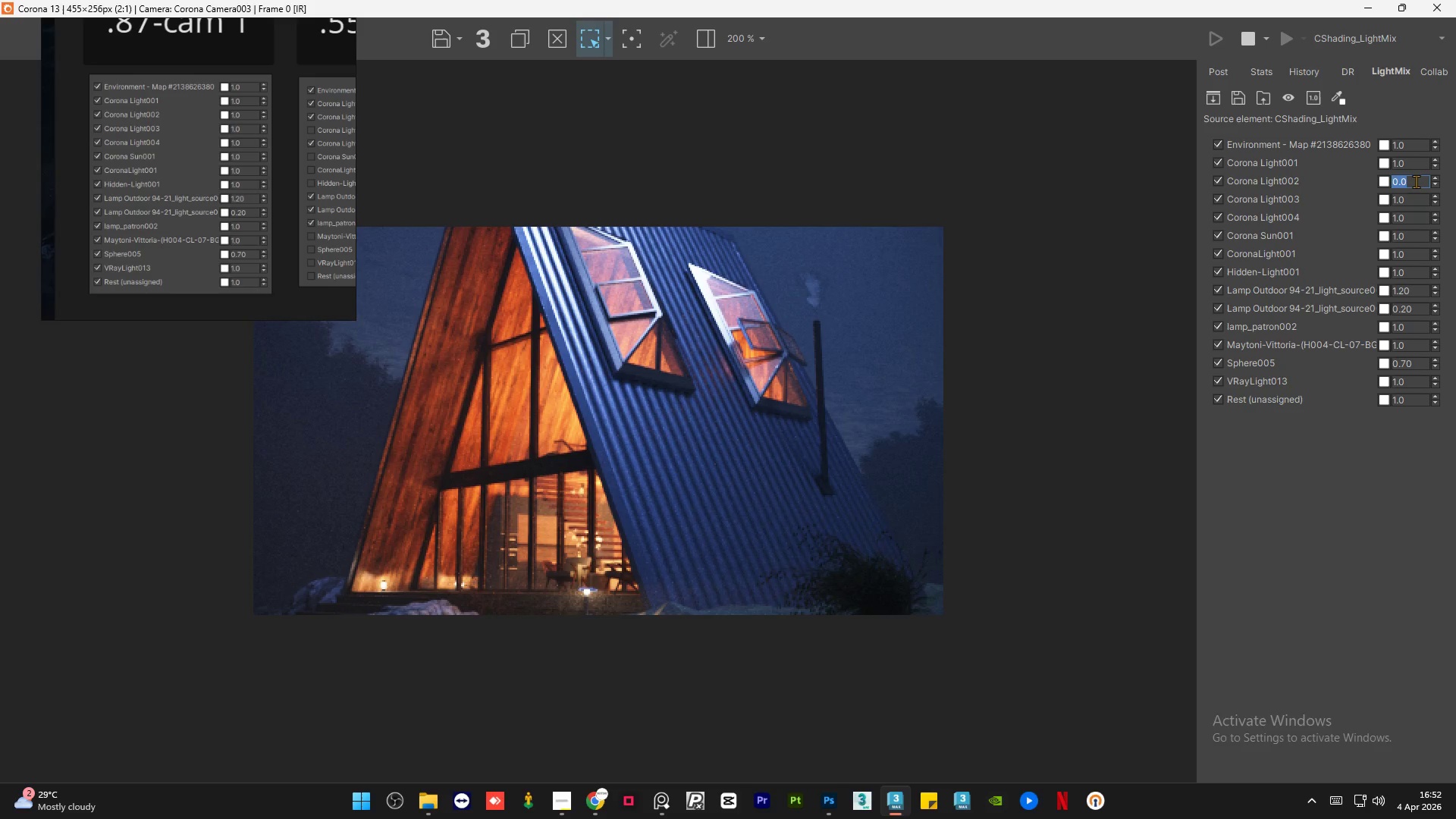 
key(Numpad1)
 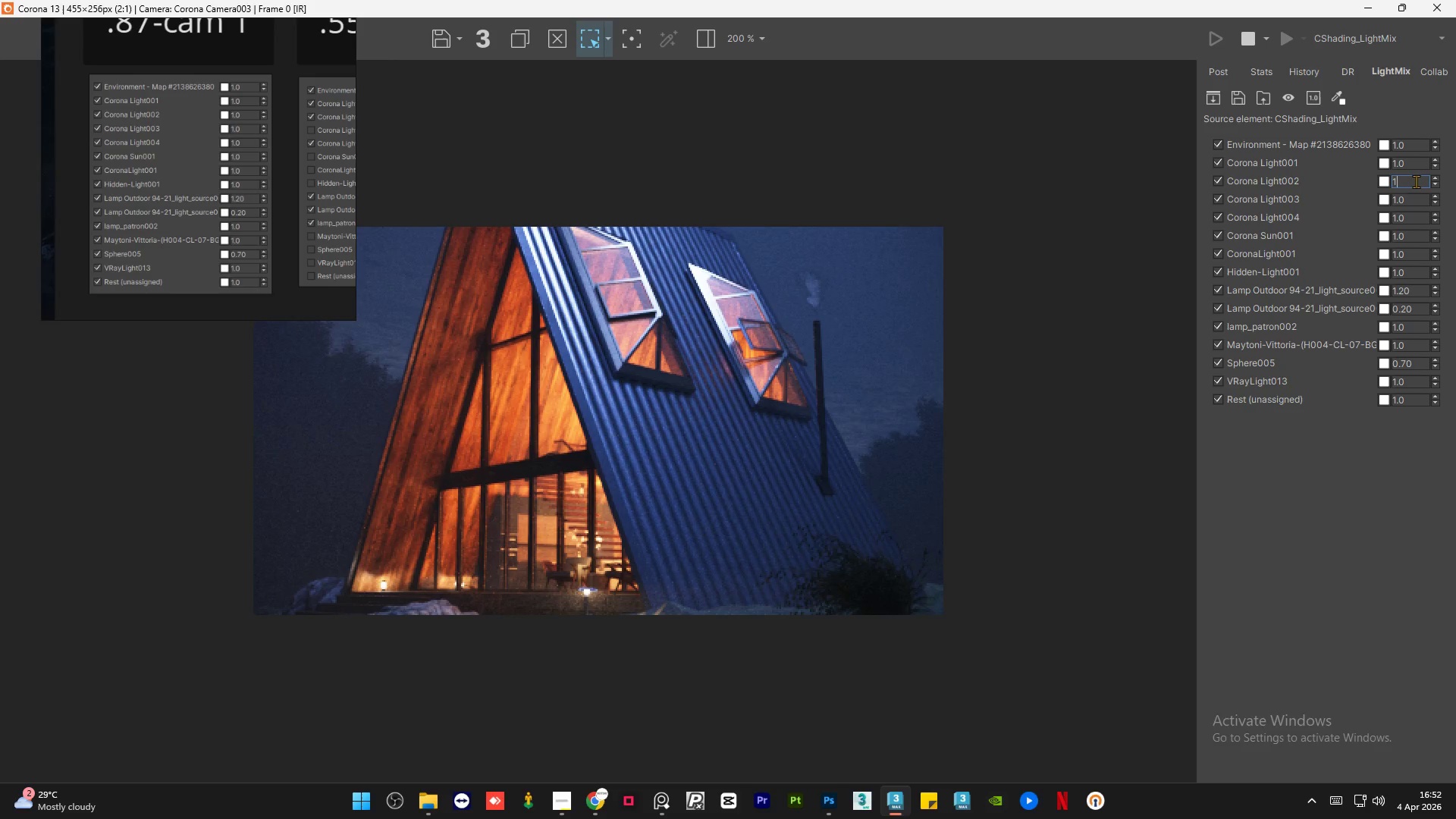 
key(NumpadEnter)
 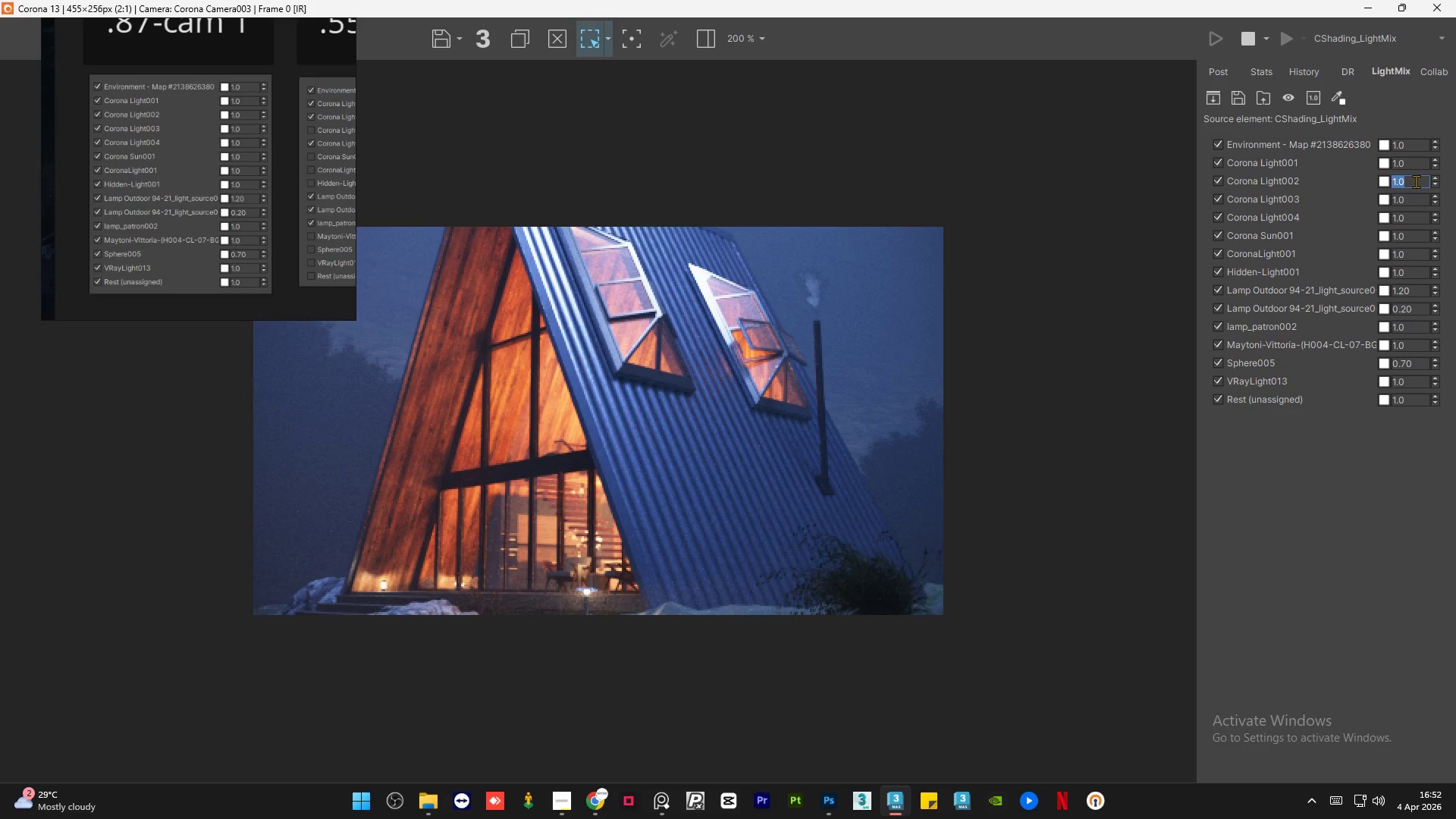 
key(Numpad0)
 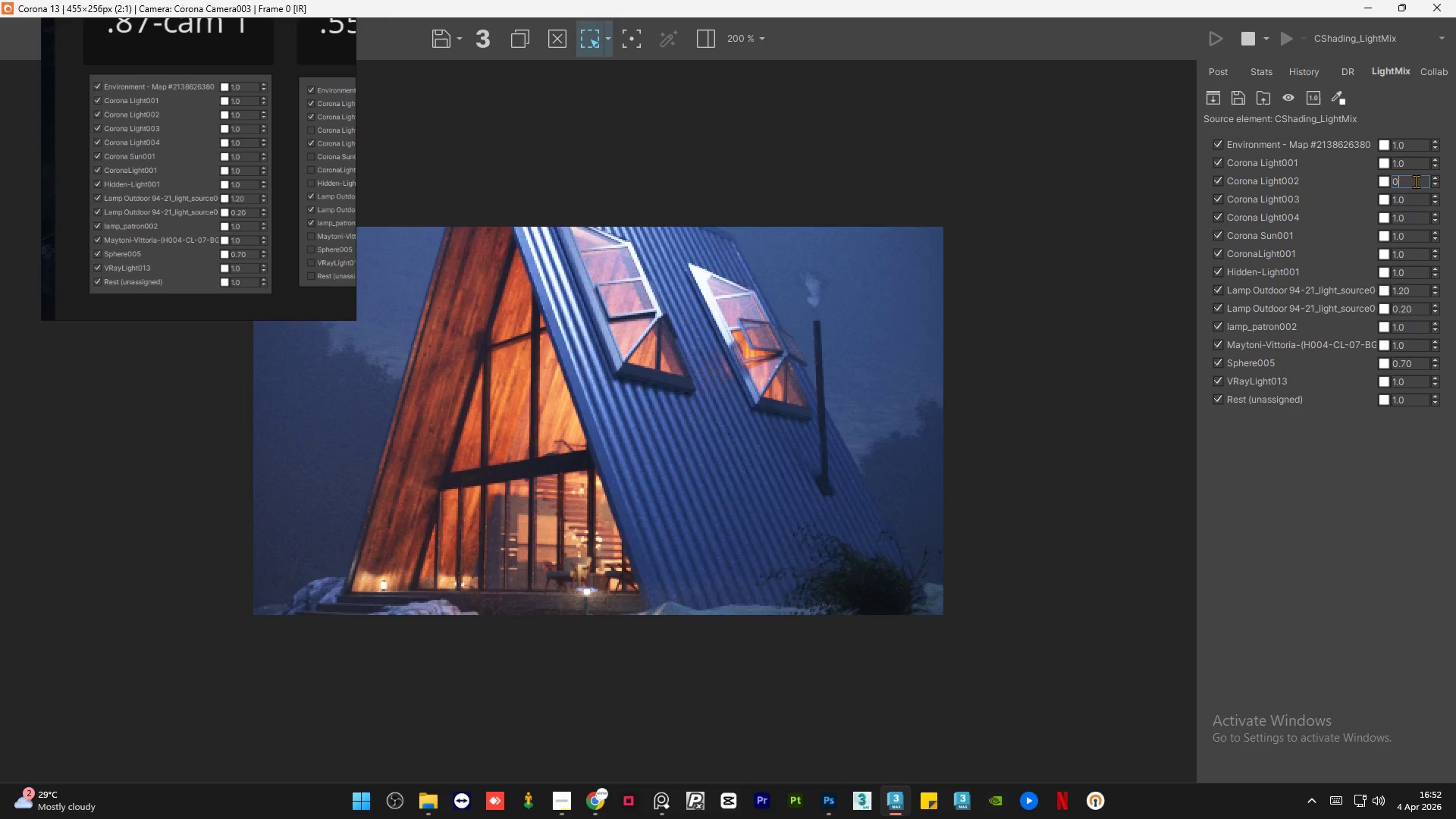 
key(NumpadEnter)
 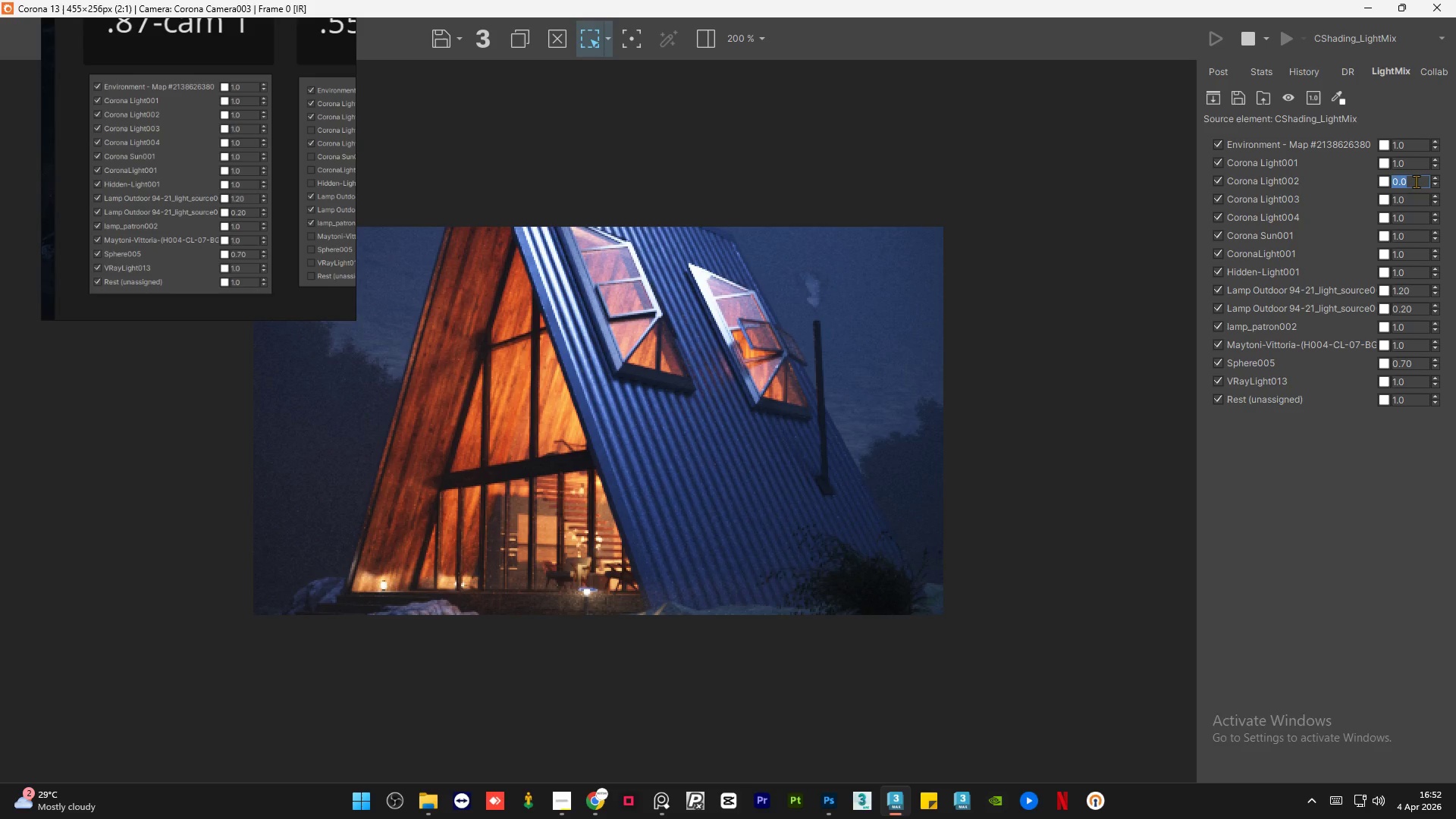 
key(Numpad1)
 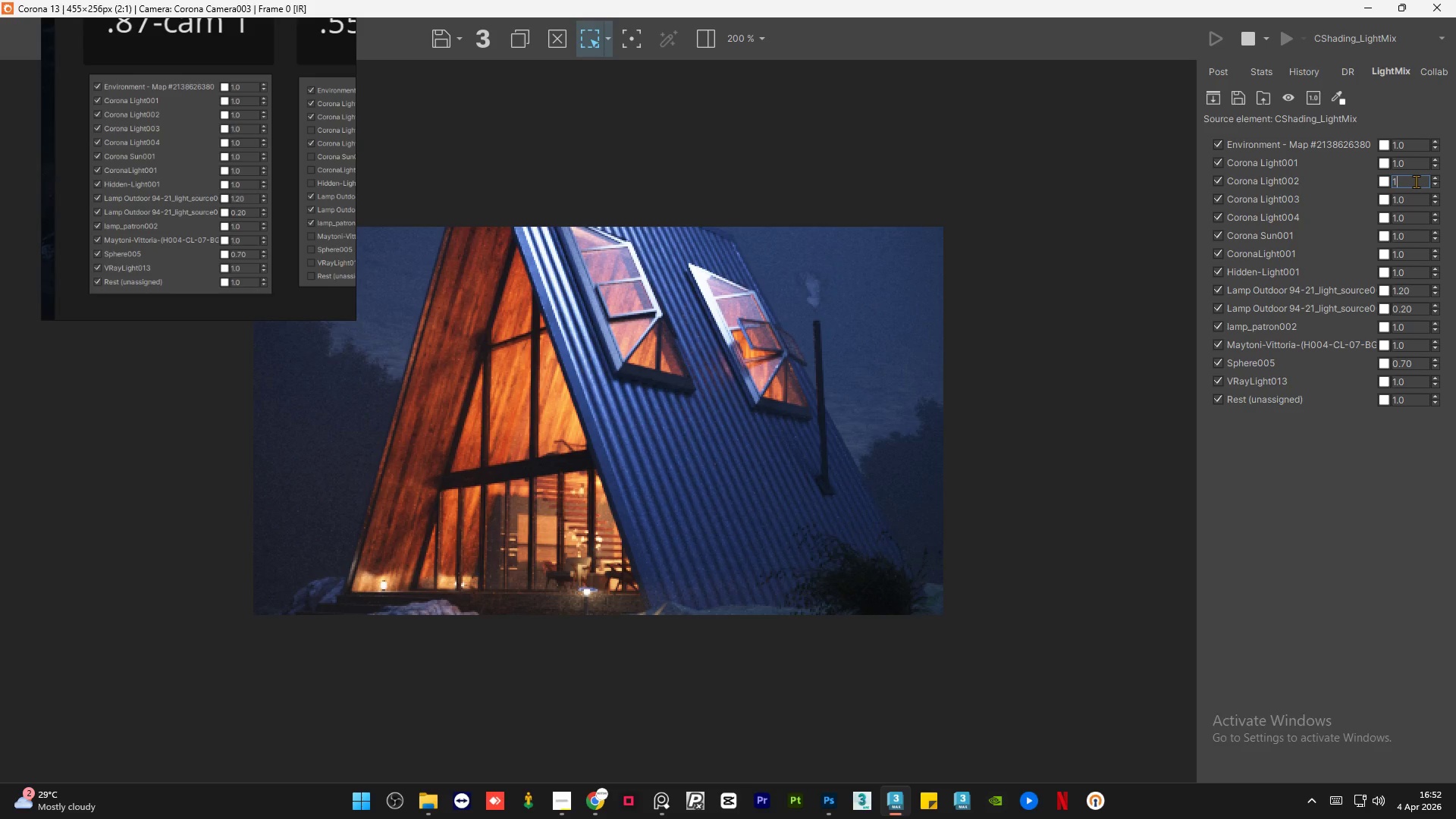 
key(NumpadEnter)
 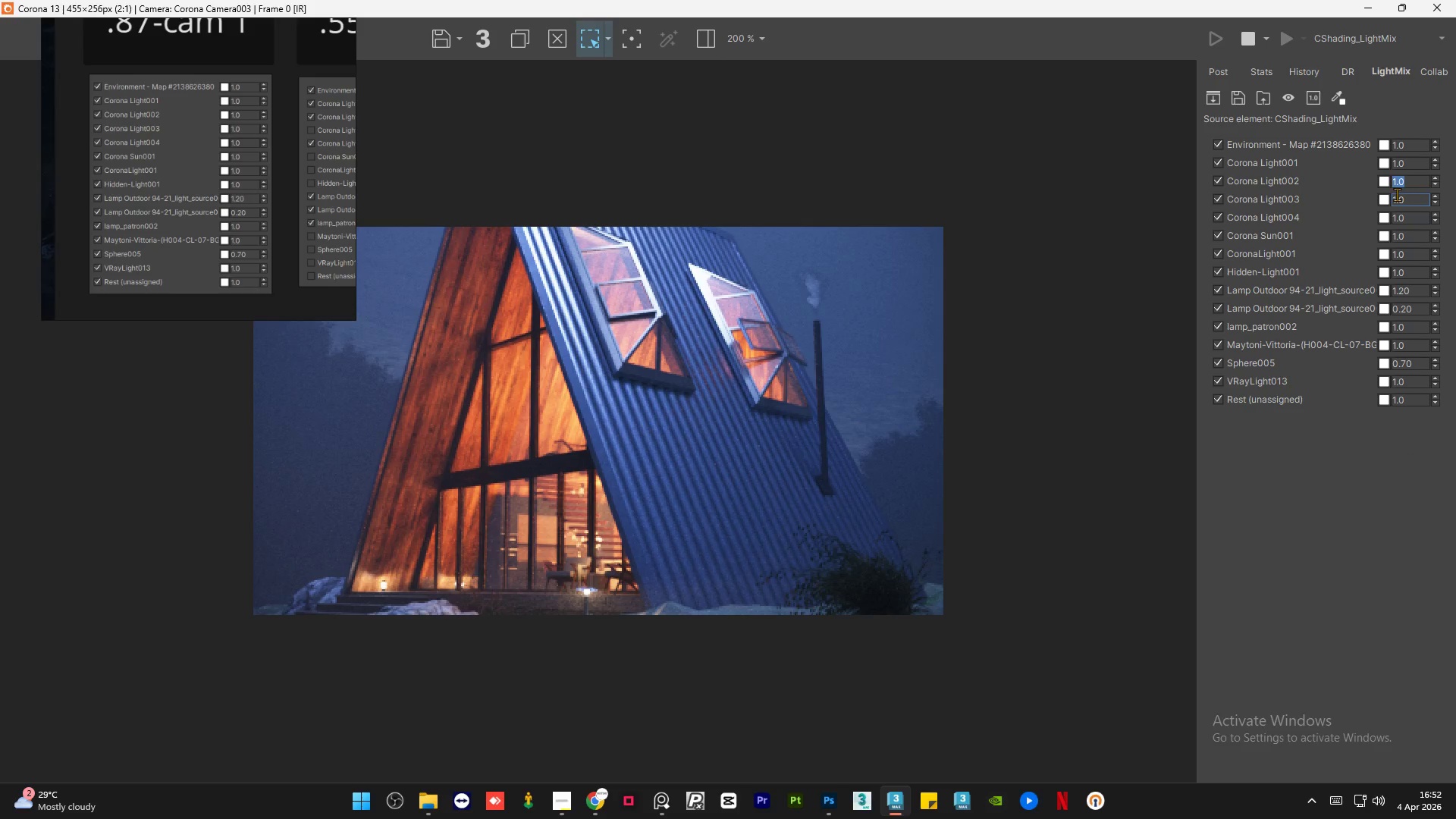 
key(Numpad0)
 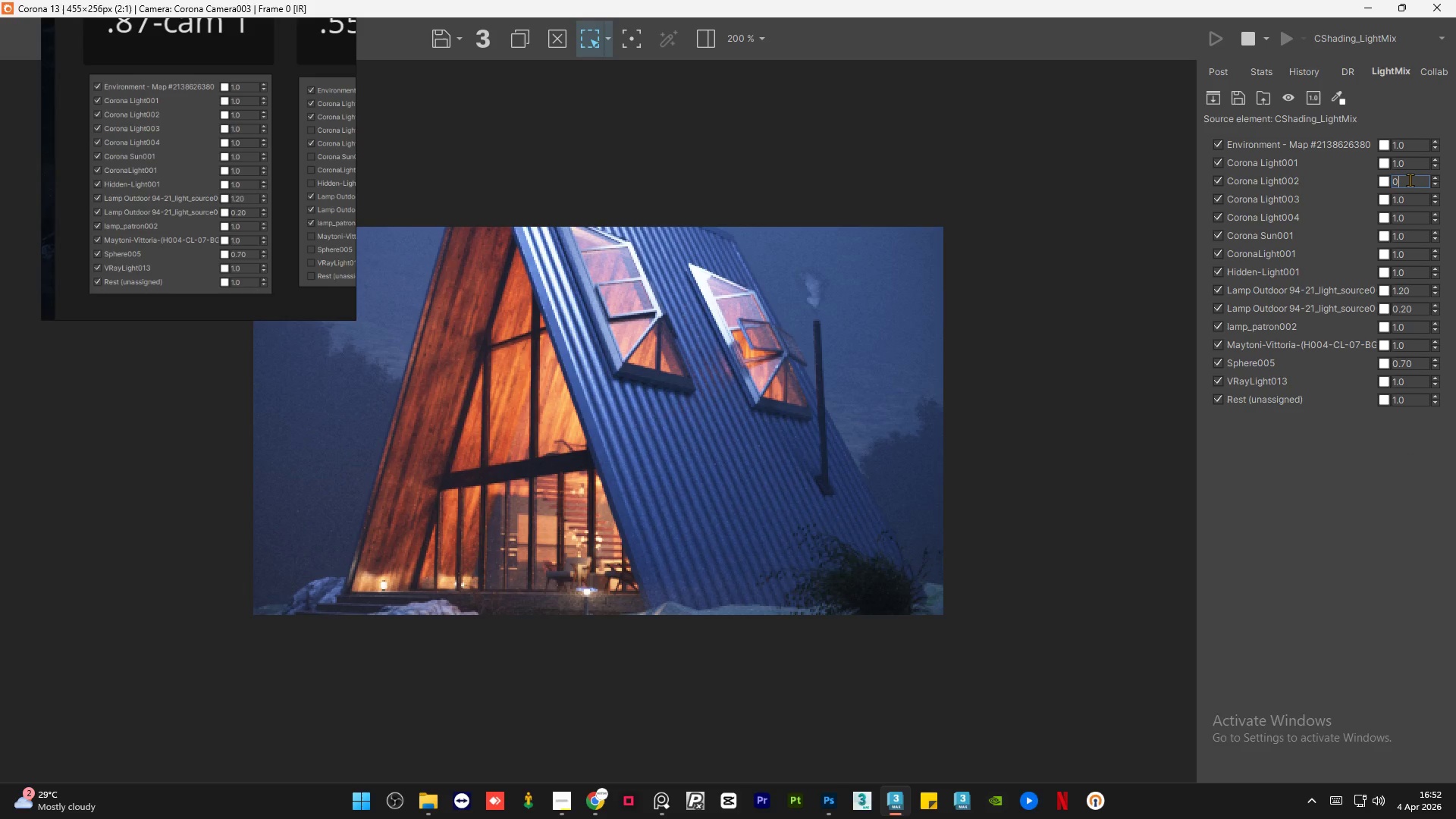 
key(NumpadEnter)
 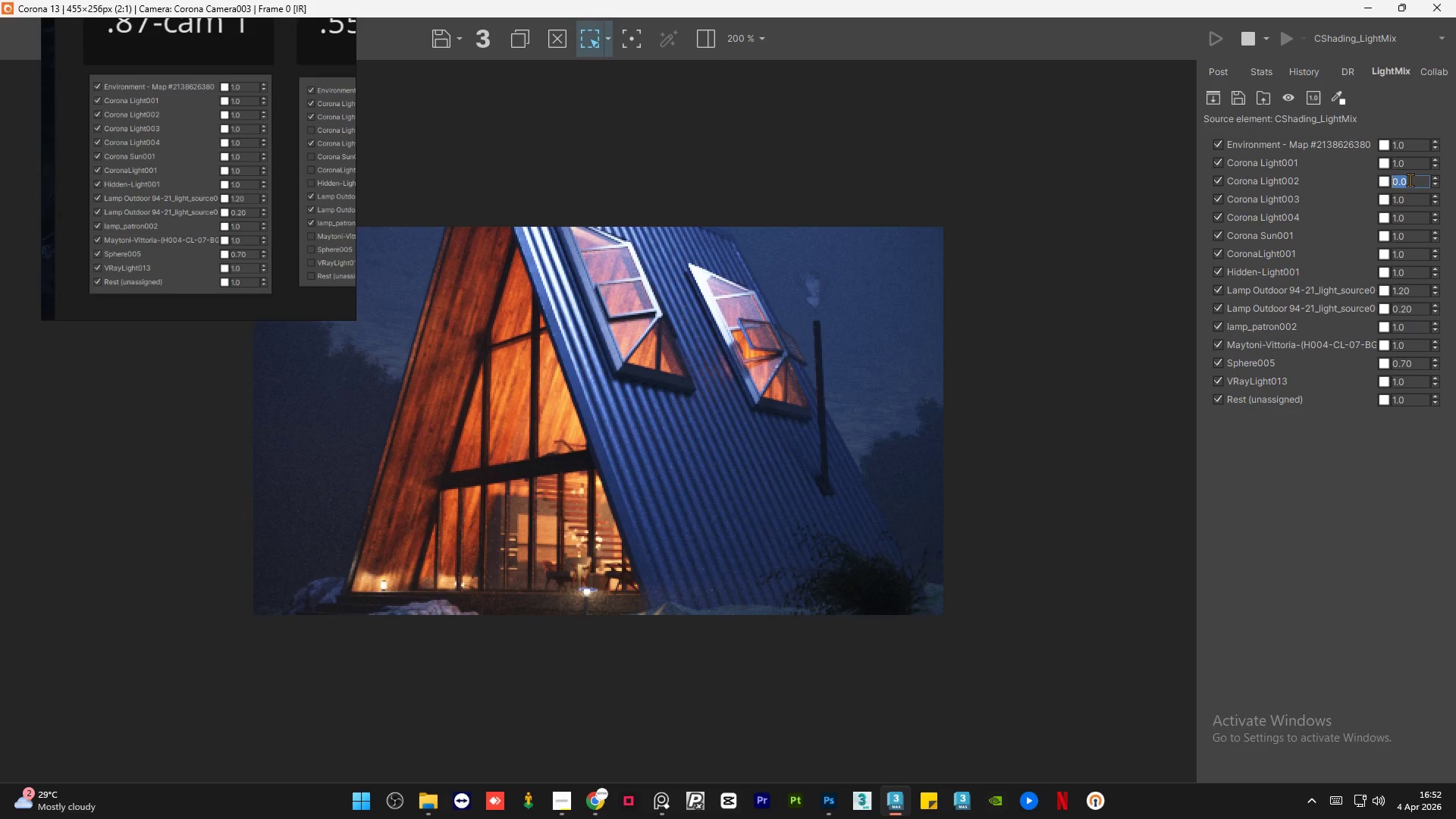 
key(Numpad1)
 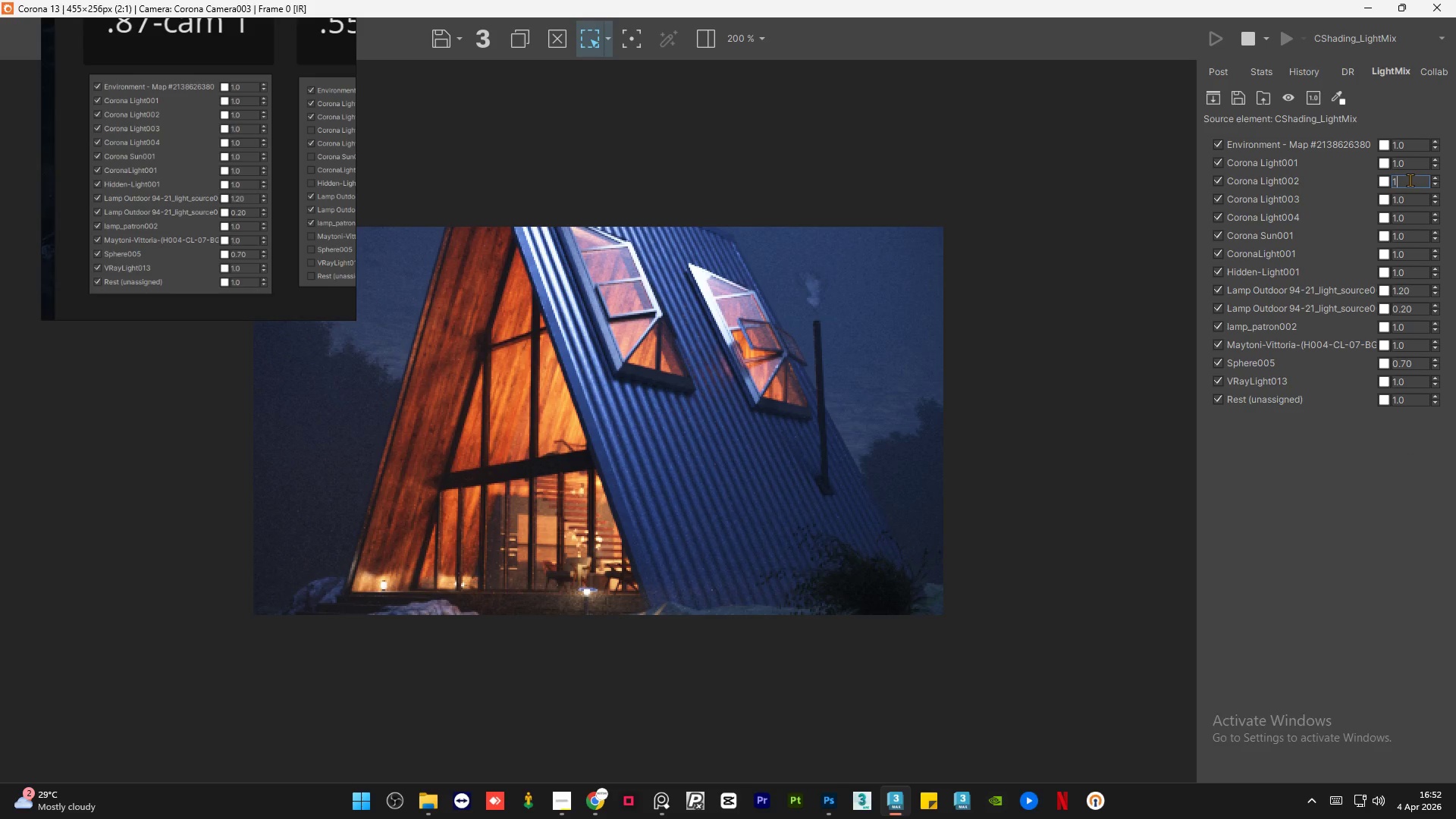 
key(NumpadEnter)
 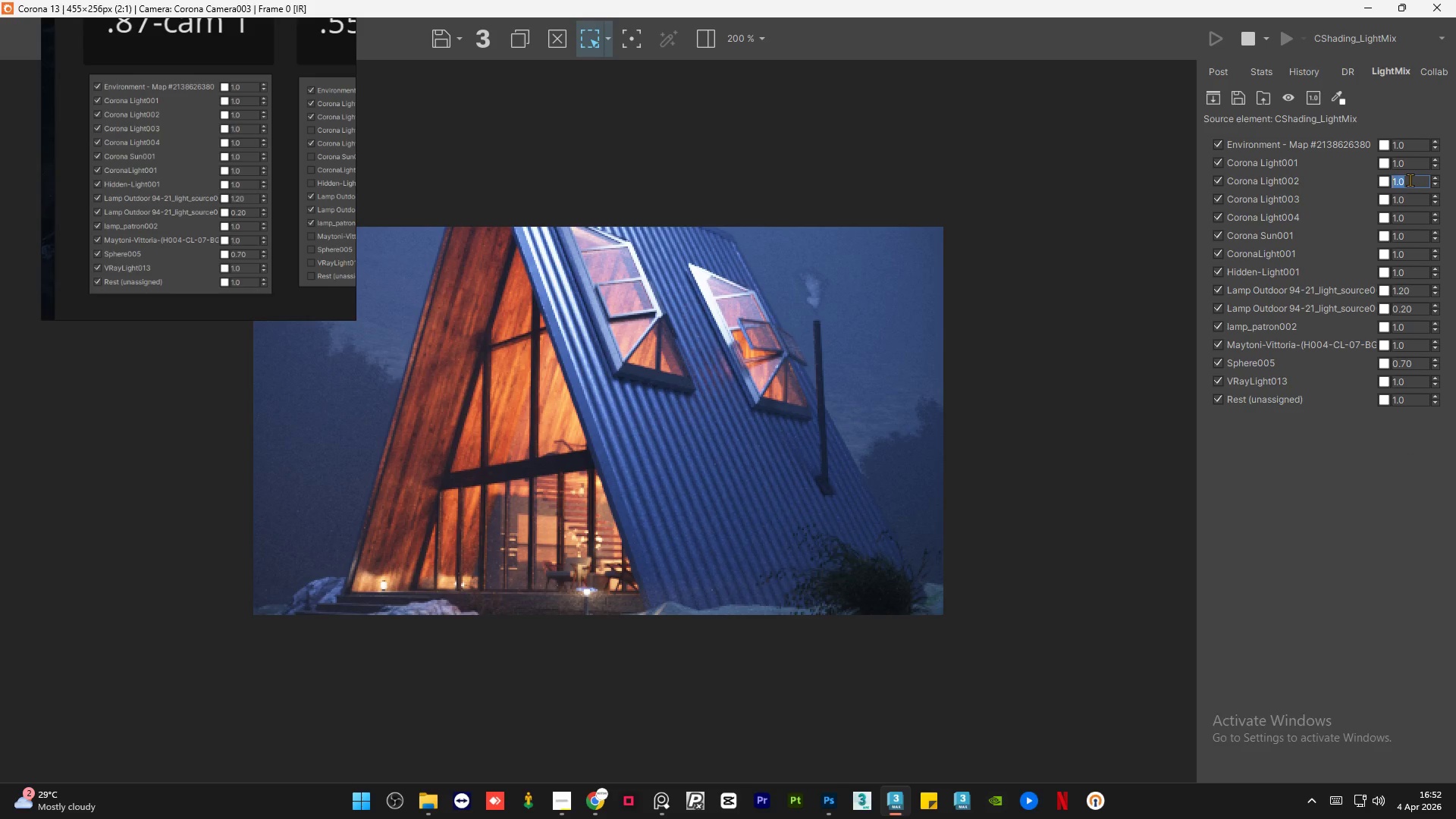 
key(Numpad0)
 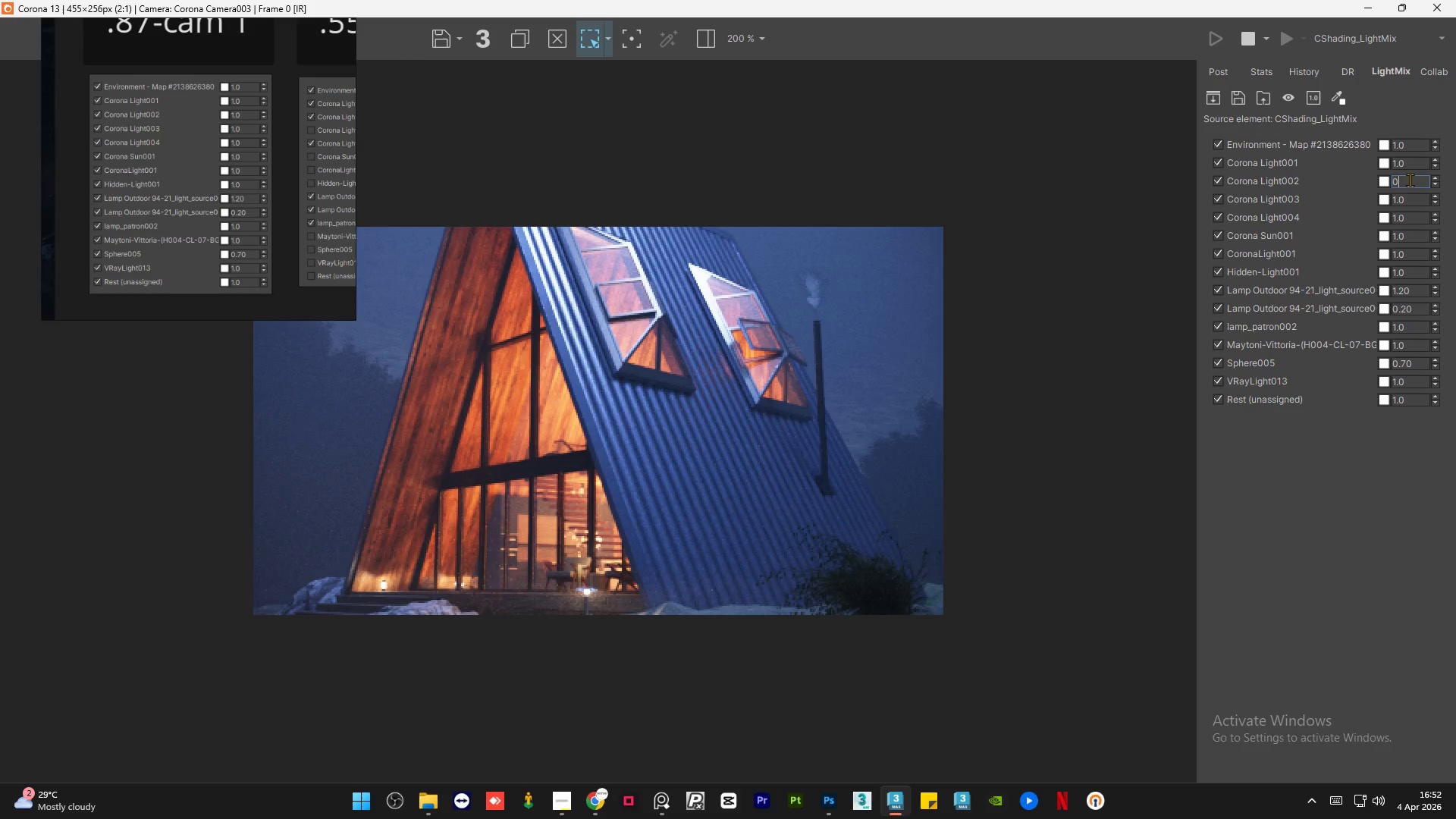 
key(NumpadEnter)
 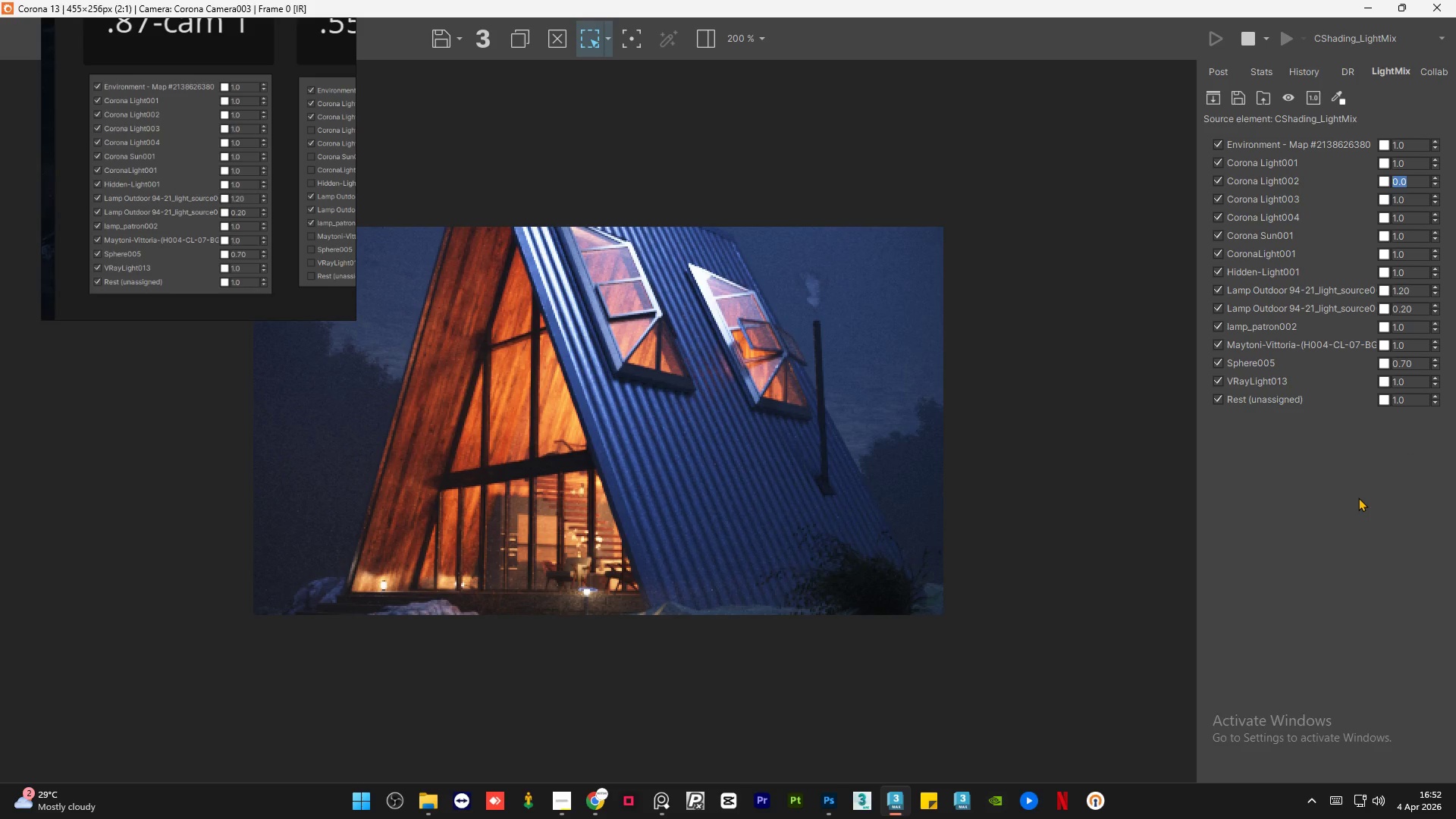 
left_click([1340, 488])
 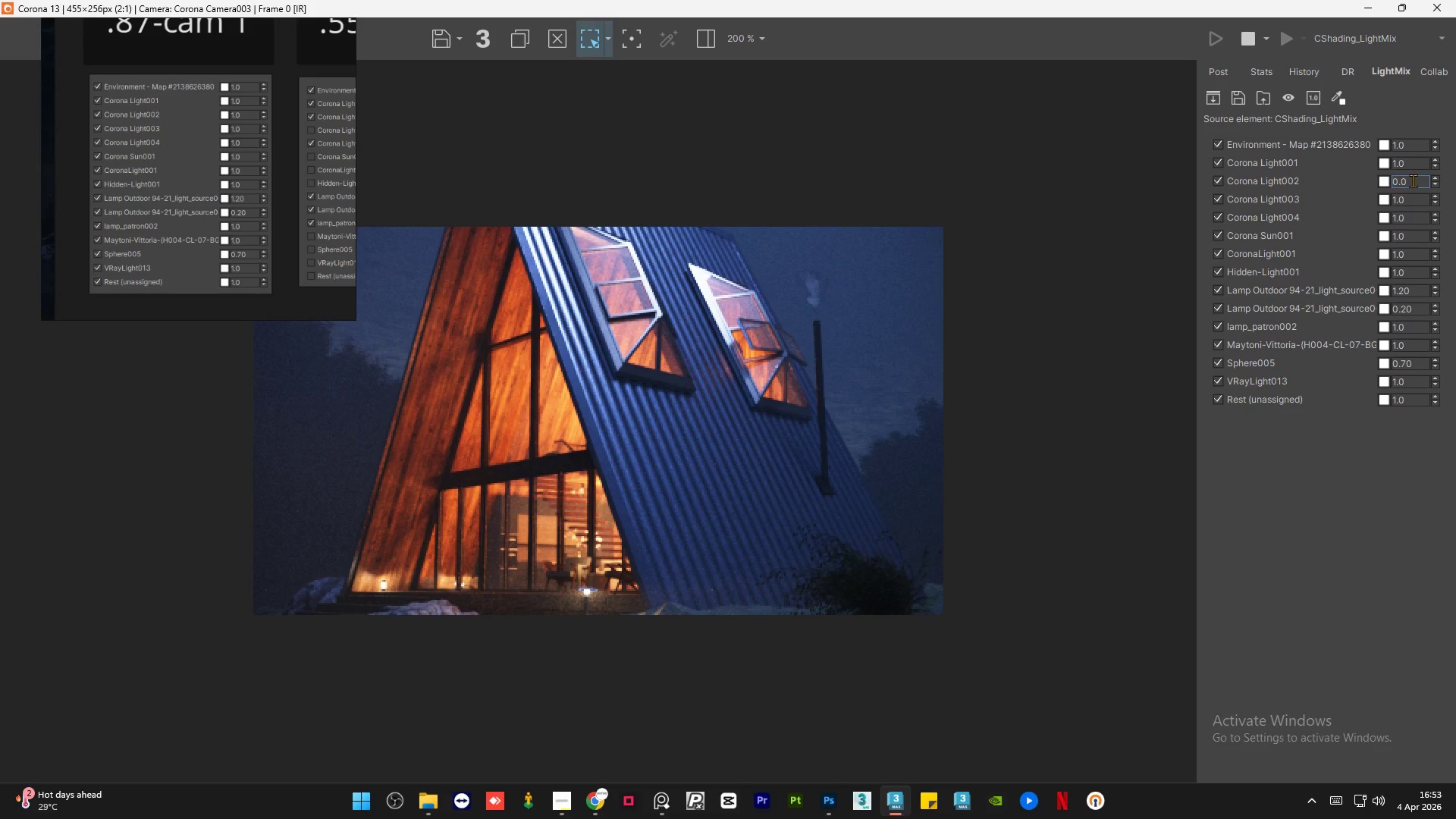 
double_click([1413, 180])
 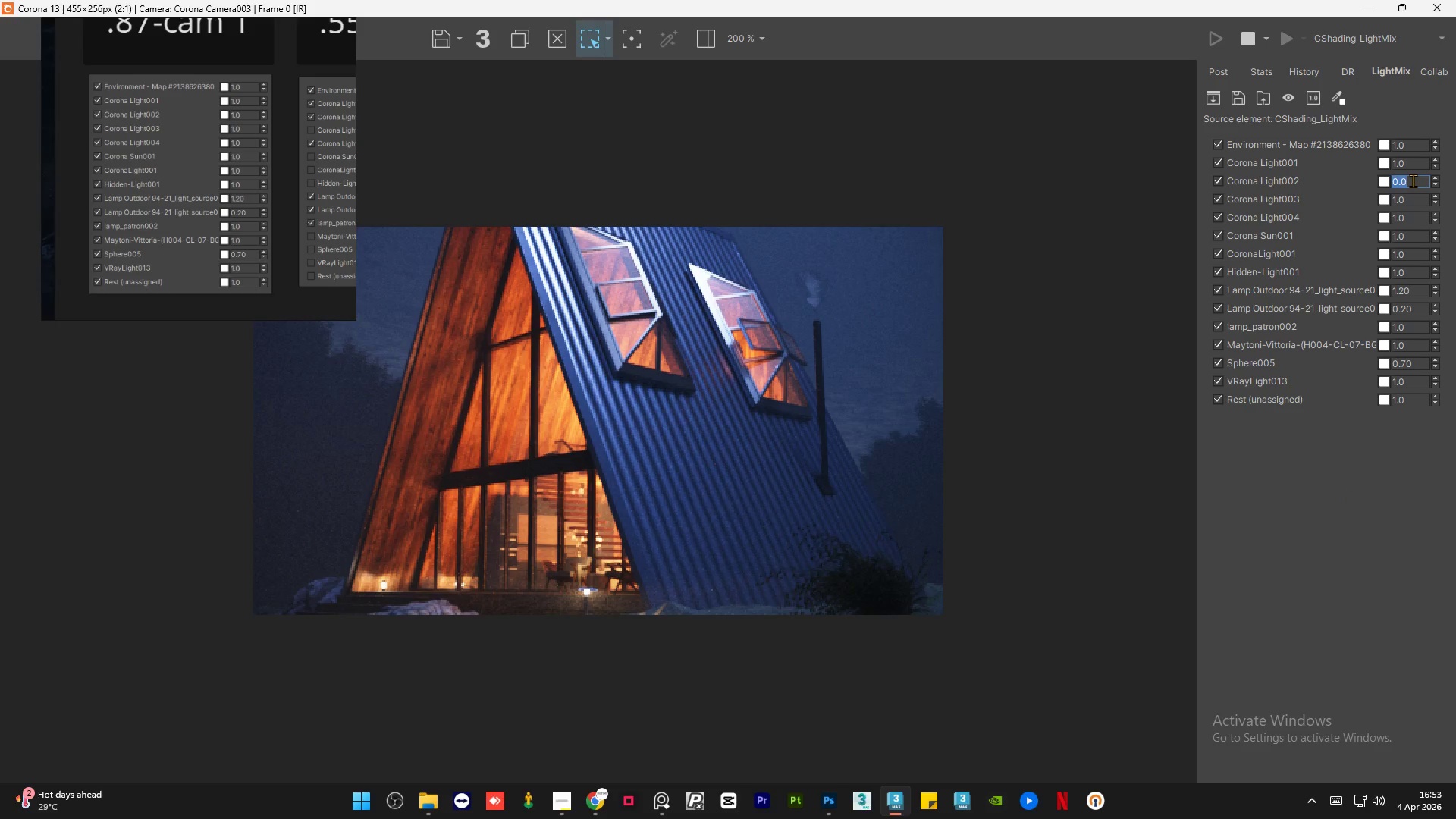 
key(Numpad1)
 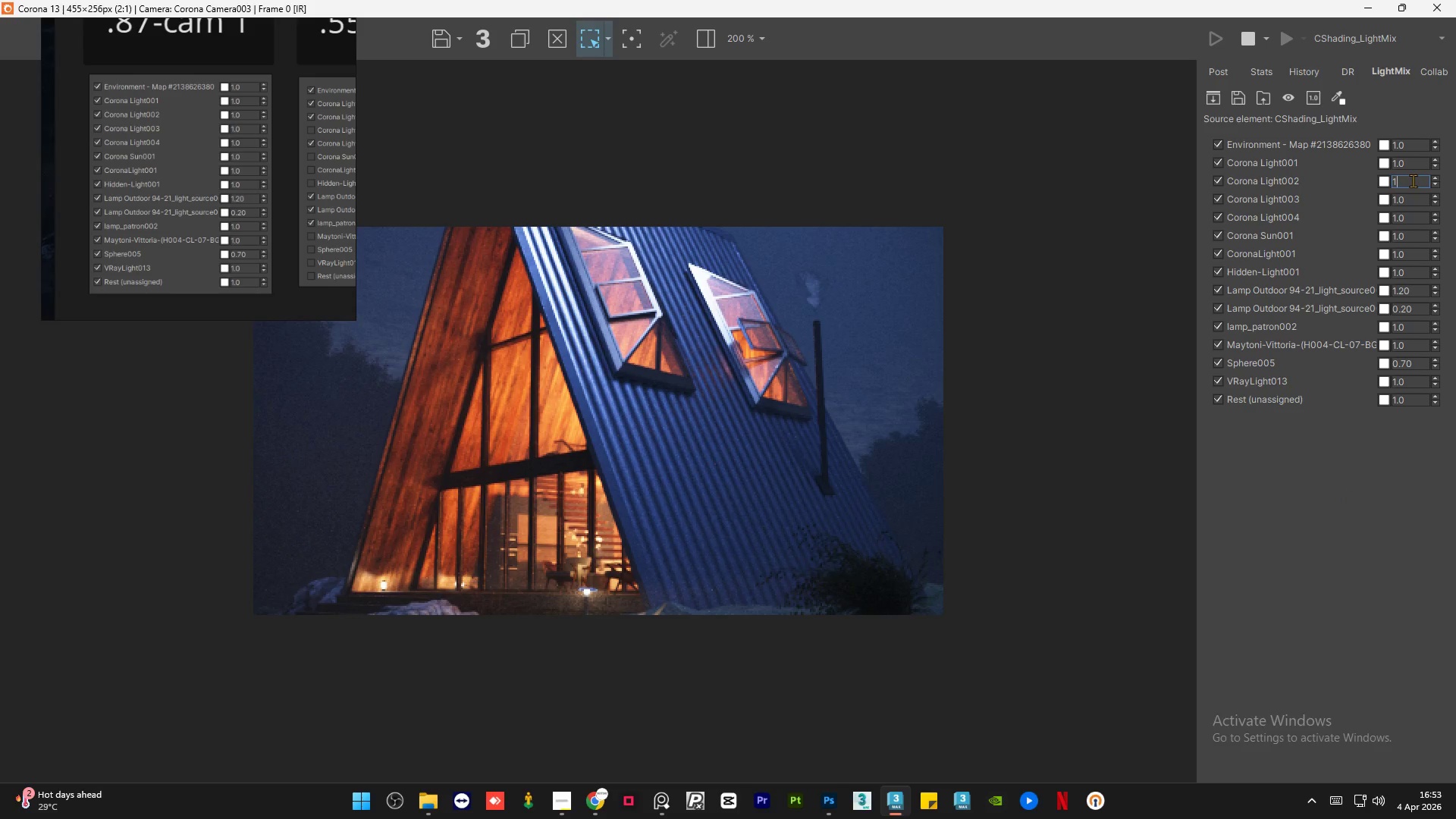 
key(NumpadEnter)
 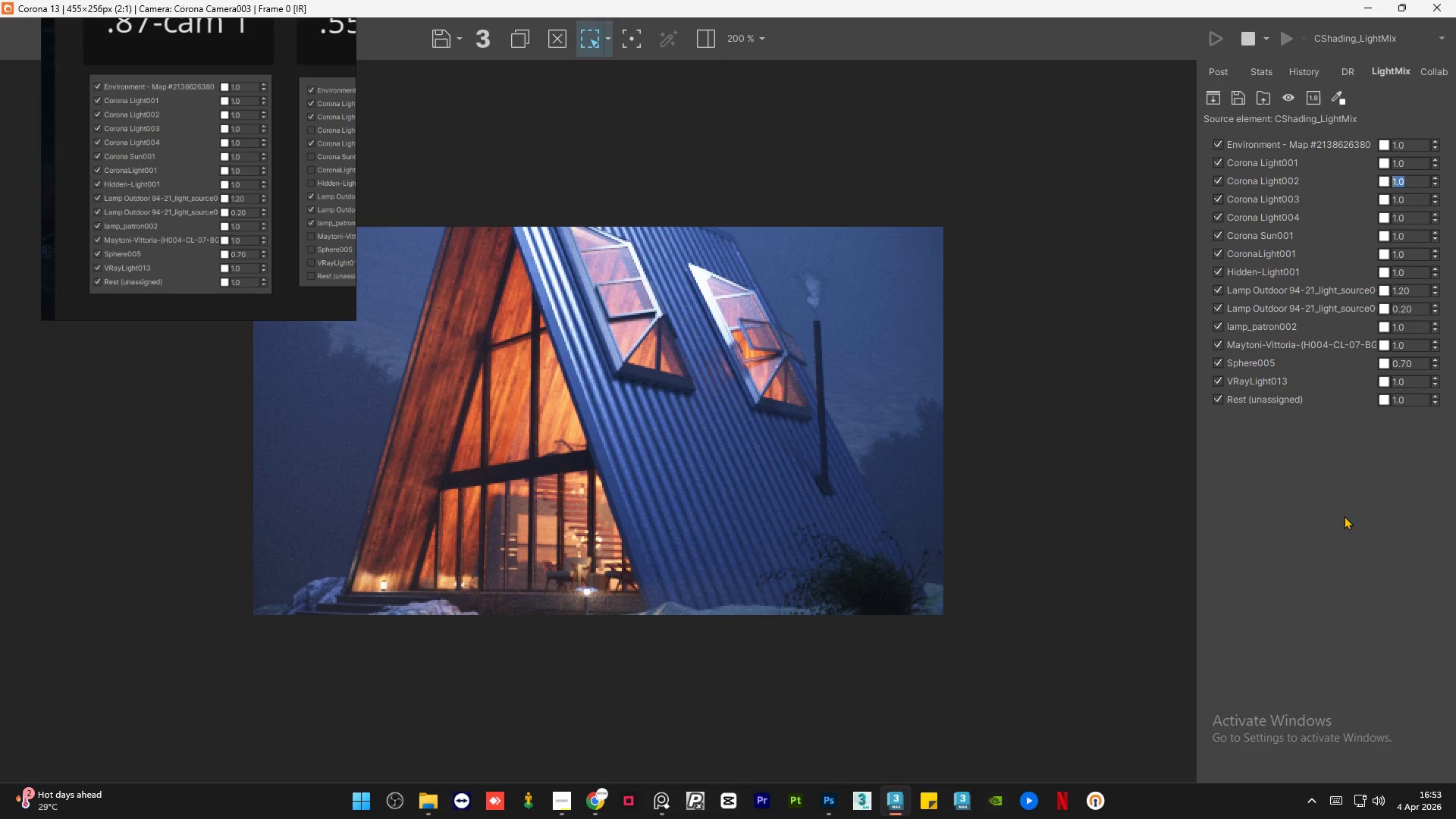 
left_click([1328, 550])
 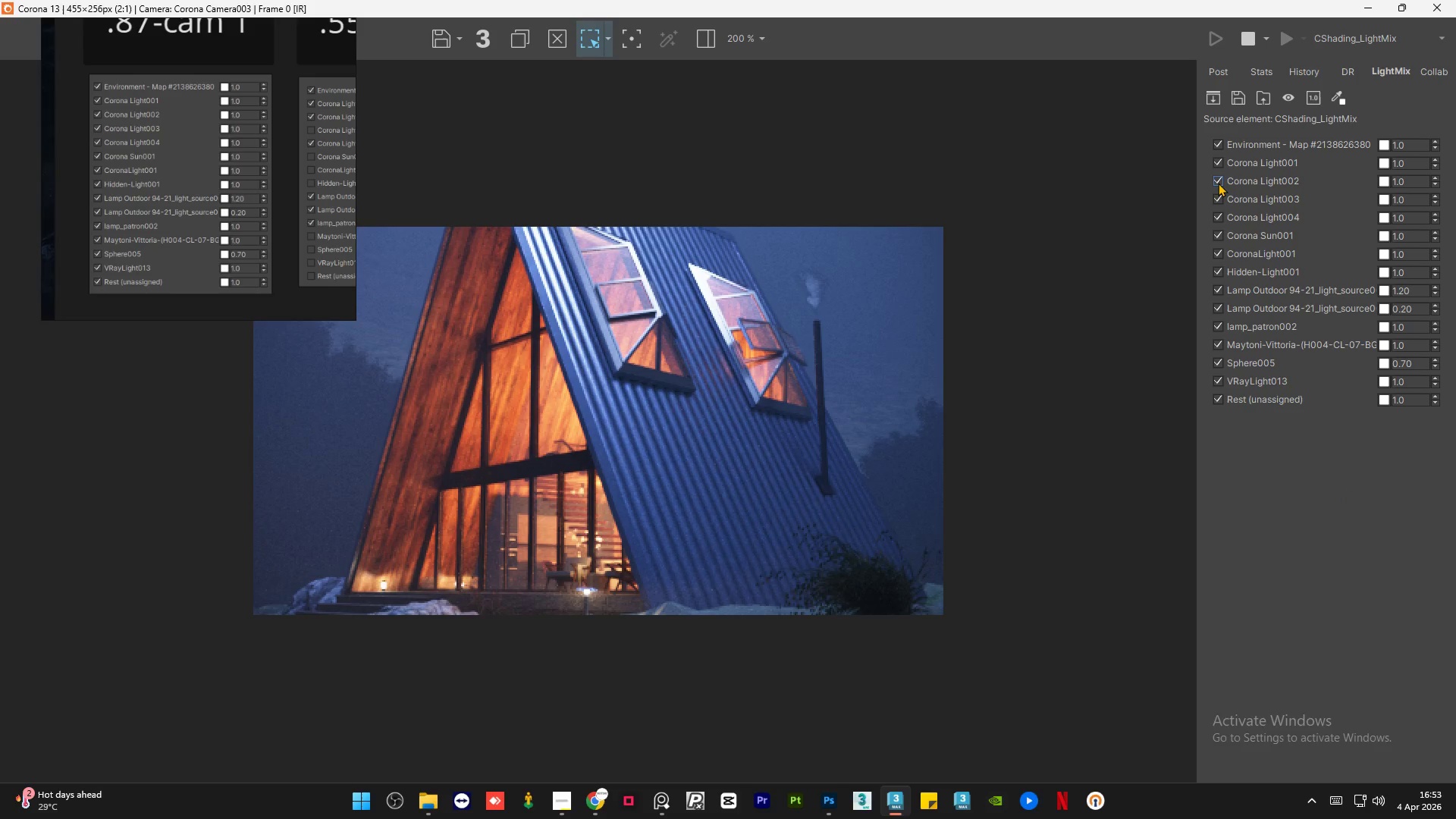 
left_click([1218, 182])
 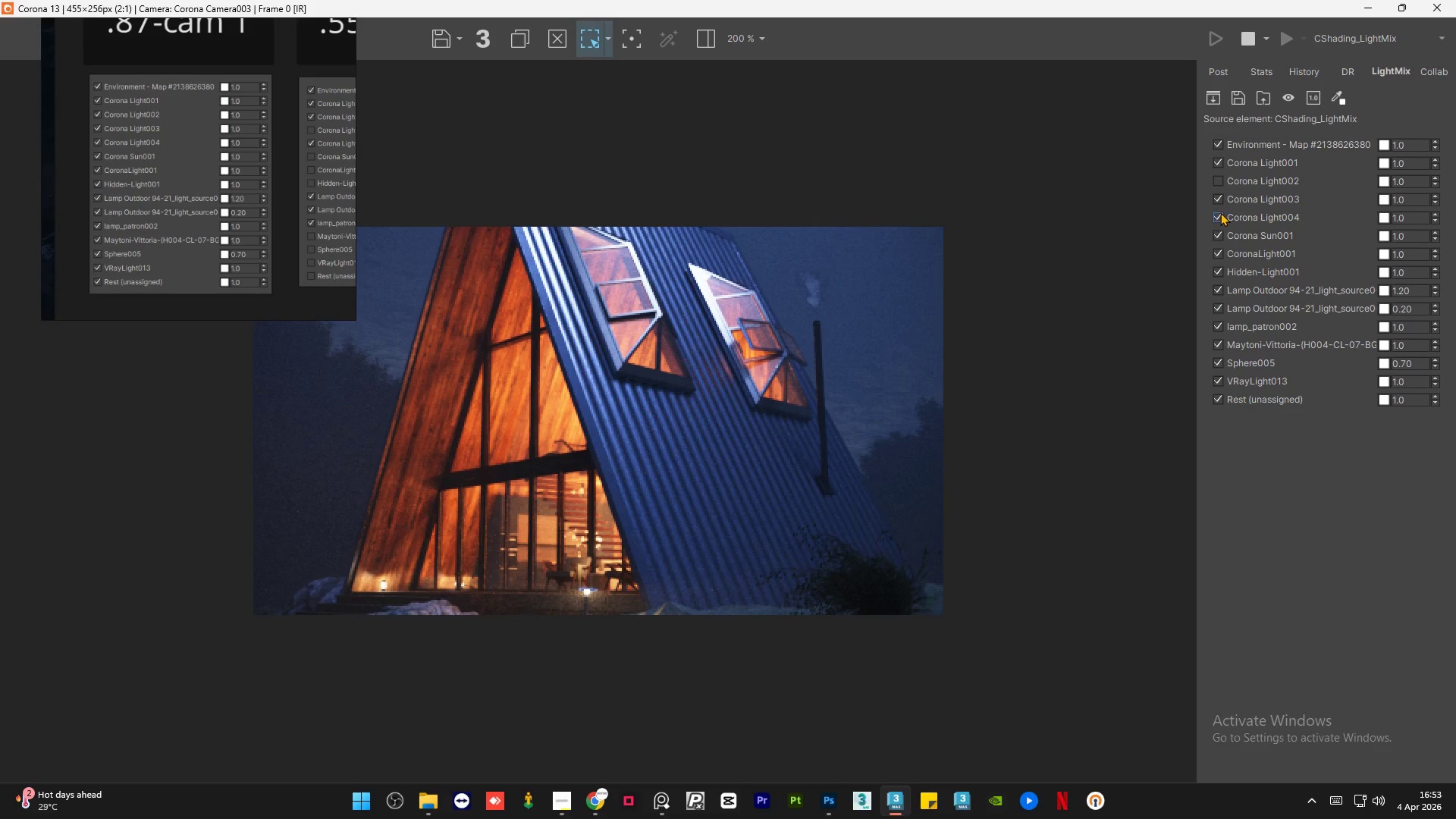 
left_click([1219, 199])
 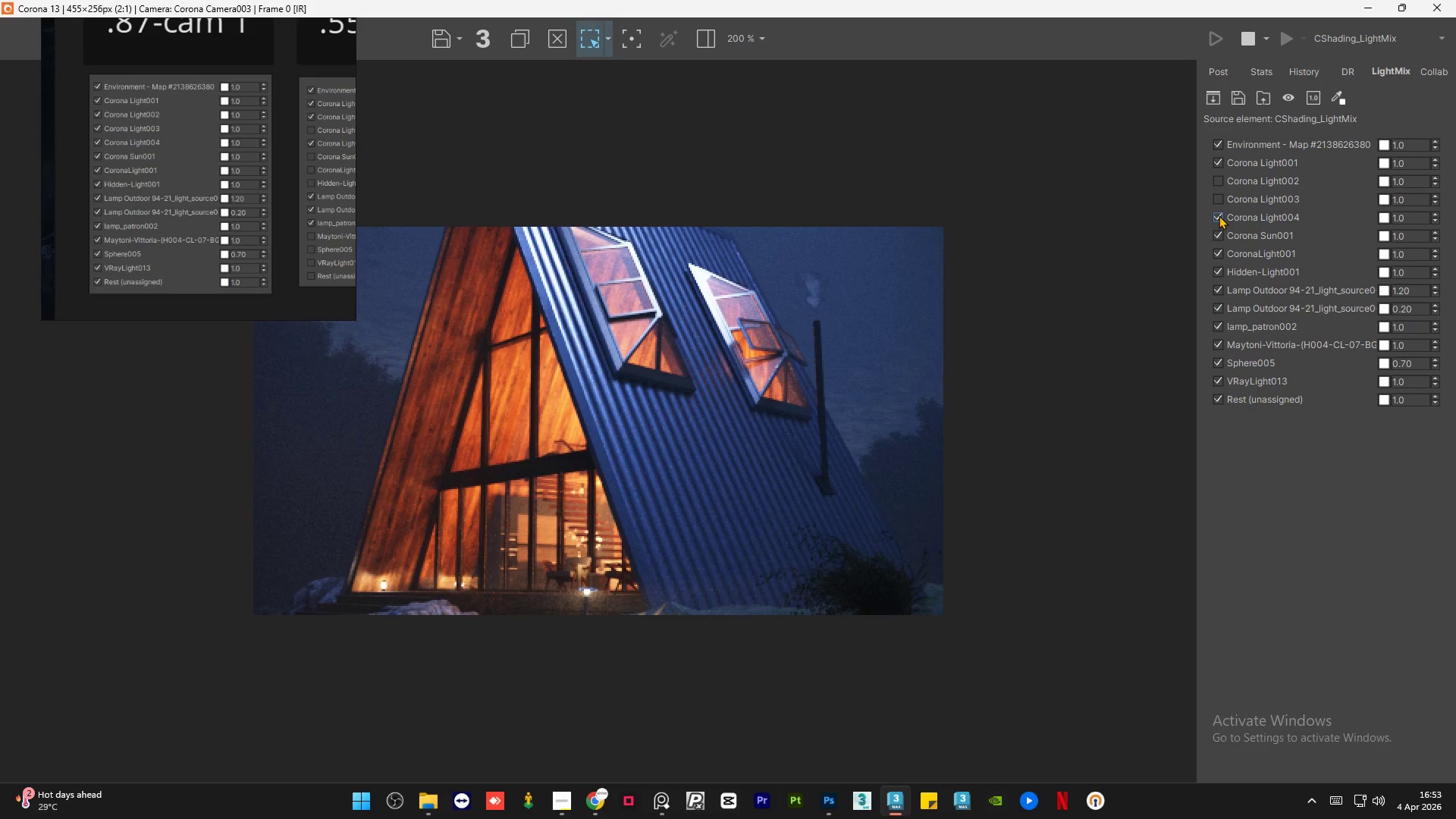 
left_click([1219, 215])
 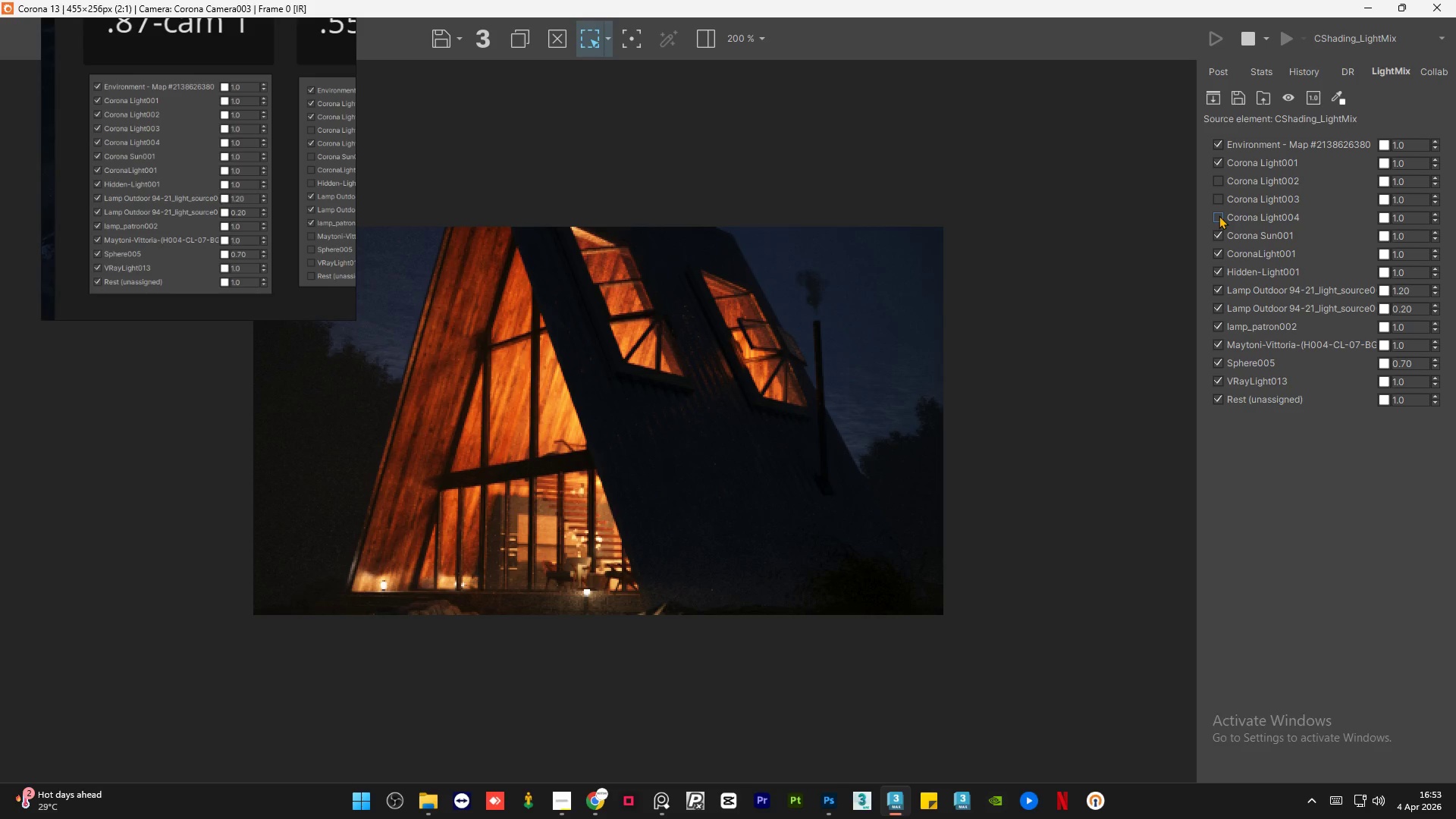 
left_click([1219, 215])
 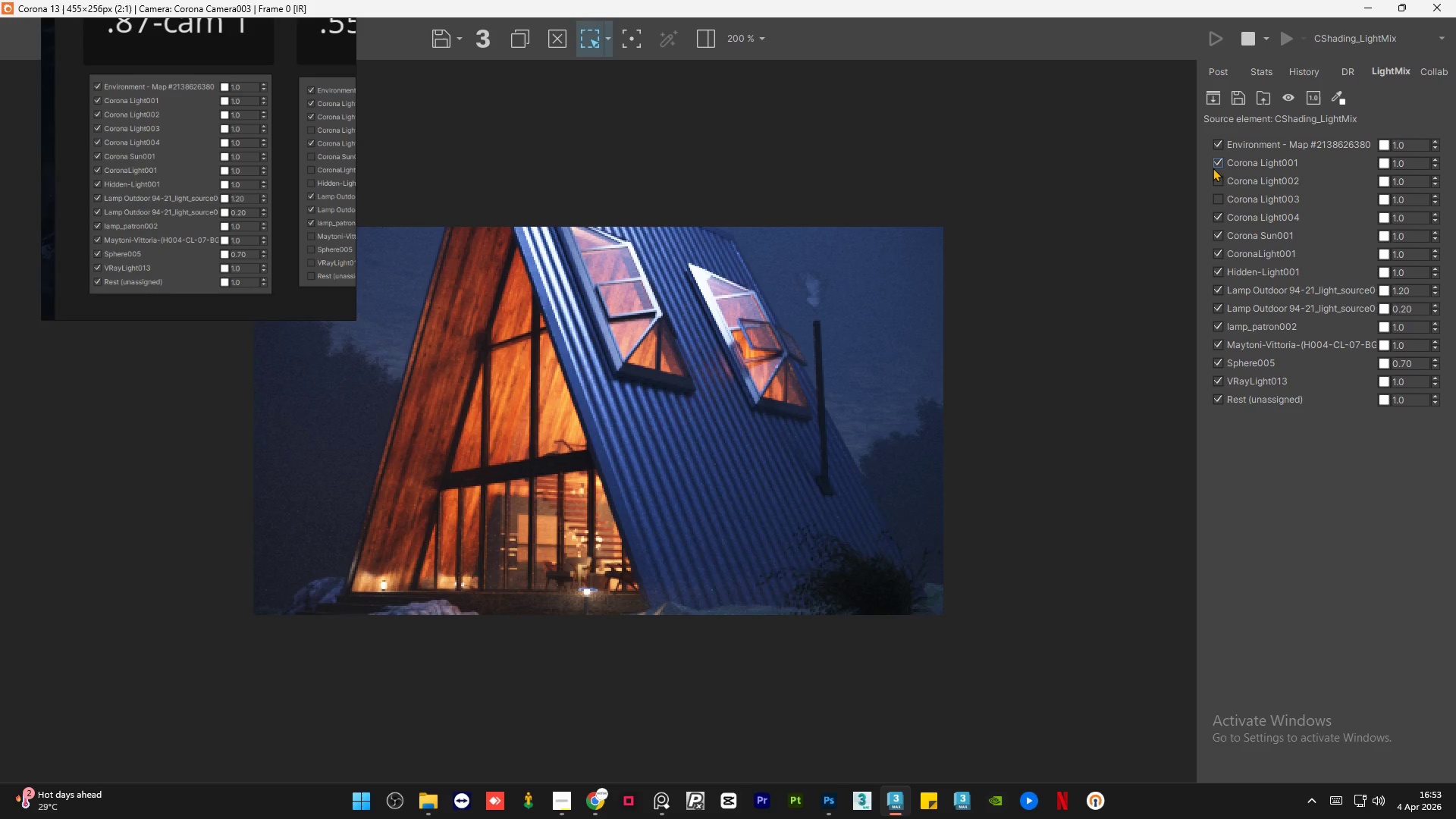 
left_click([1214, 163])
 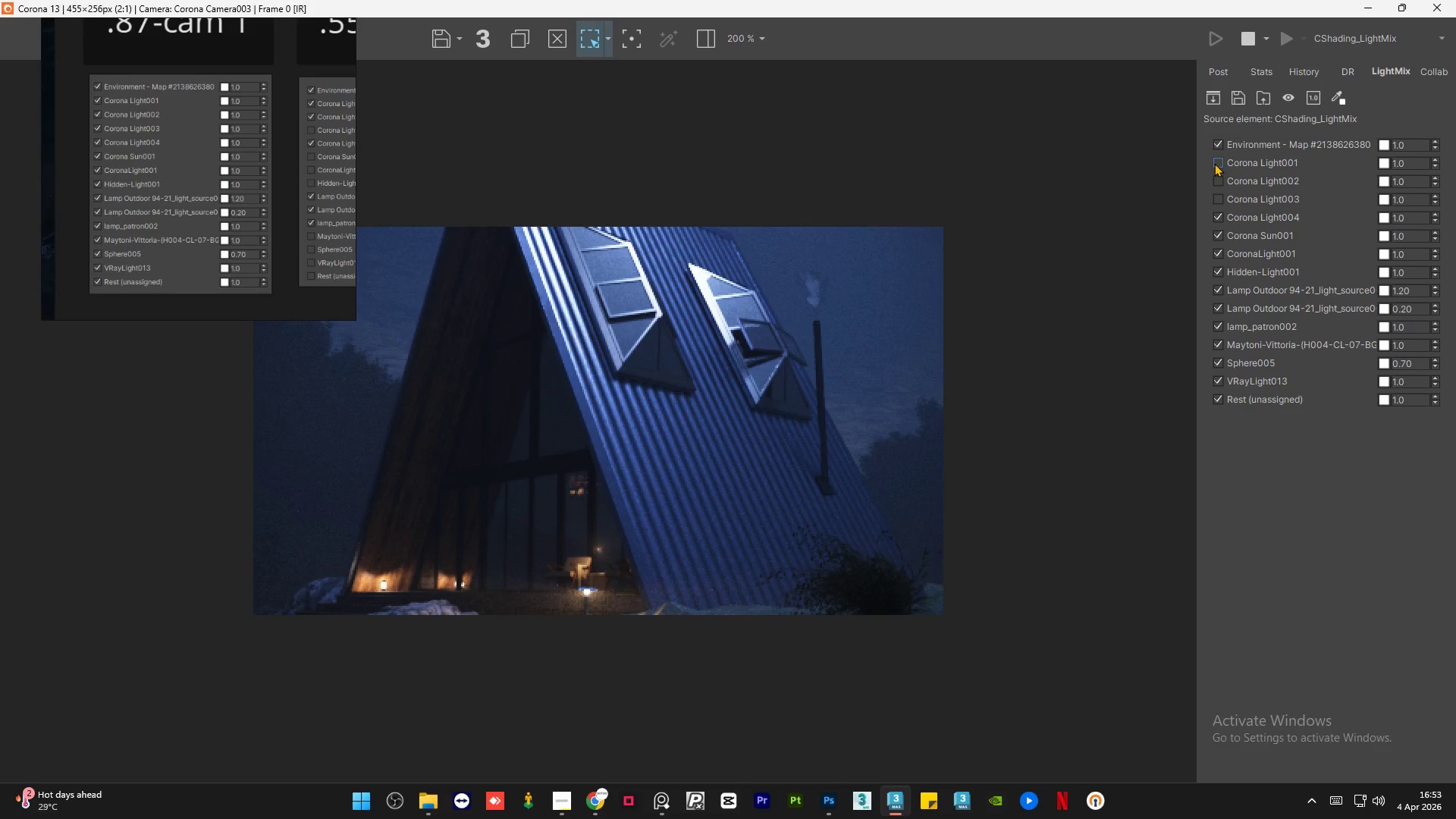 
left_click([1214, 163])
 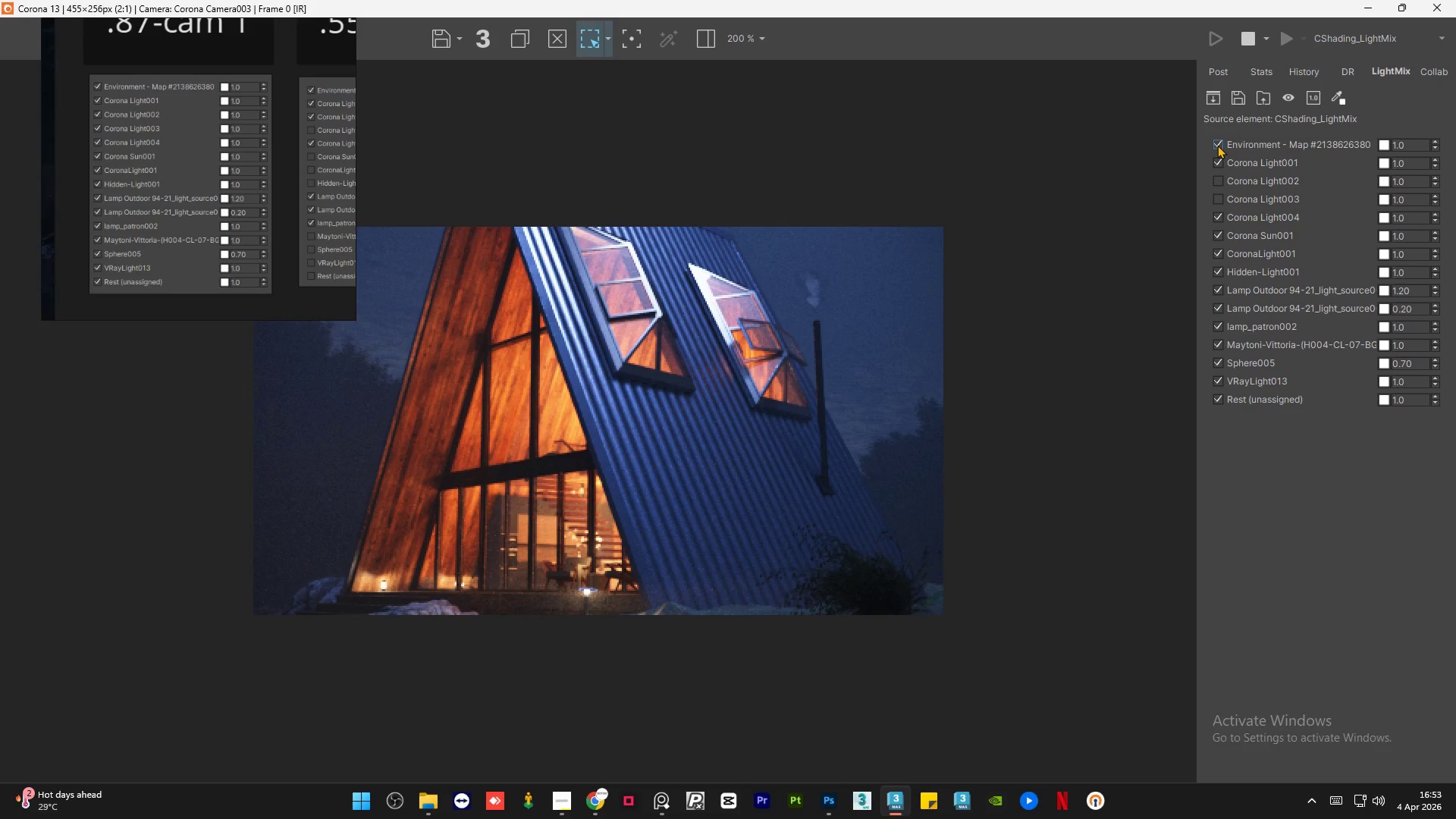 
left_click([1217, 143])
 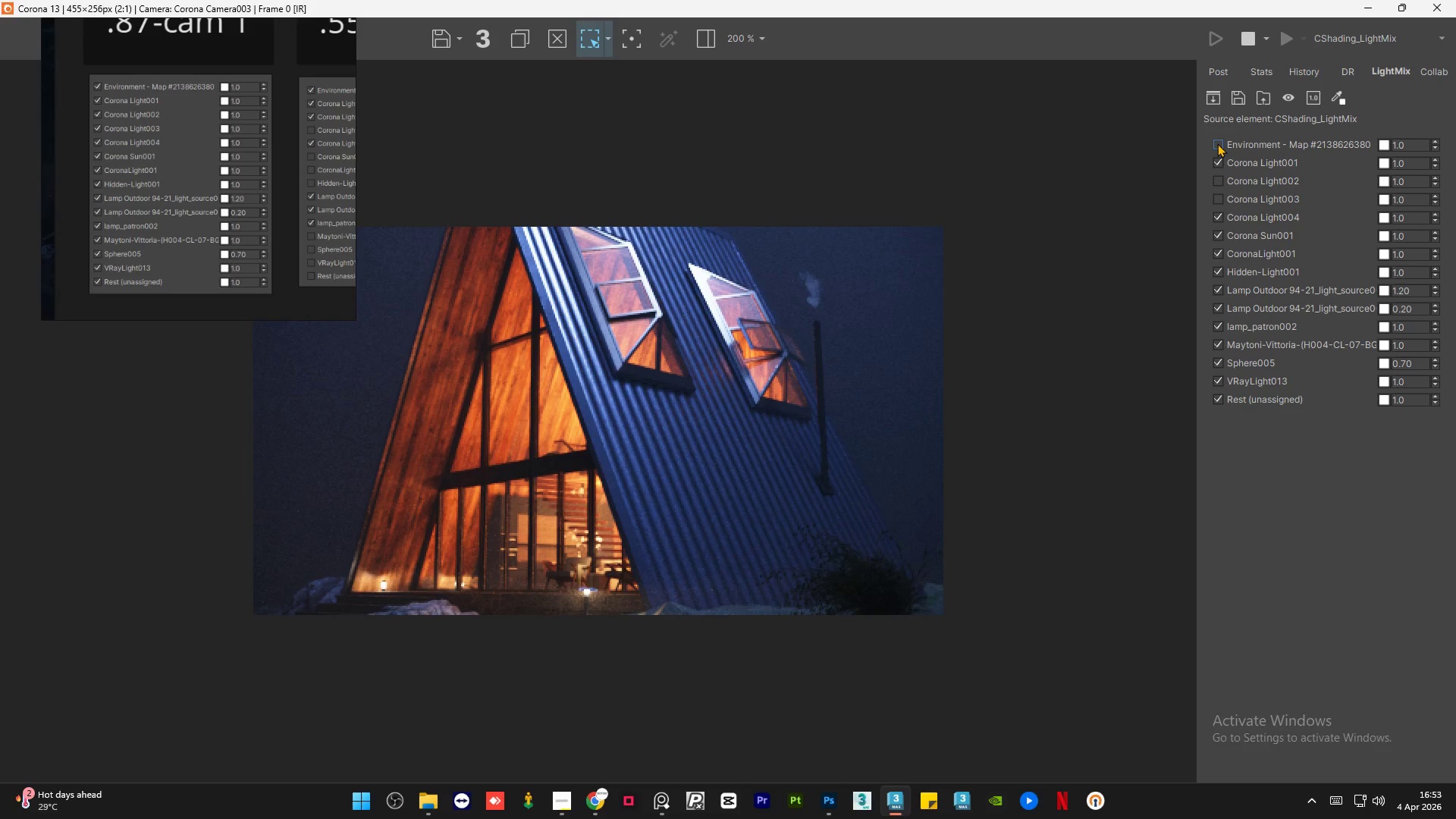 
left_click([1217, 143])
 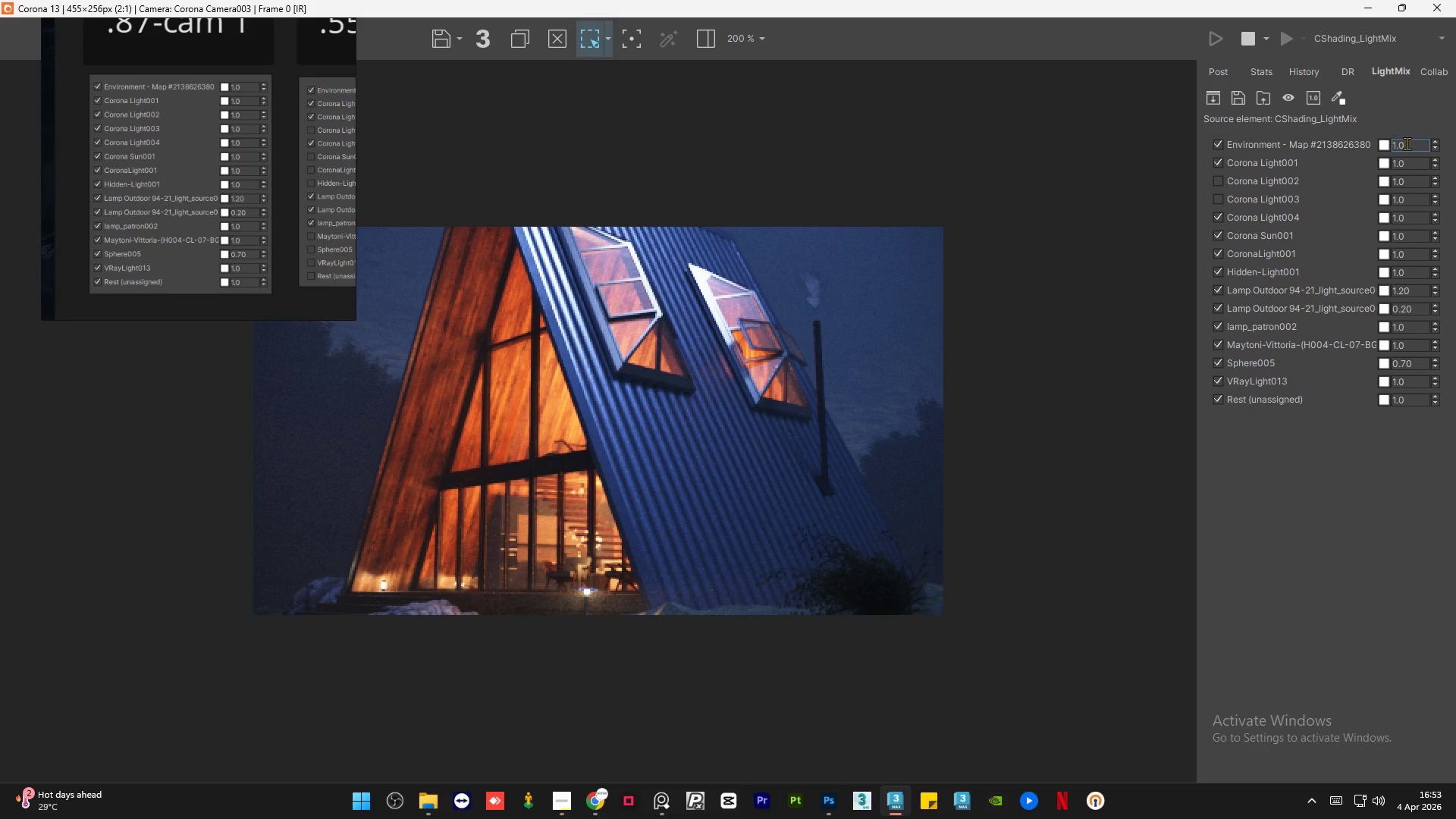 
double_click([1407, 143])
 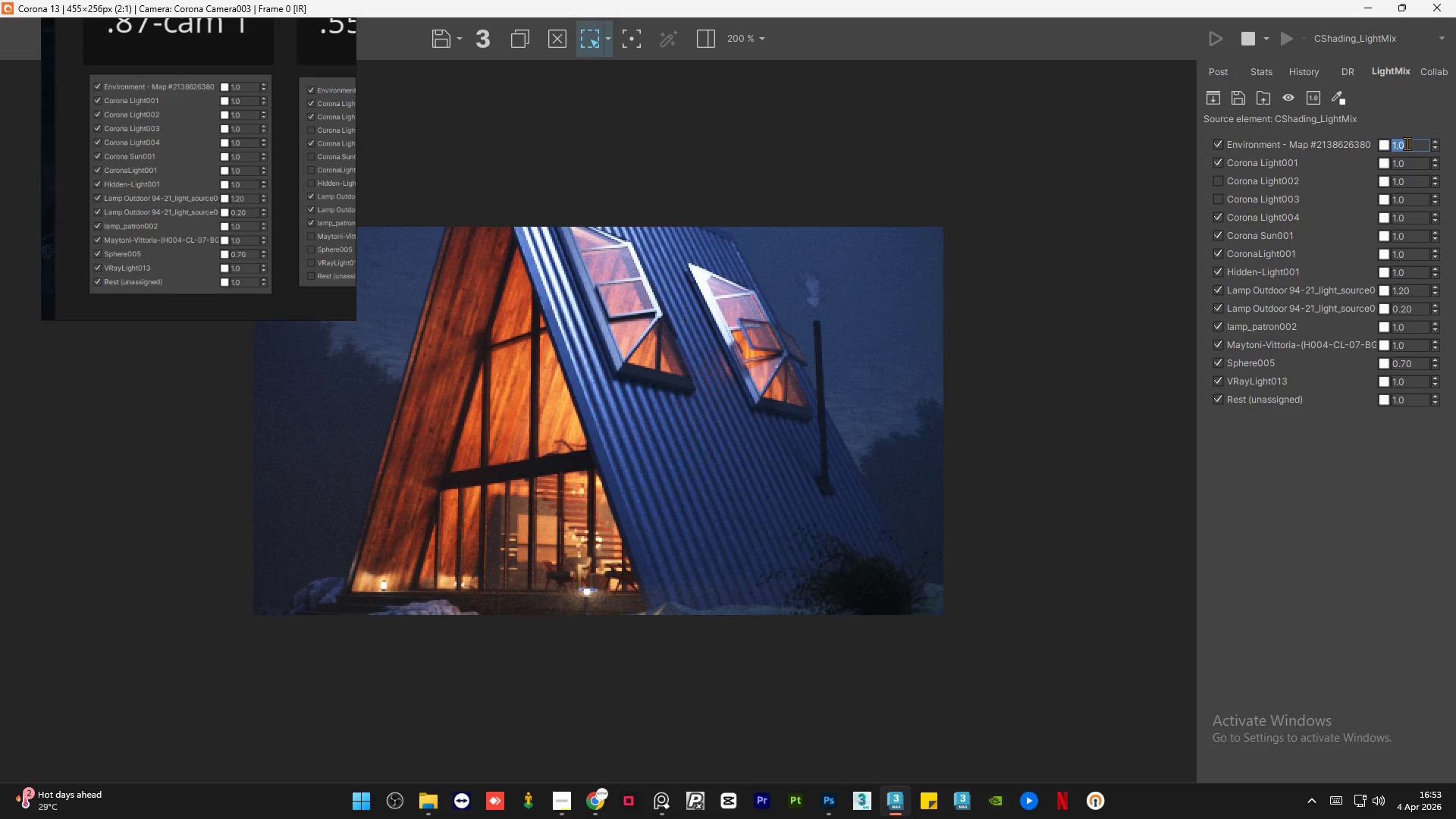 
key(Numpad1)
 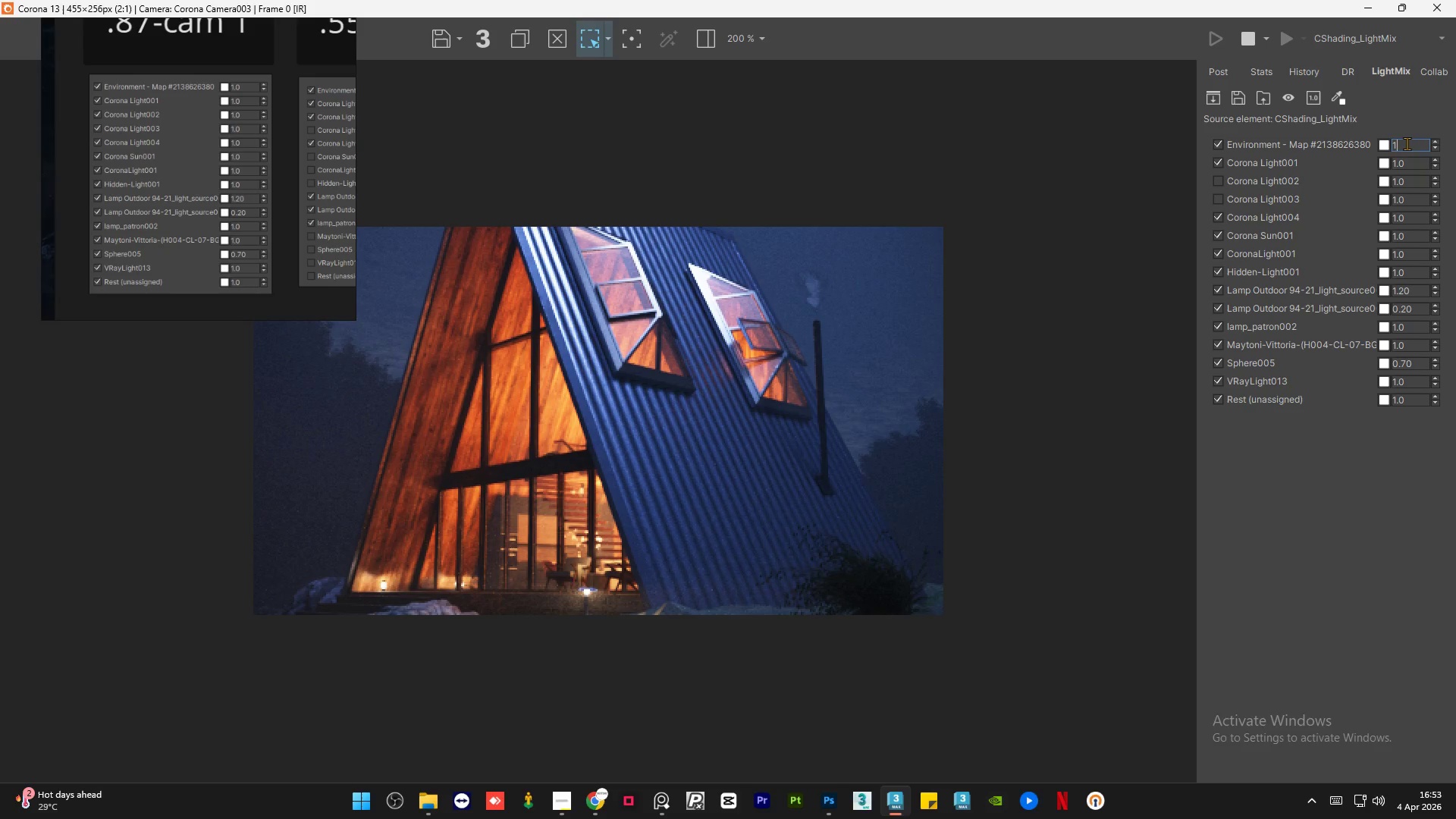 
key(NumpadDecimal)
 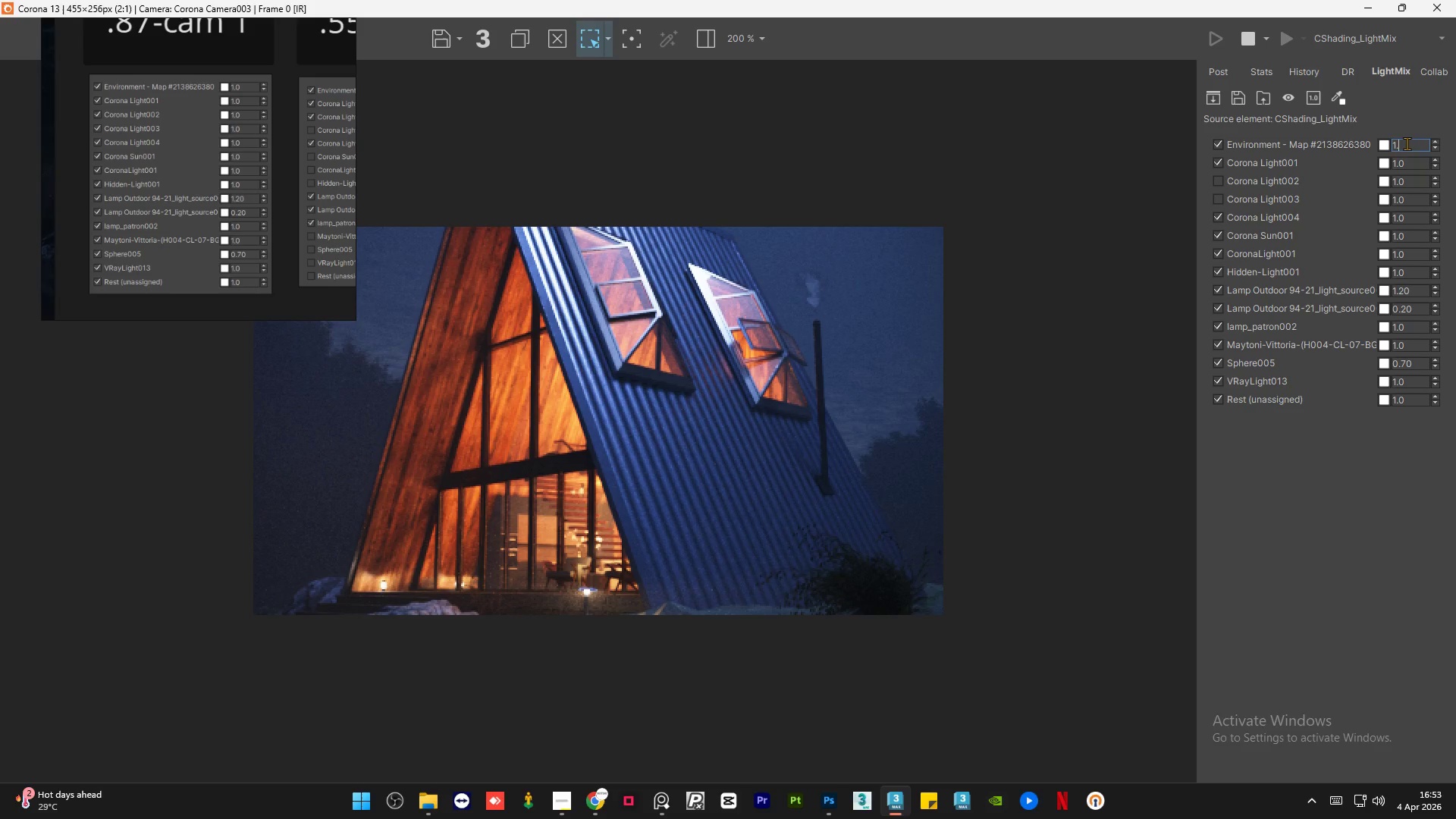 
key(Numpad5)
 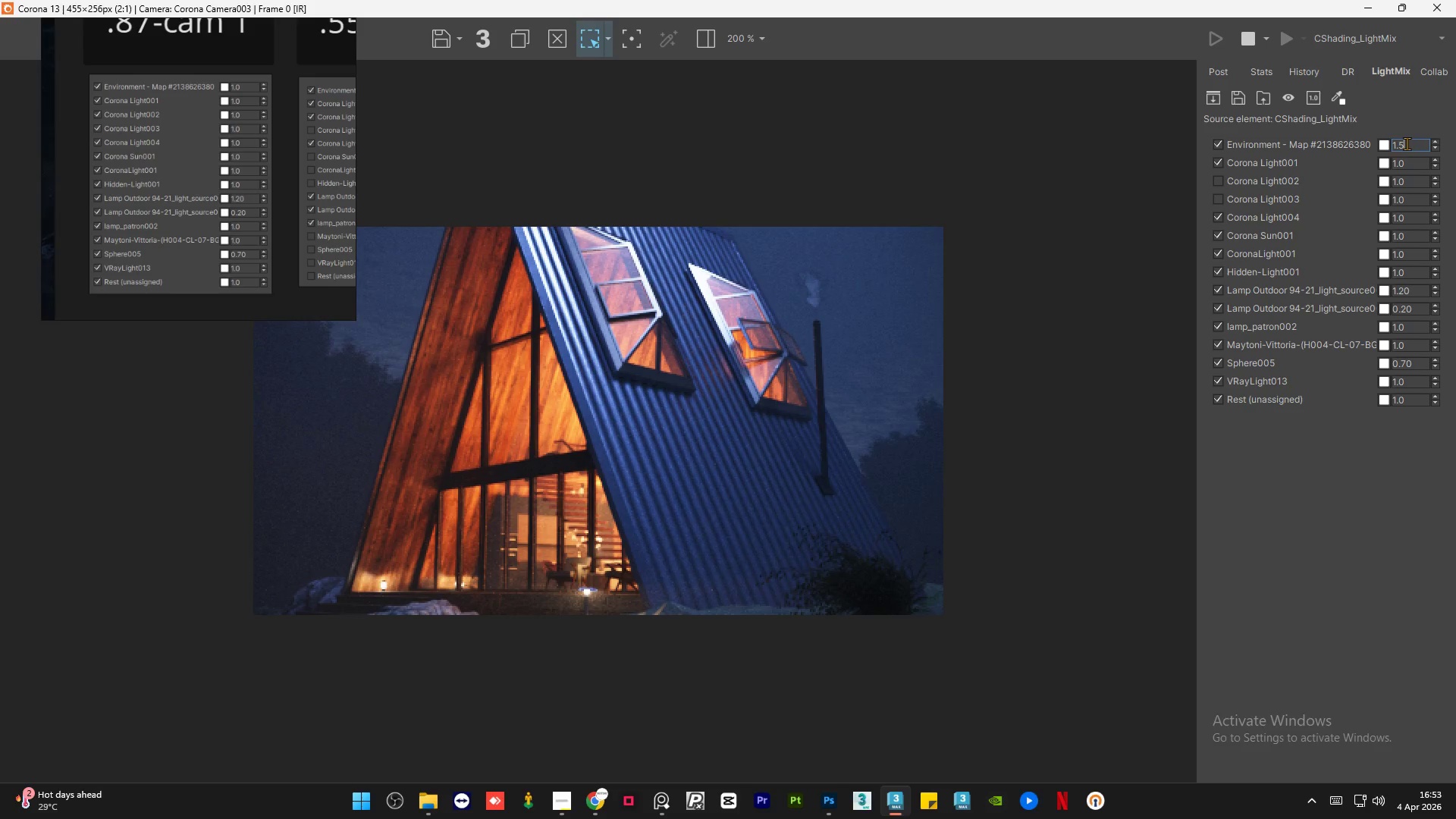 
key(NumpadEnter)
 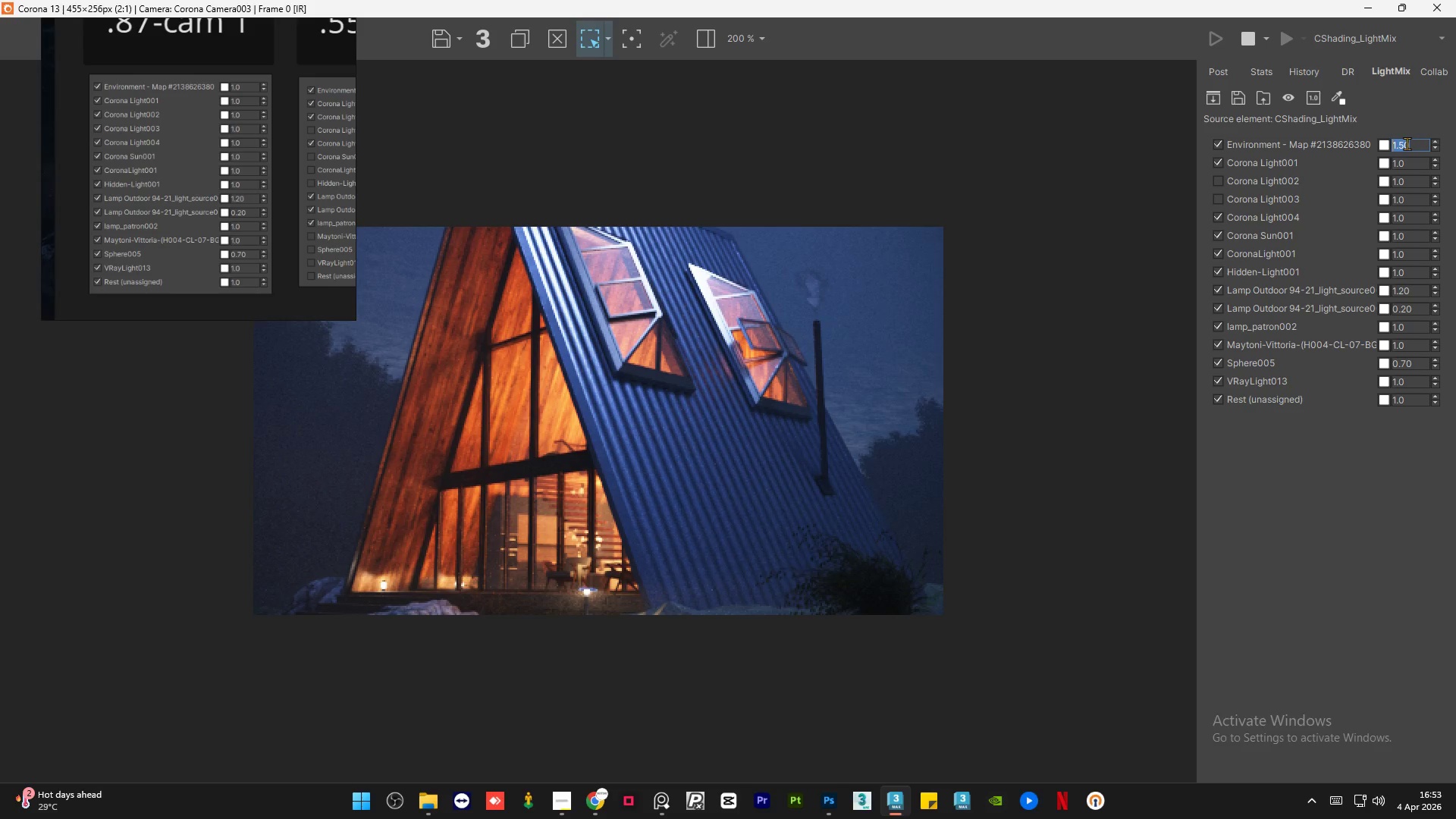 
key(Numpad1)
 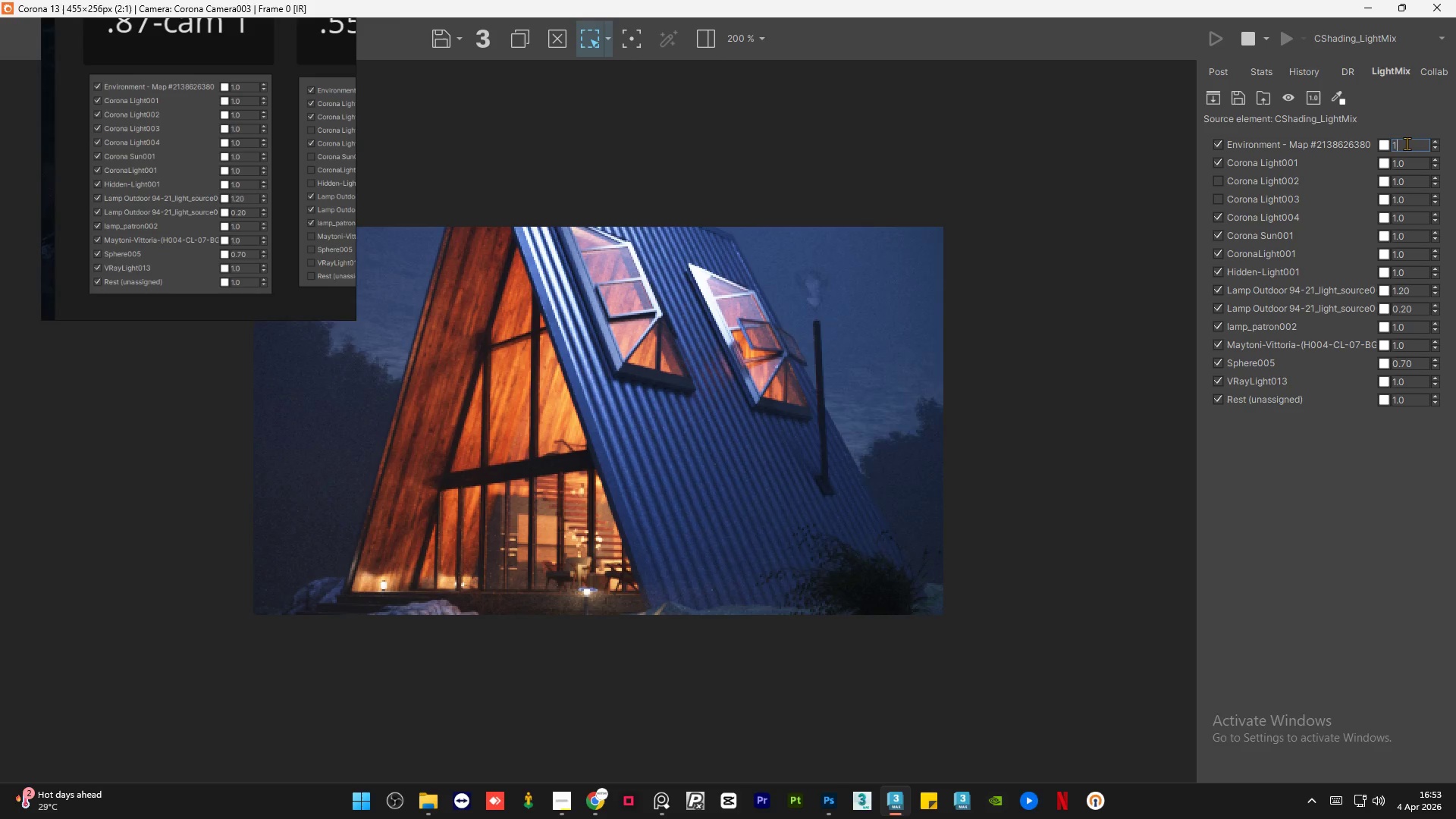 
key(NumpadEnter)
 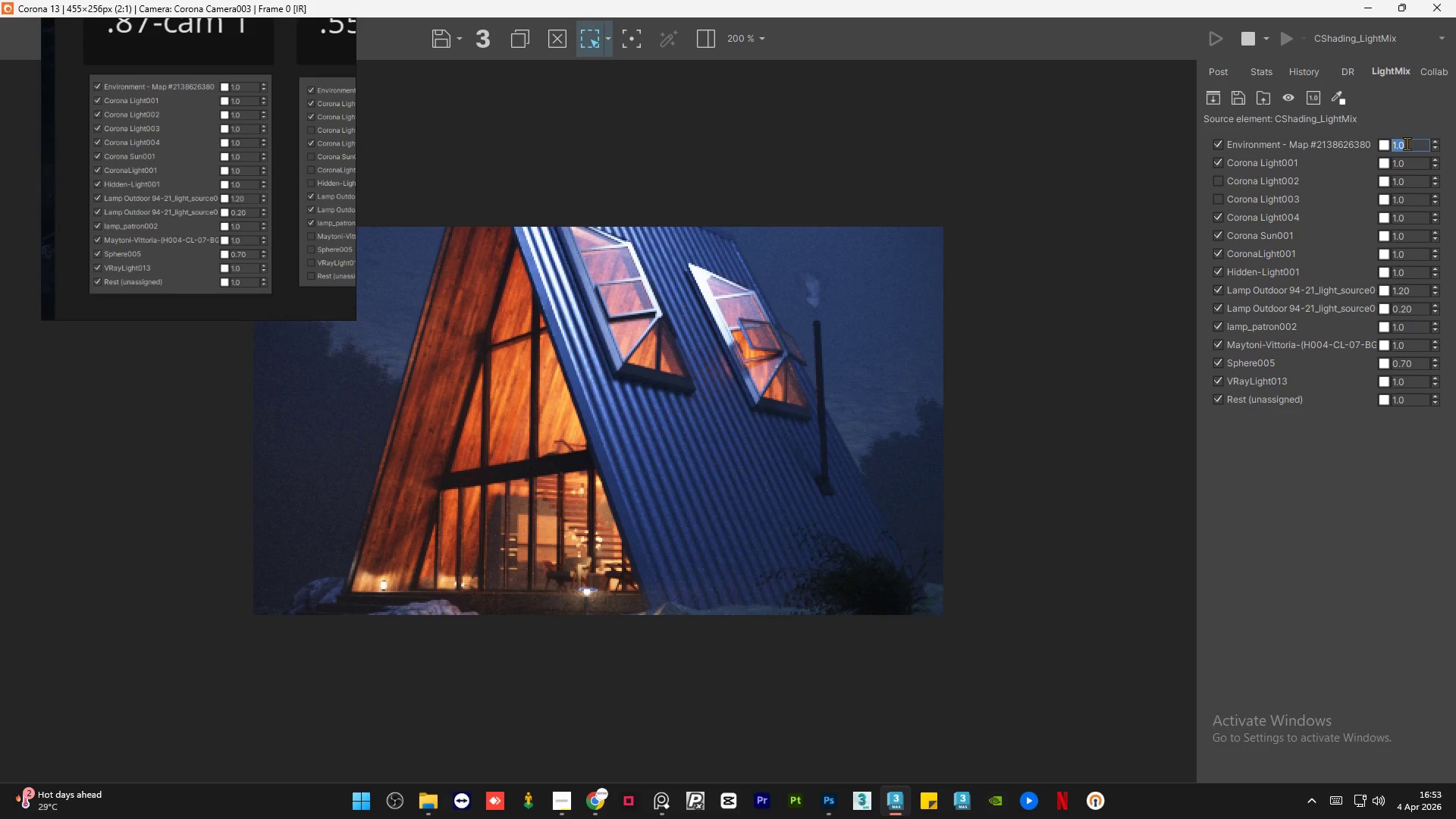 
key(Numpad2)
 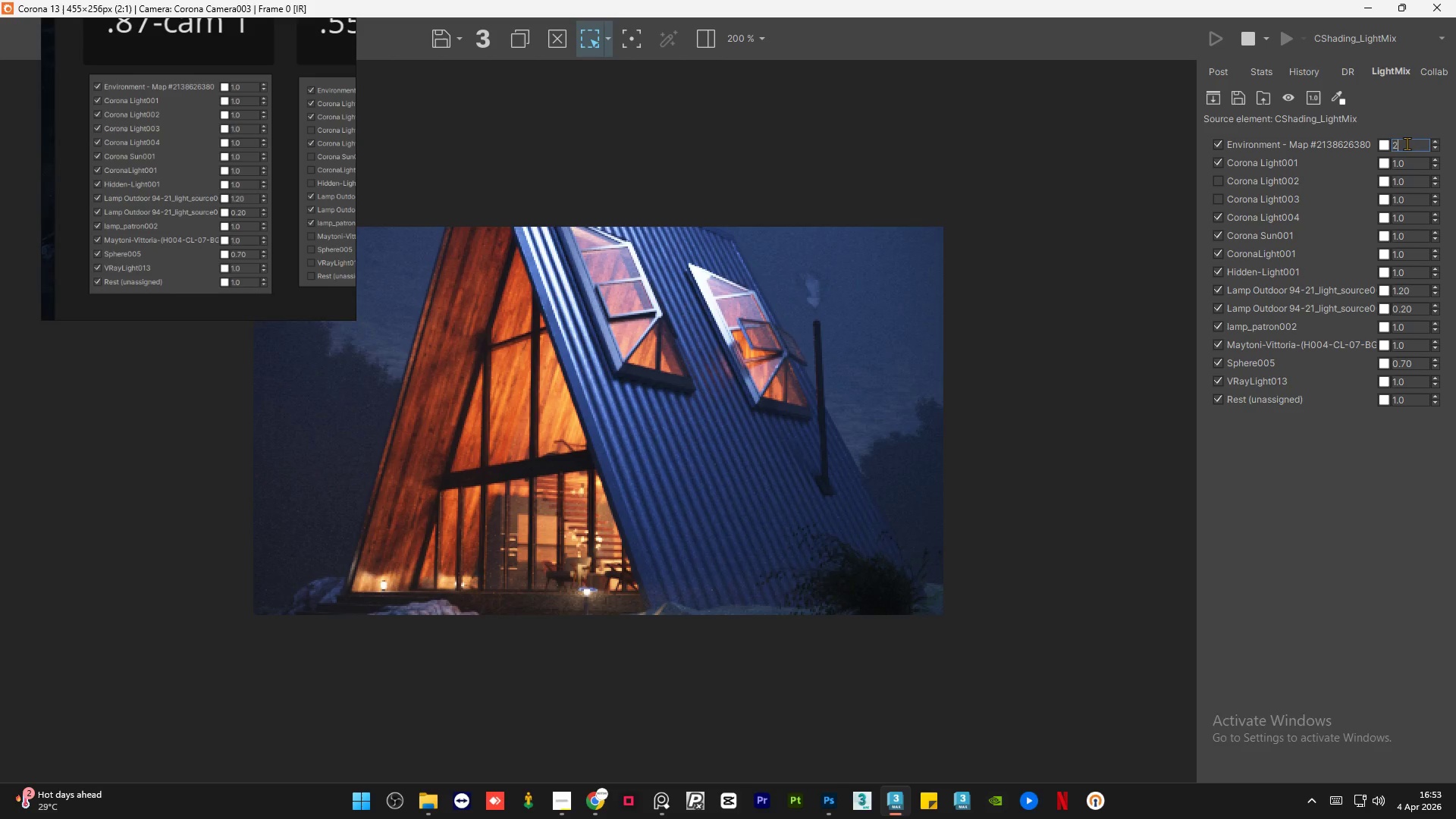 
key(NumpadEnter)
 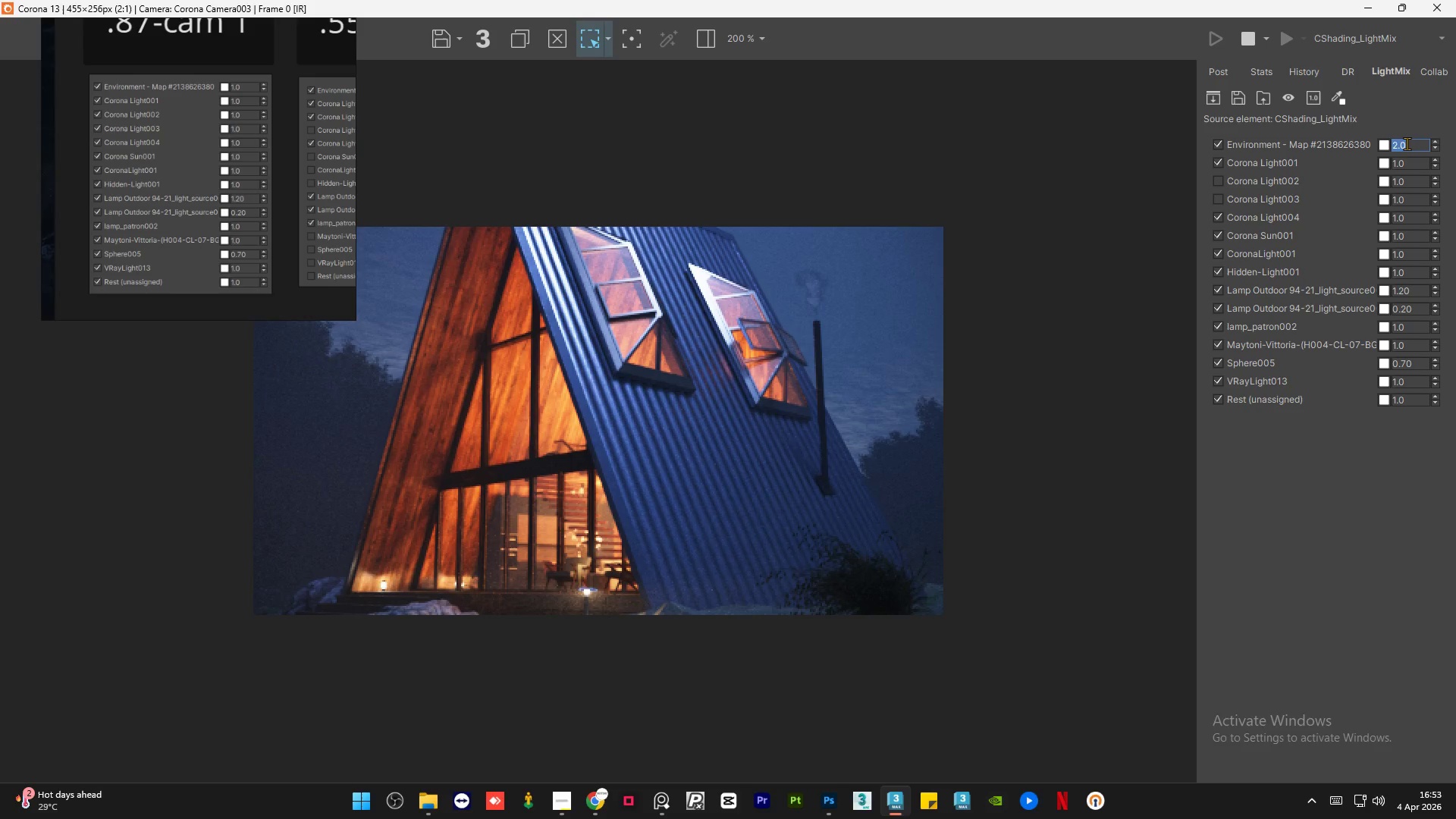 
key(Numpad1)
 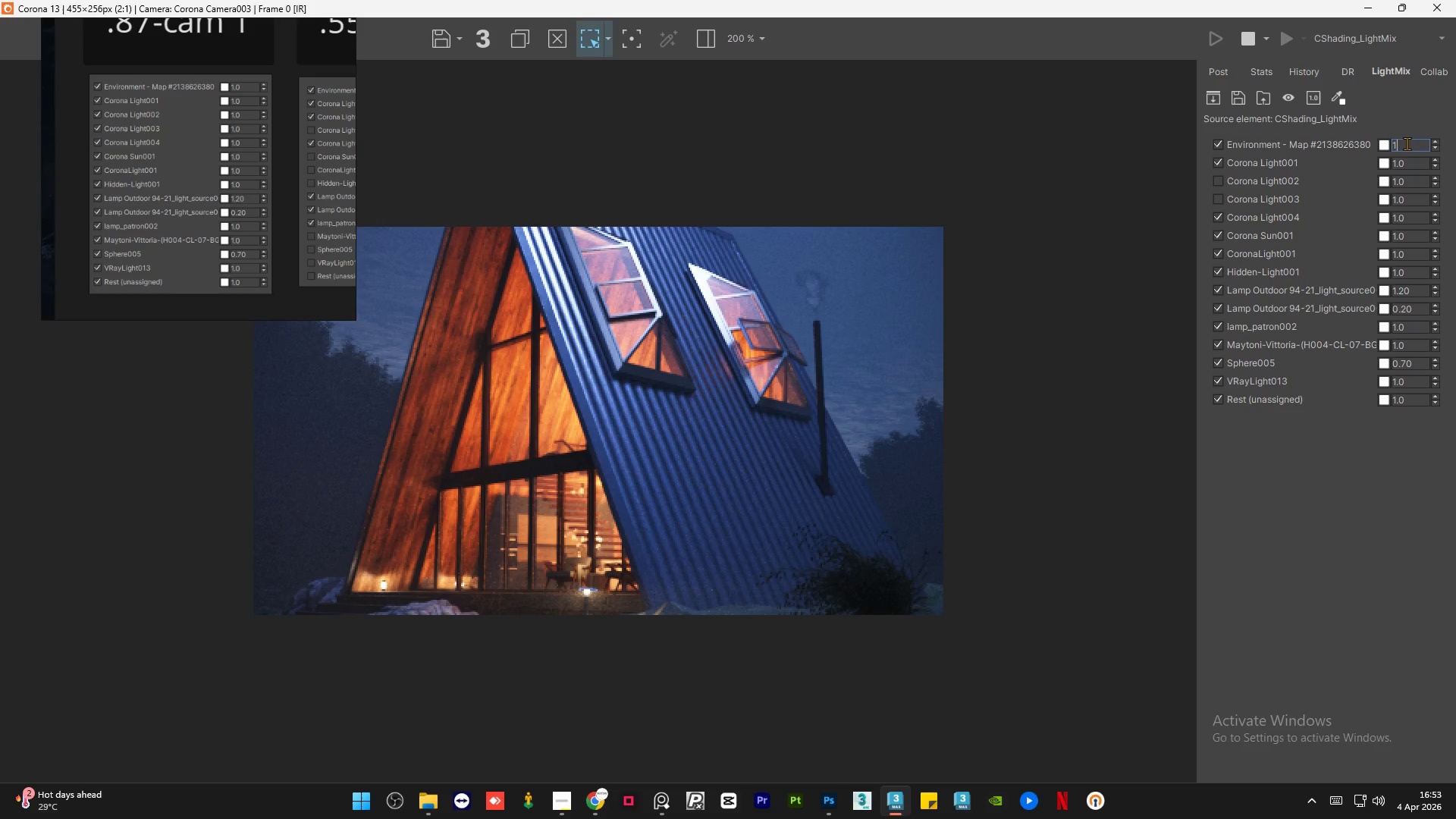 
key(Numpad0)
 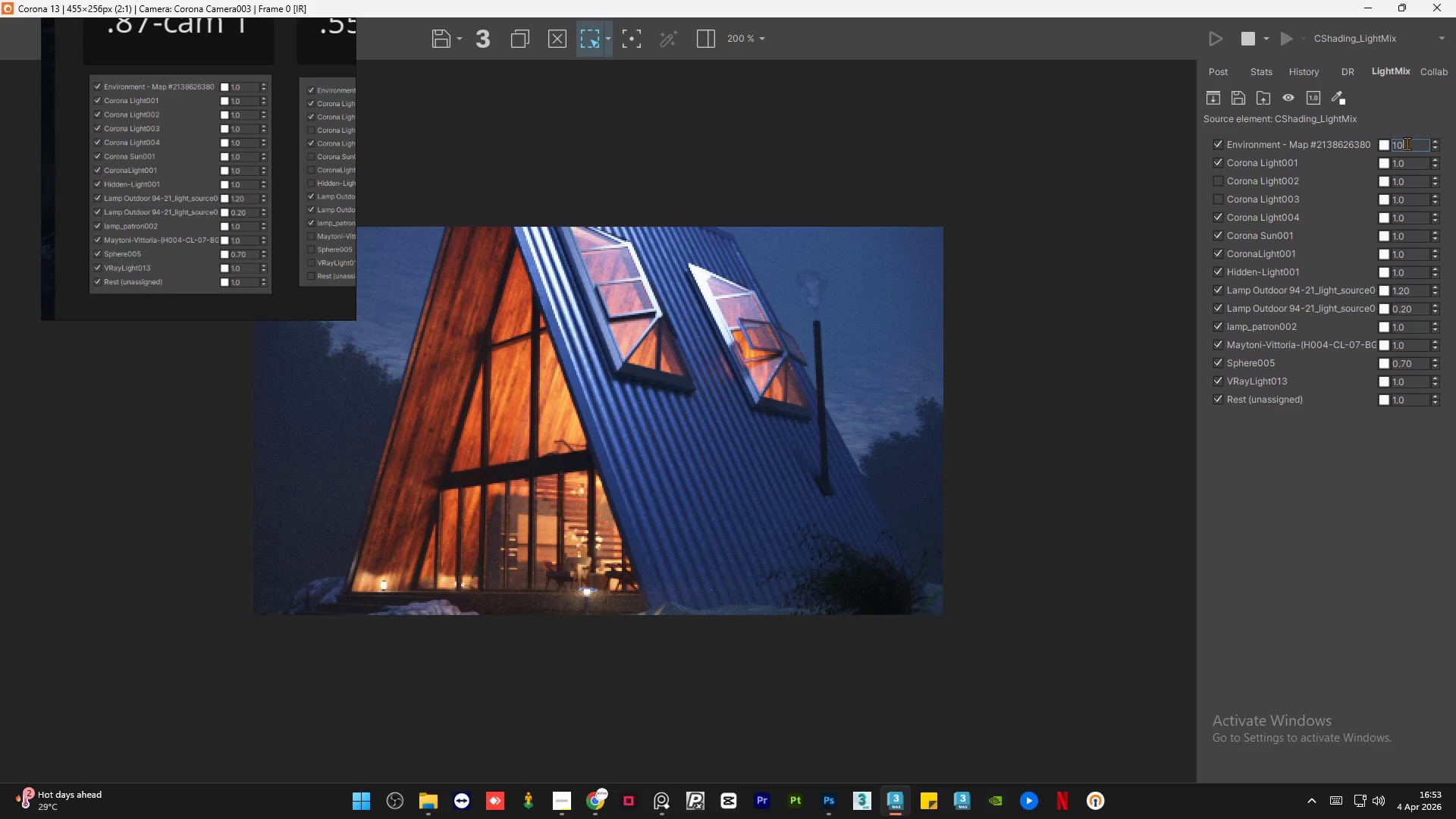 
key(NumpadEnter)
 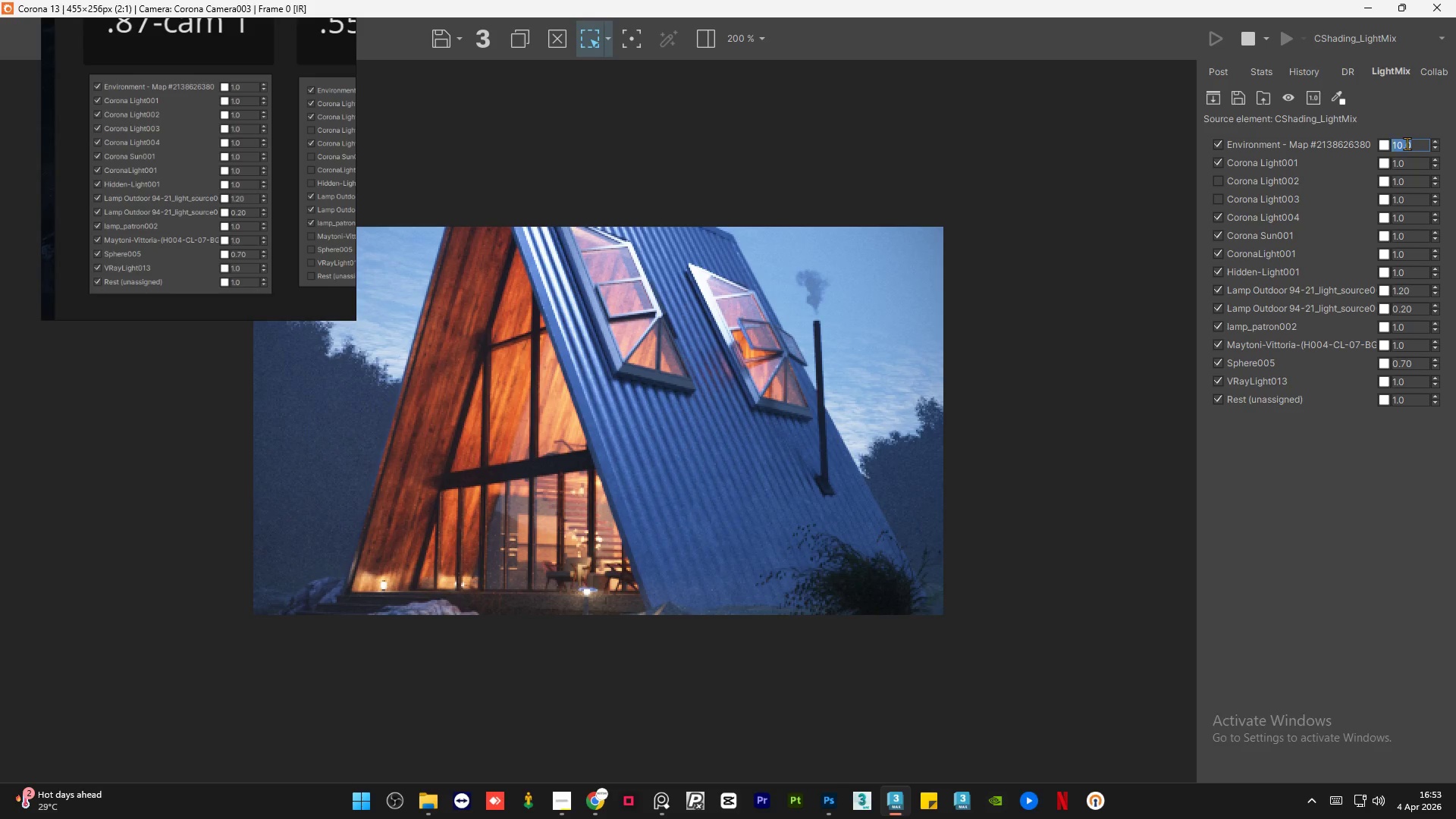 
key(Numpad1)
 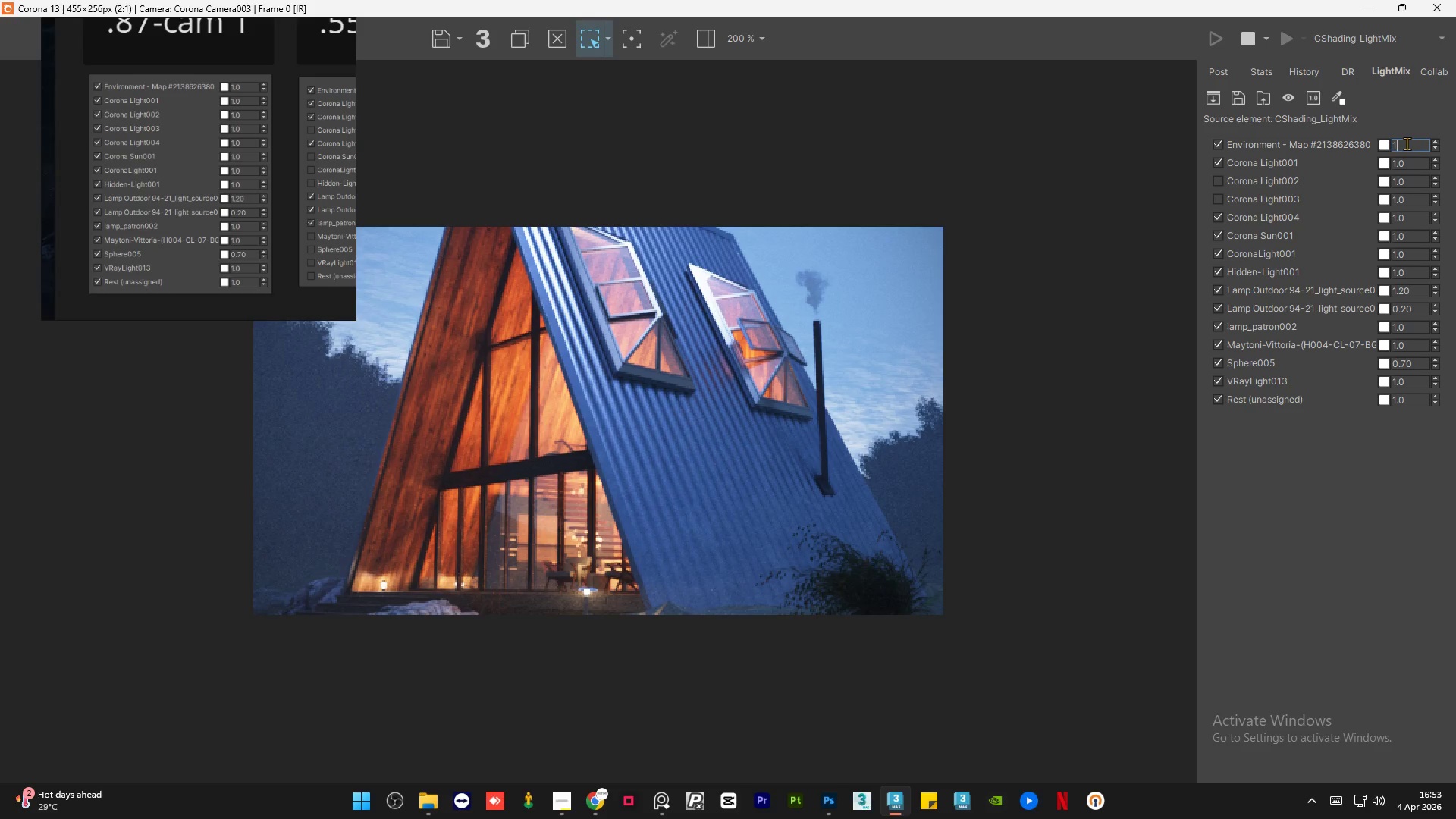 
key(NumpadEnter)
 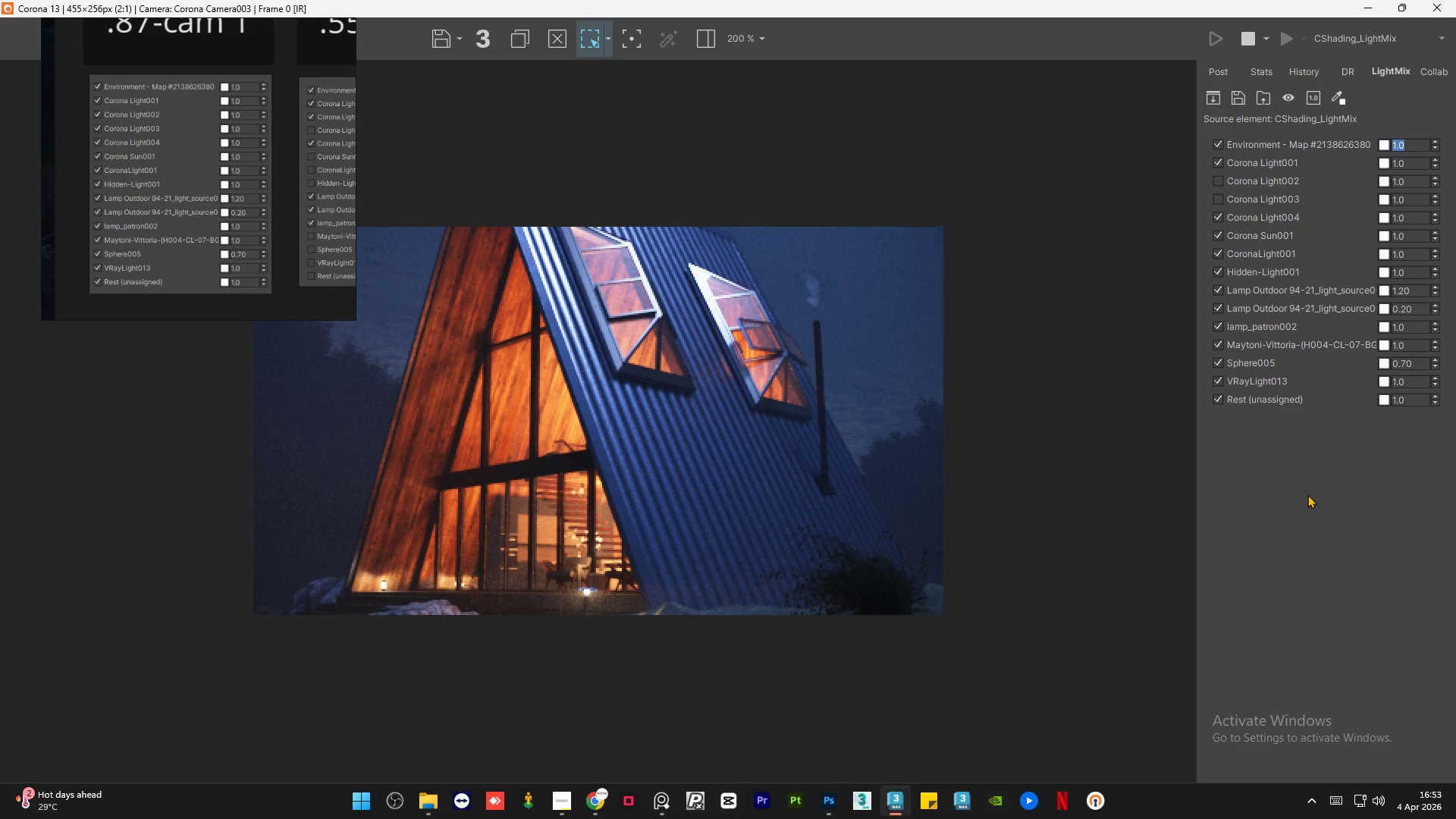 
double_click([1302, 497])
 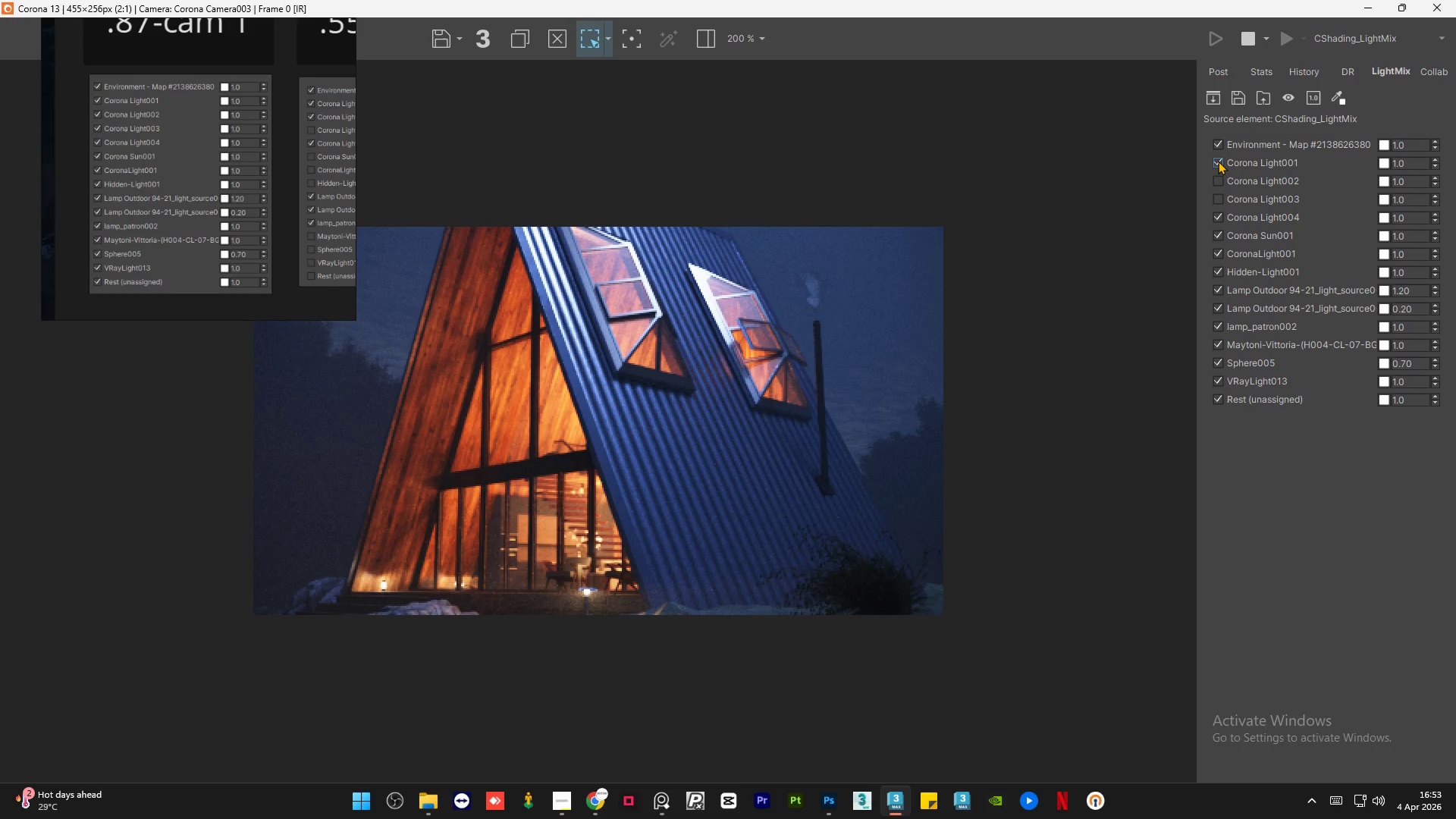 
left_click([1217, 160])
 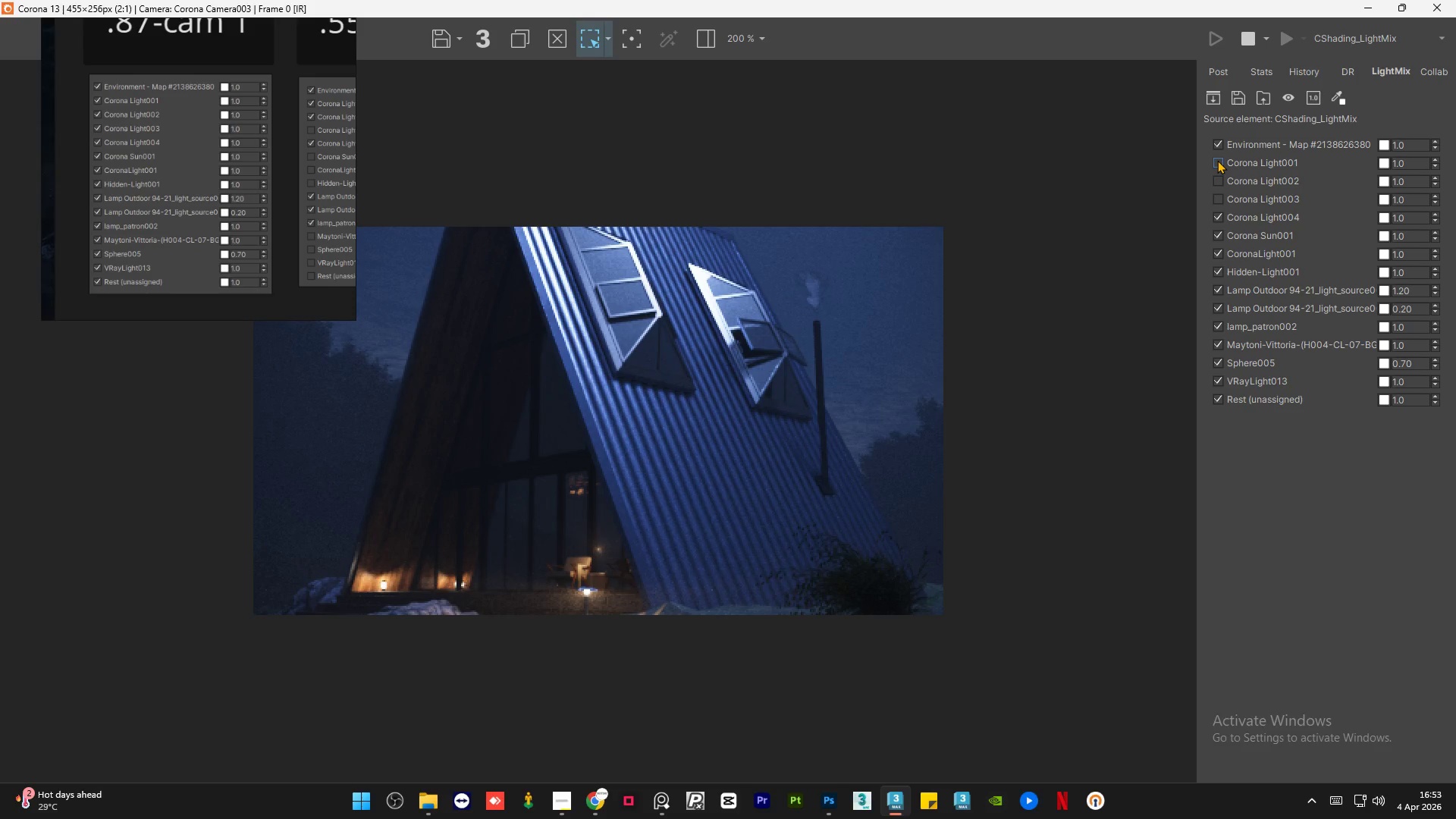 
left_click([1217, 160])
 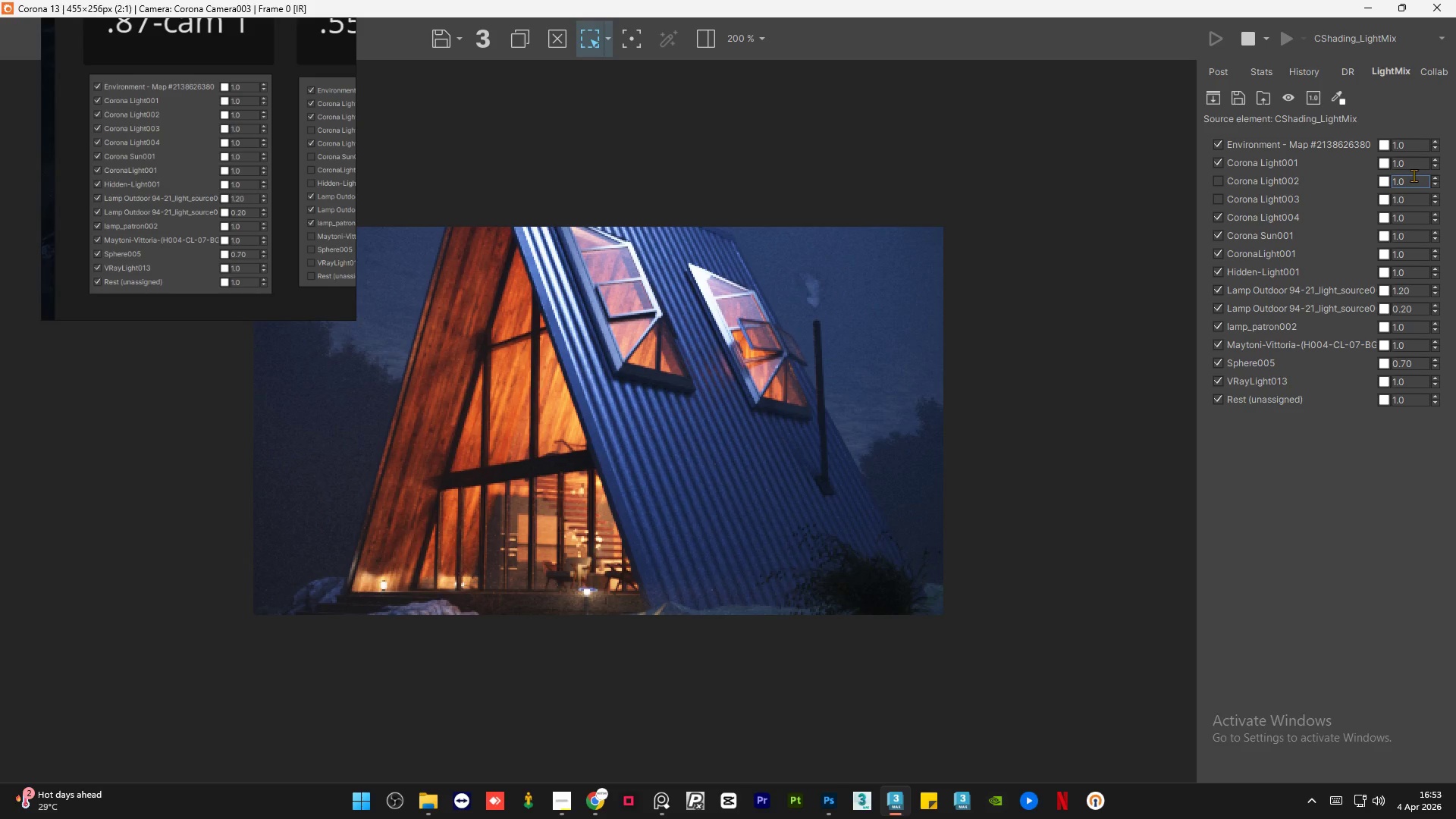 
double_click([1409, 164])
 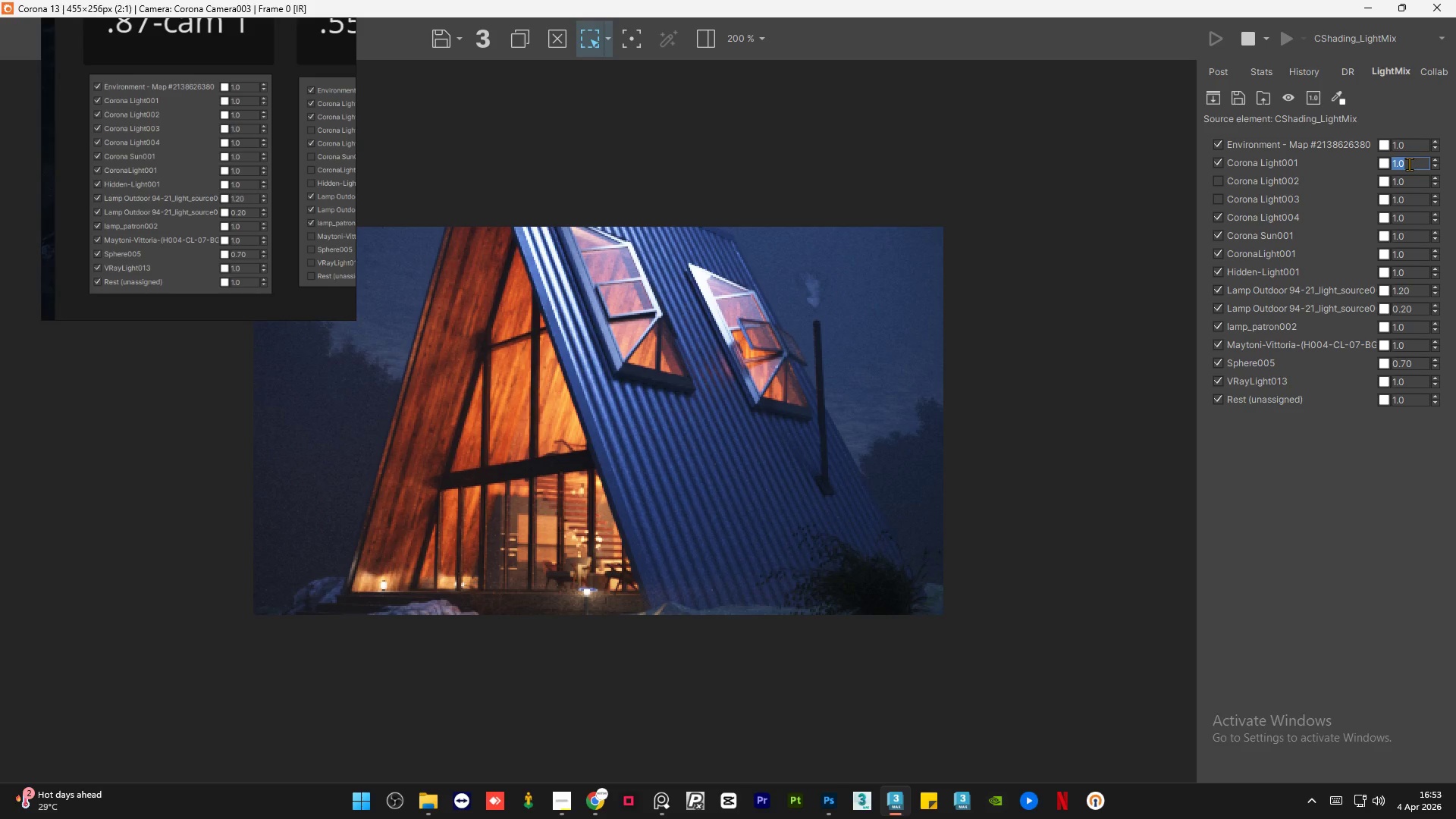 
key(NumpadDecimal)
 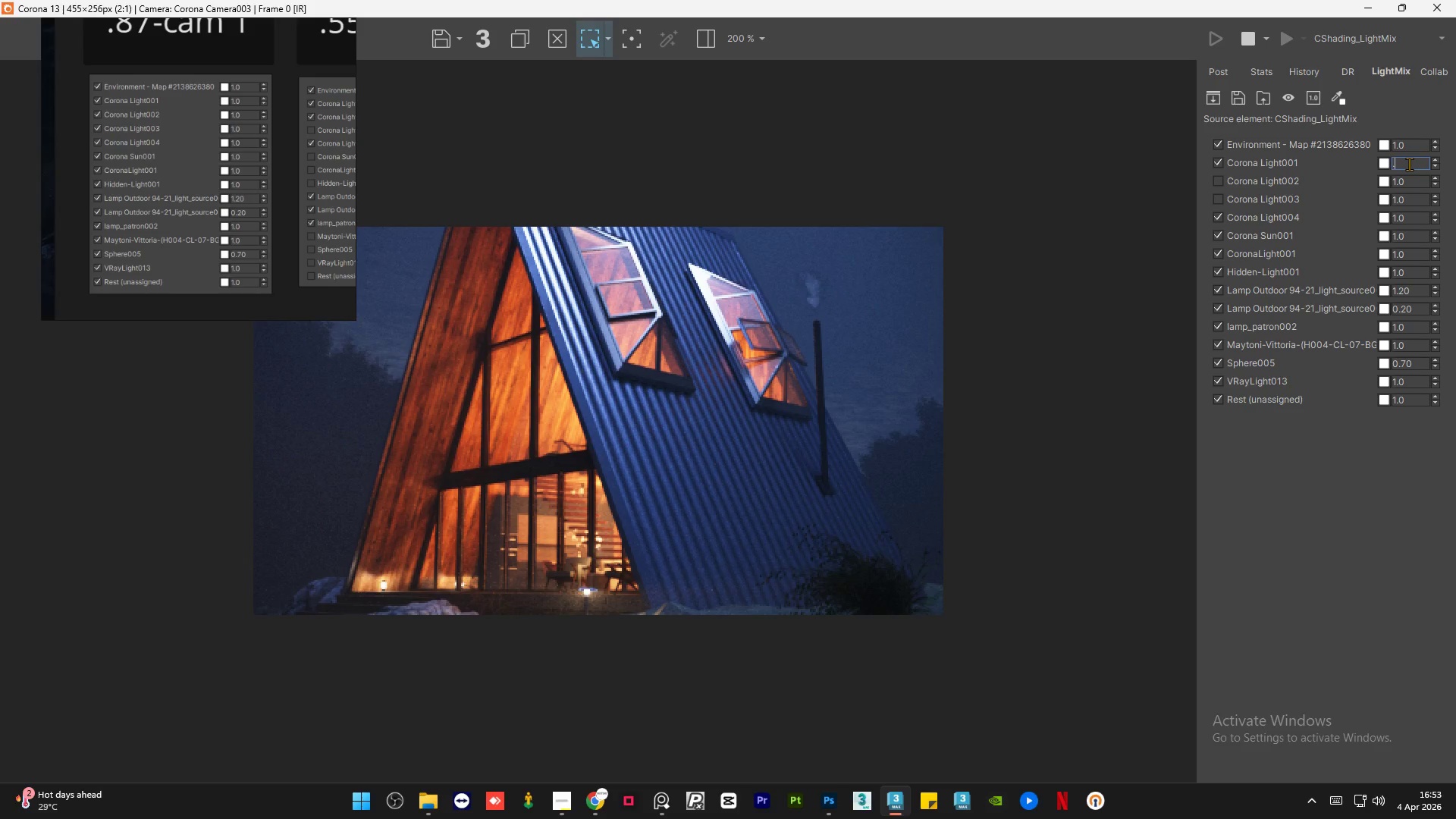 
key(Numpad5)
 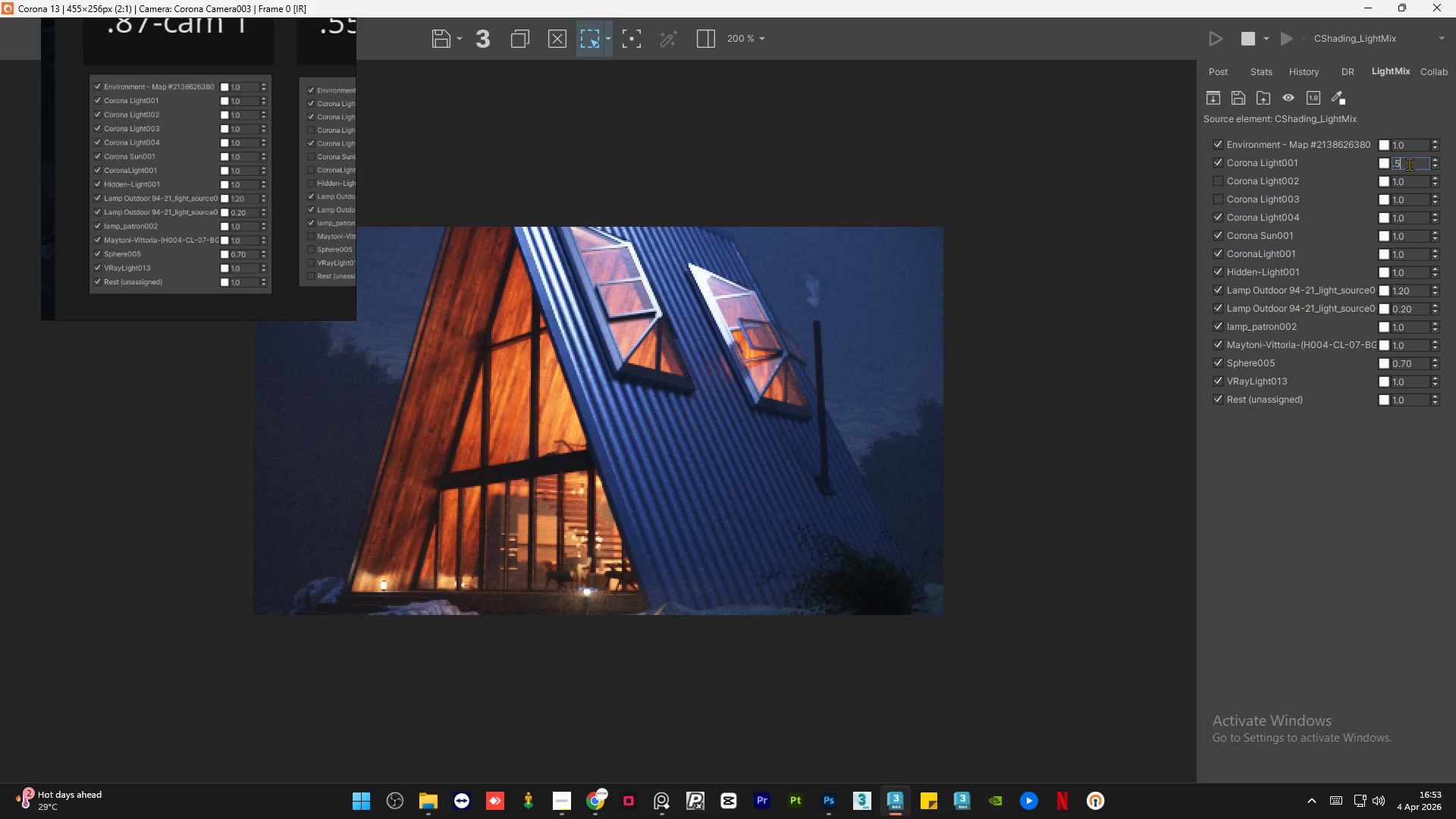 
key(NumpadEnter)
 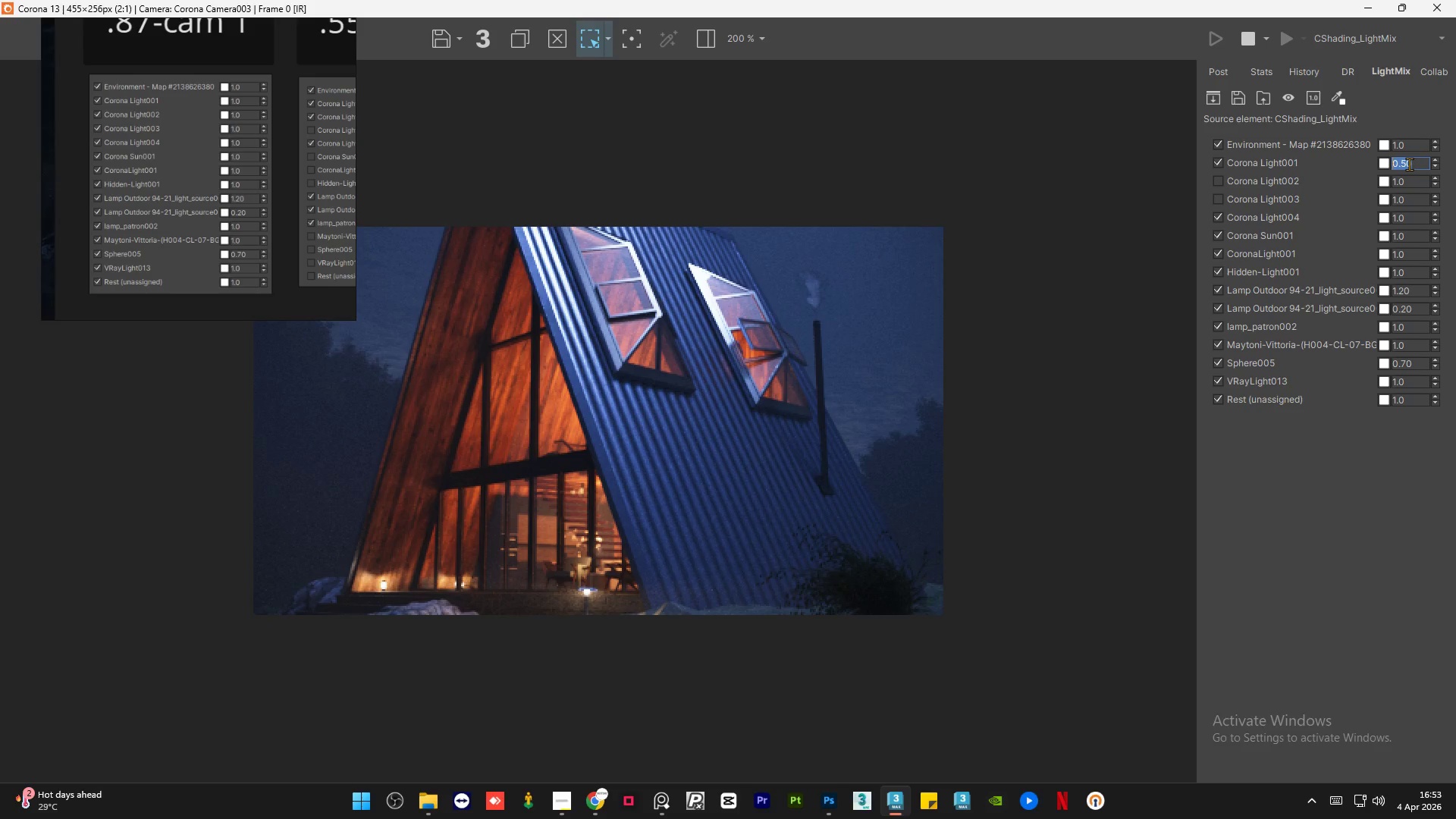 
key(Numpad1)
 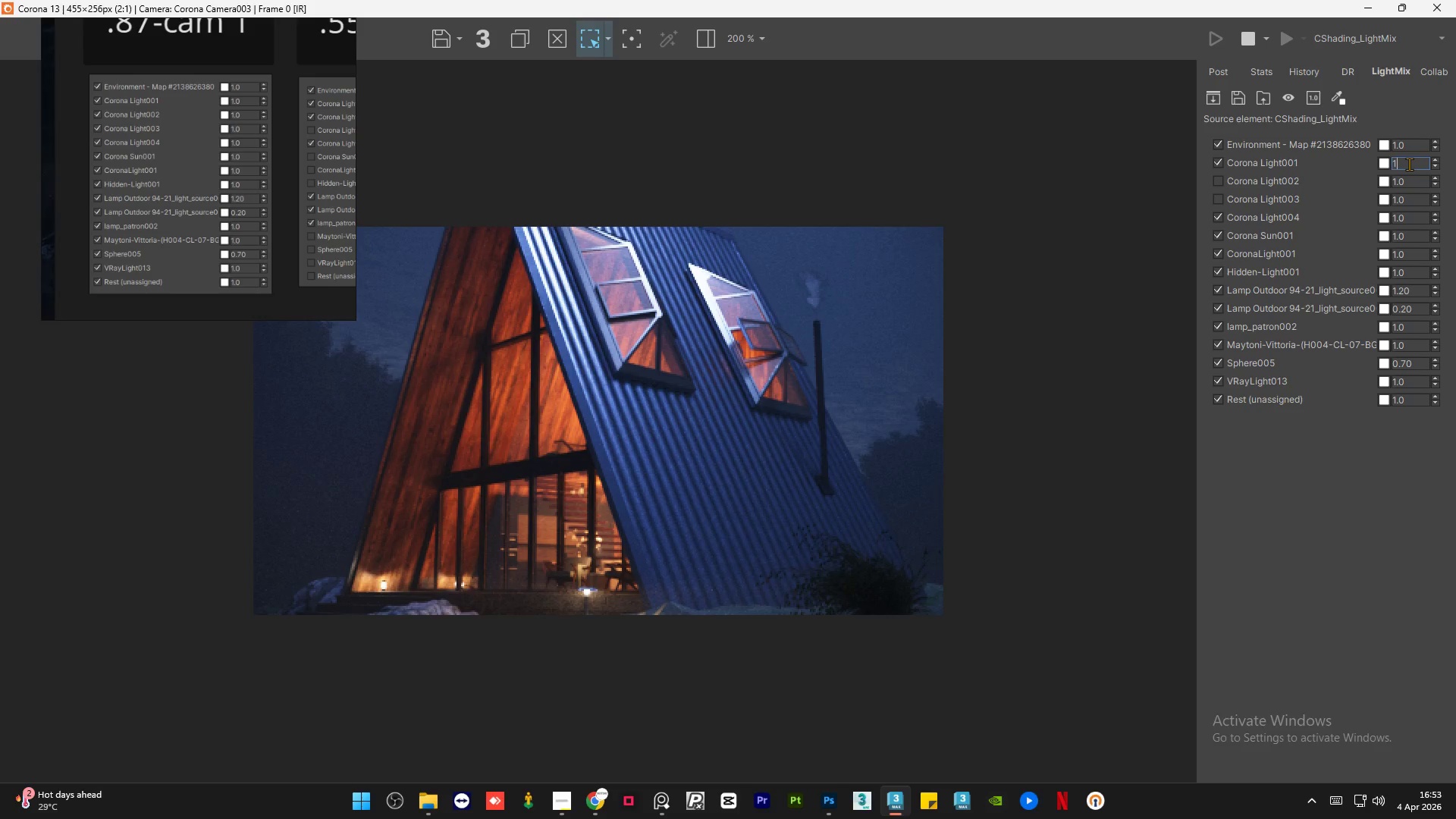 
key(NumpadEnter)
 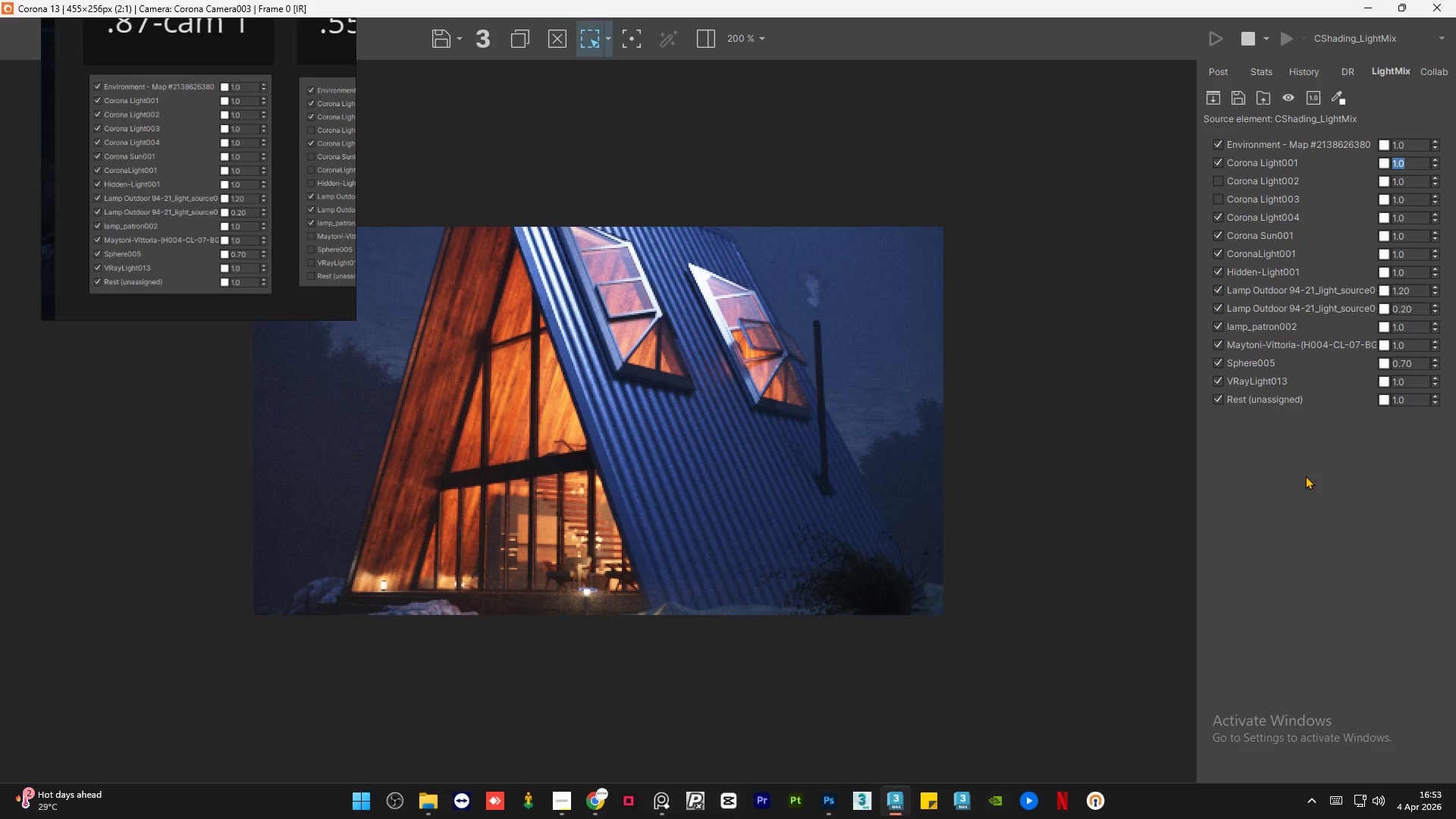 
left_click([1305, 475])
 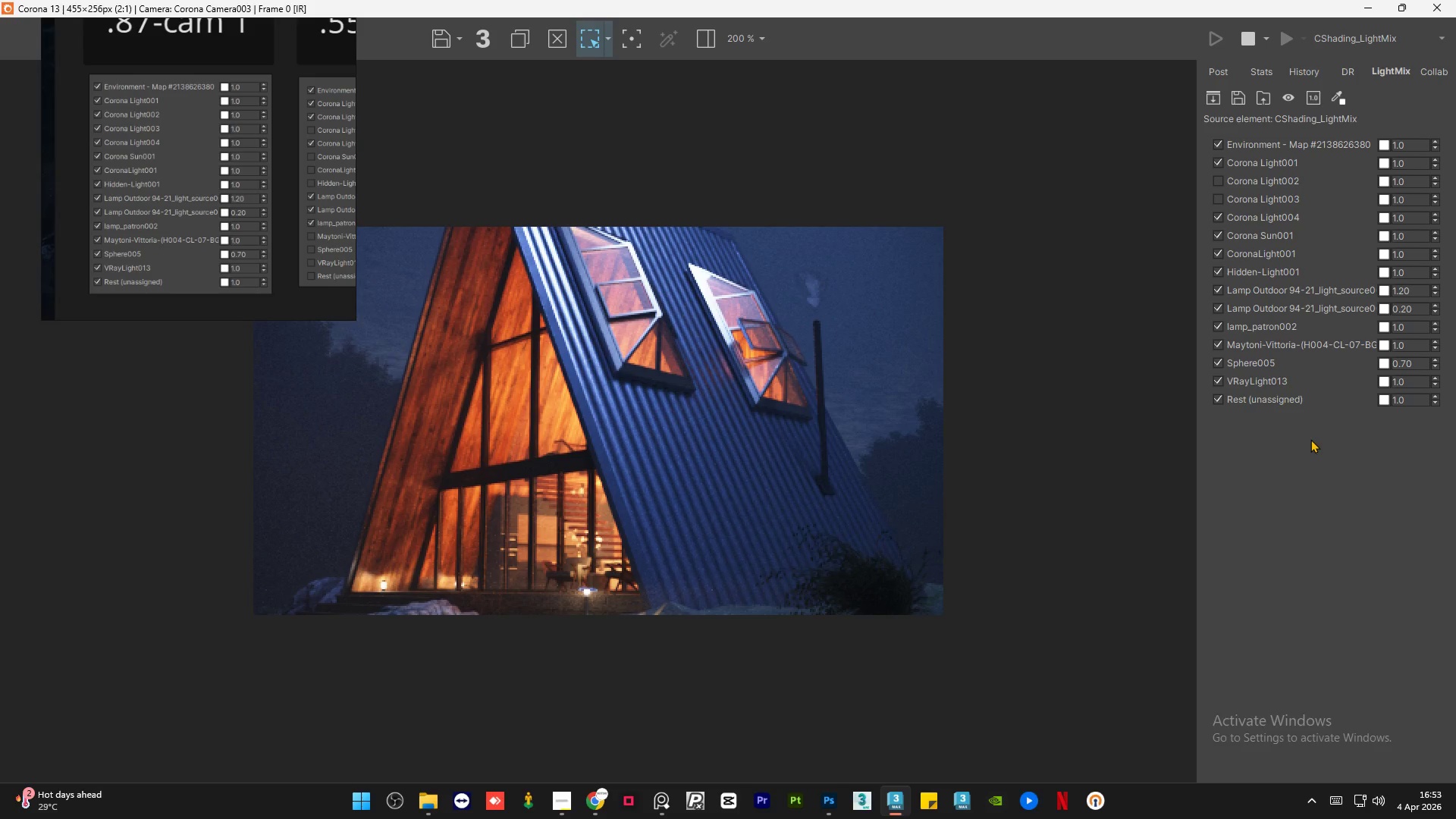 
left_click([1310, 439])
 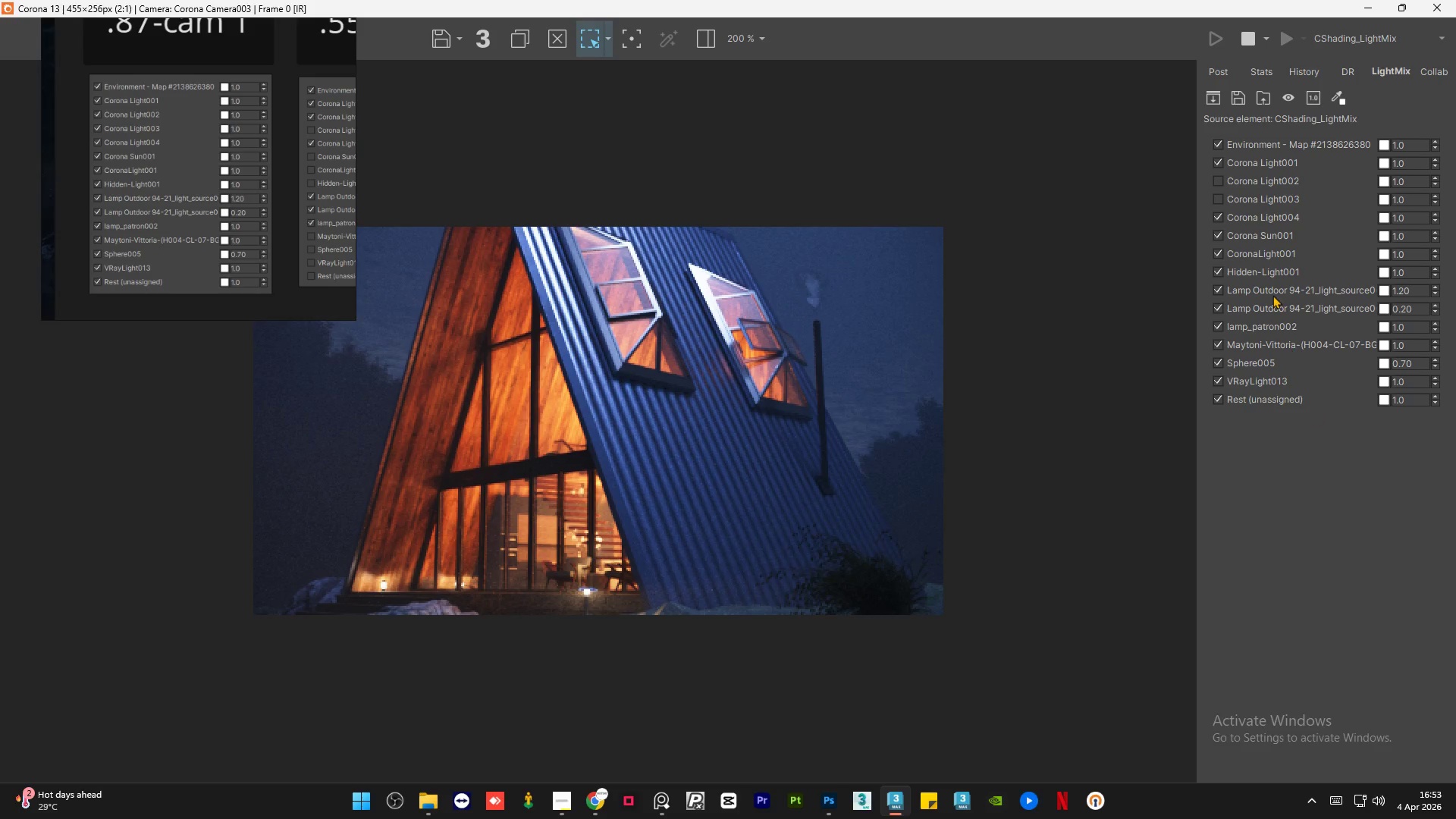 
left_click([1218, 181])
 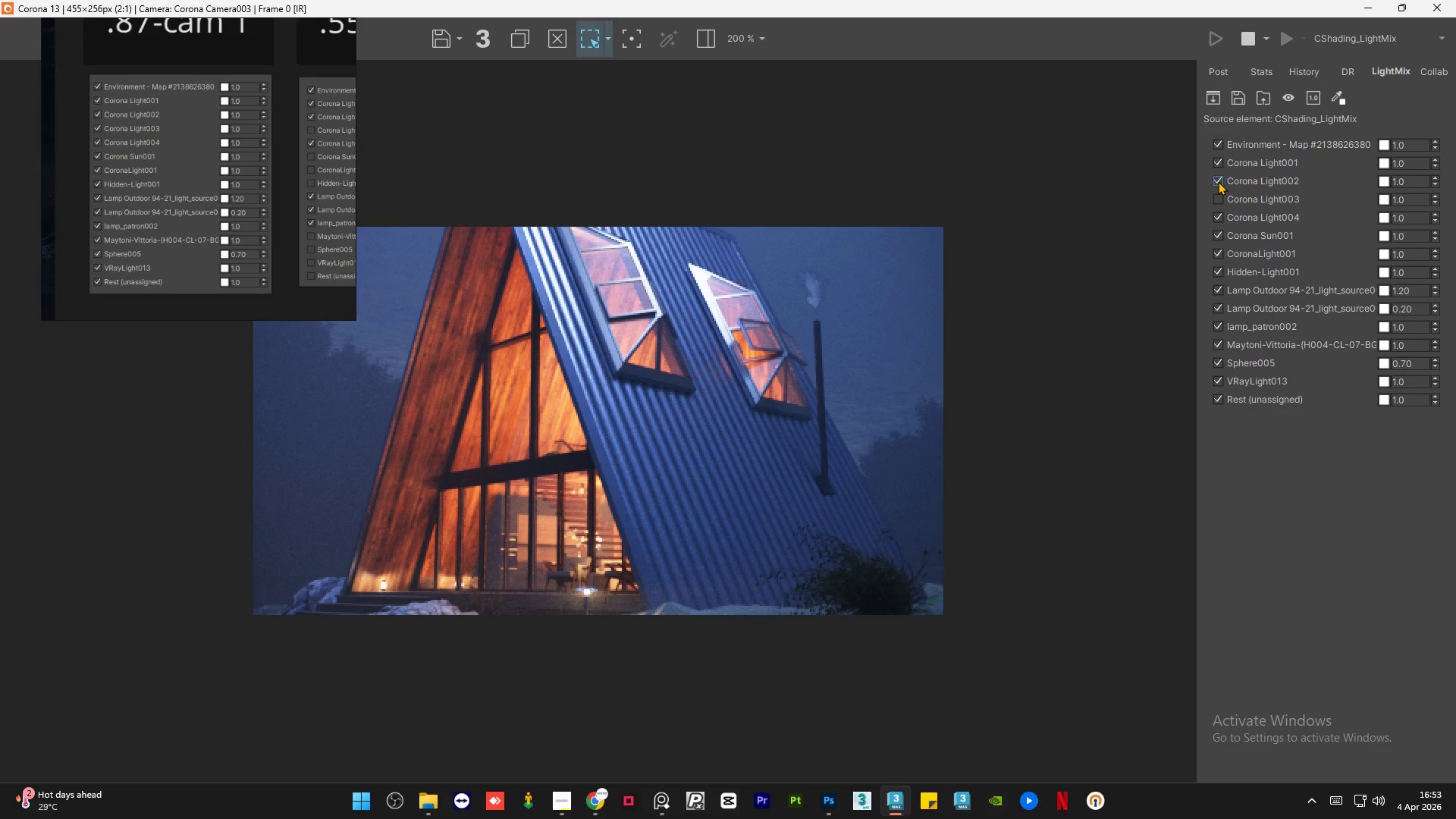 
left_click([1218, 181])
 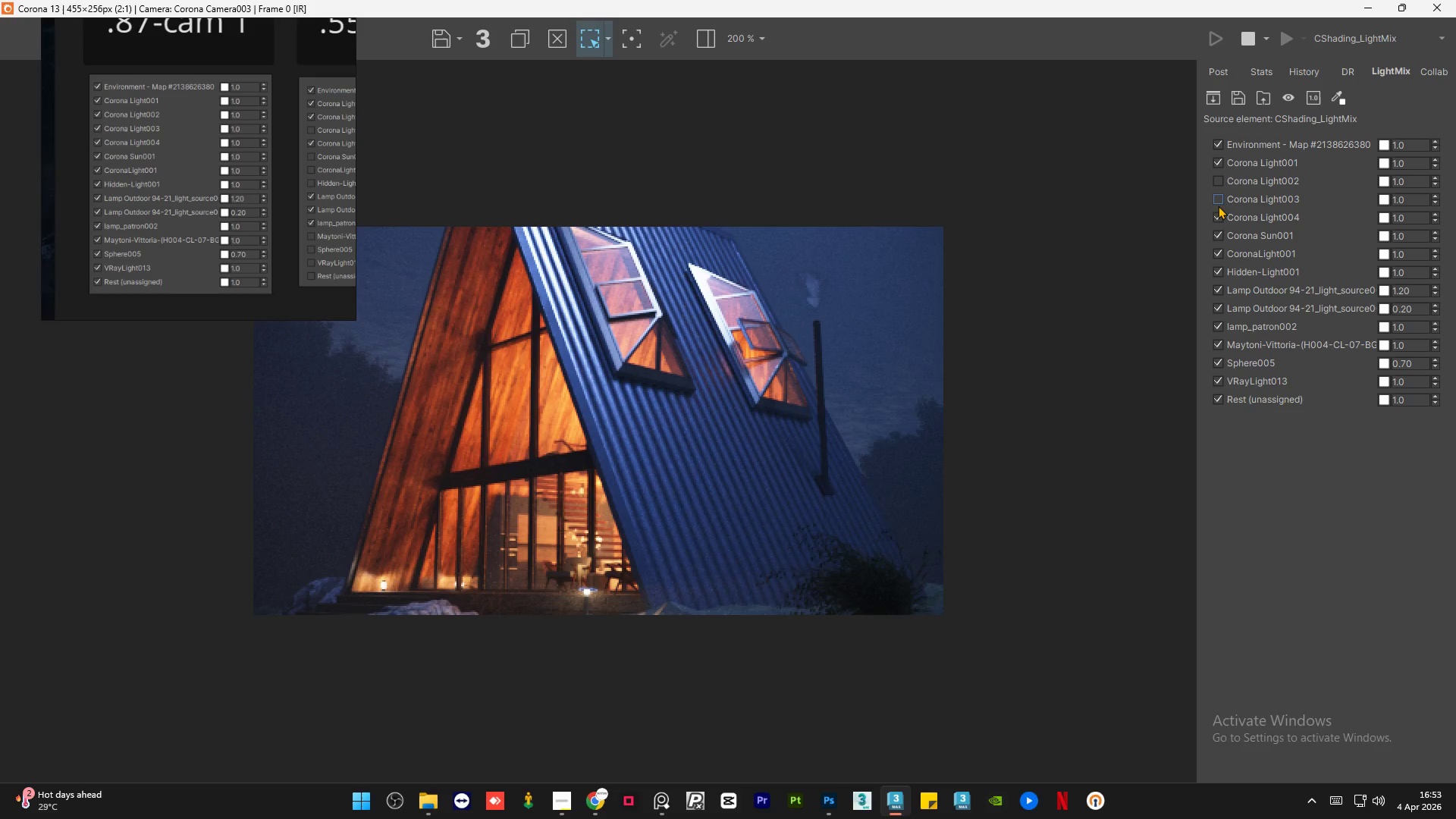 
left_click([1218, 199])
 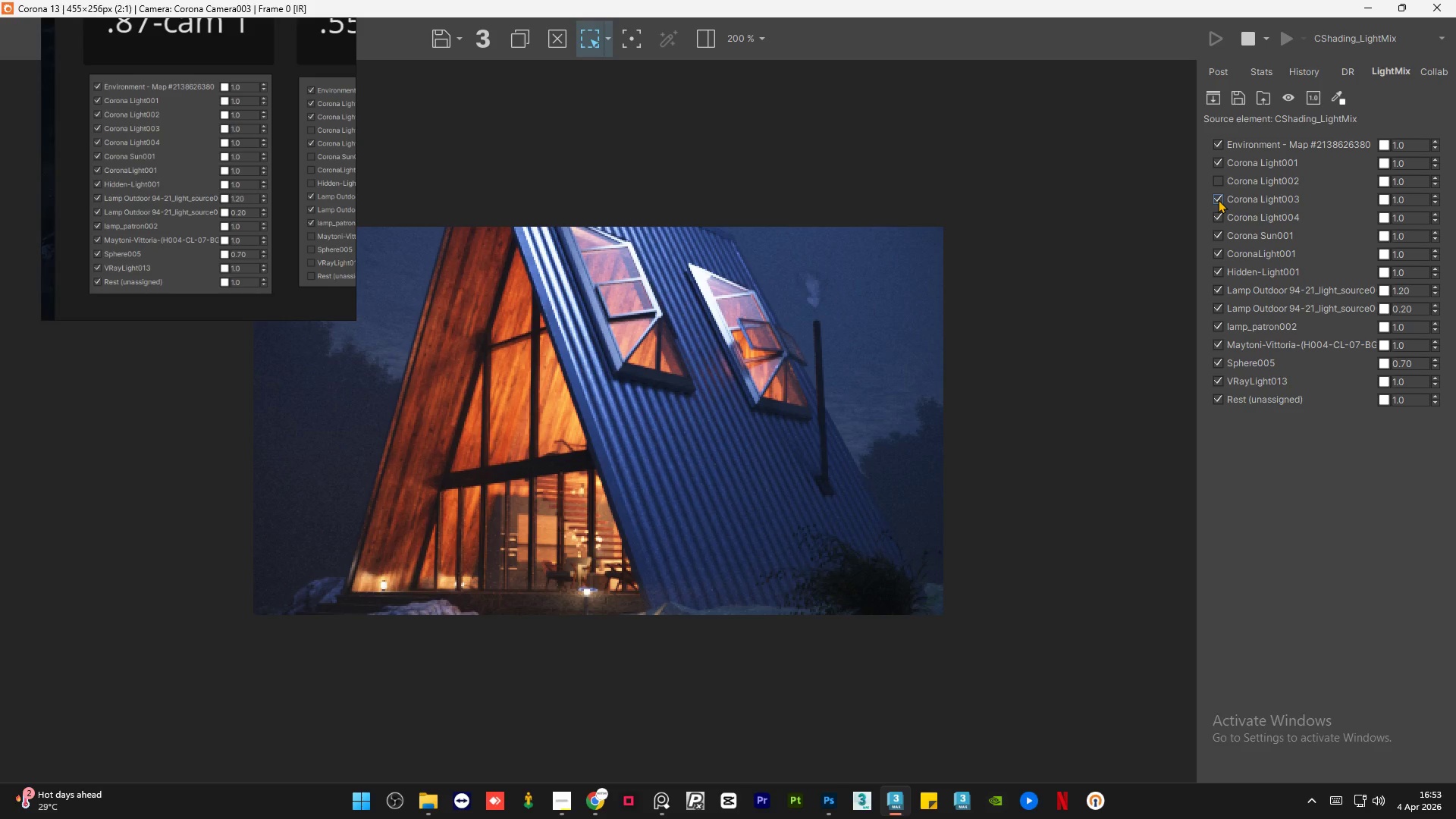 
left_click([1218, 199])
 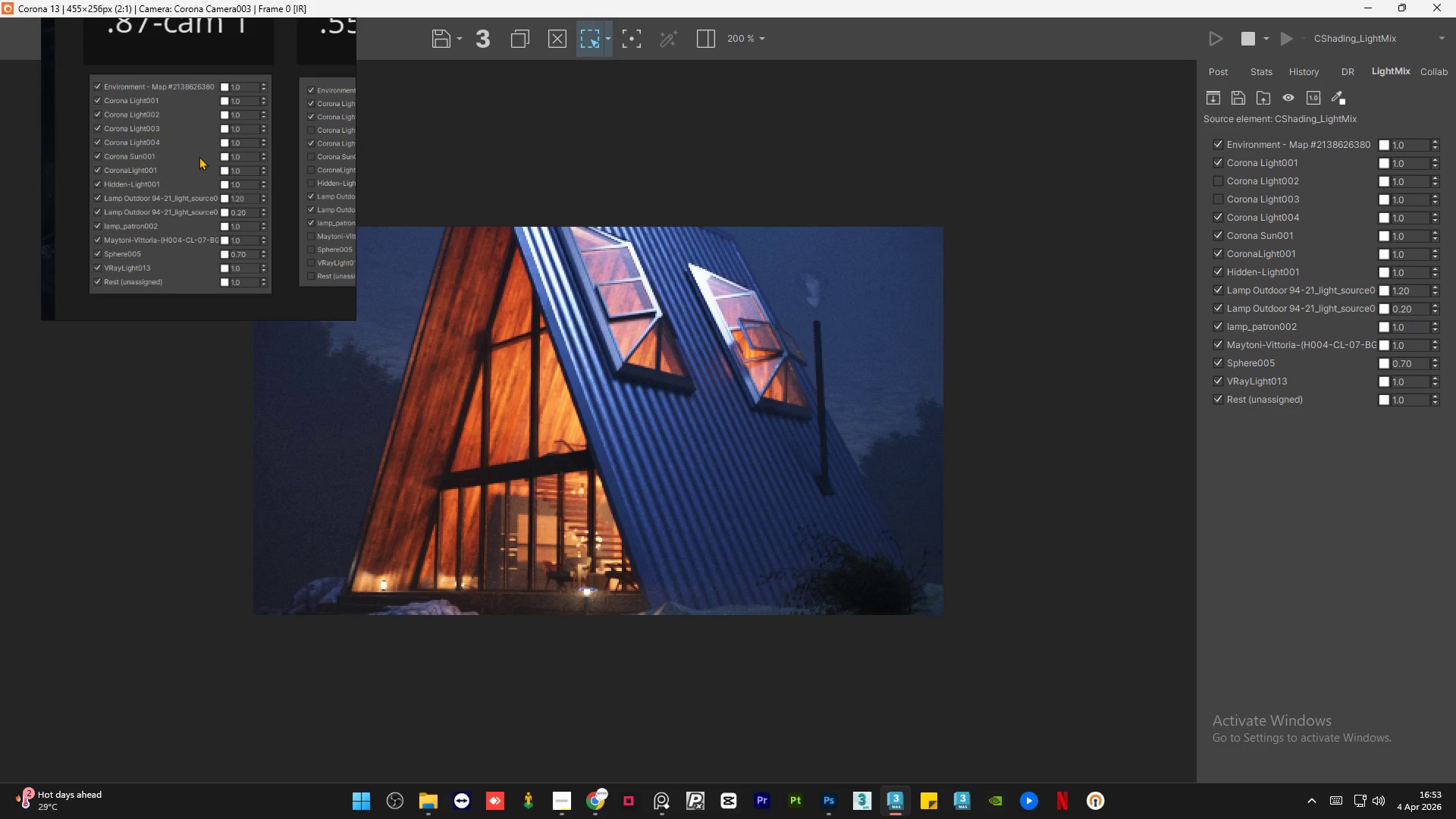 
left_click([1217, 215])
 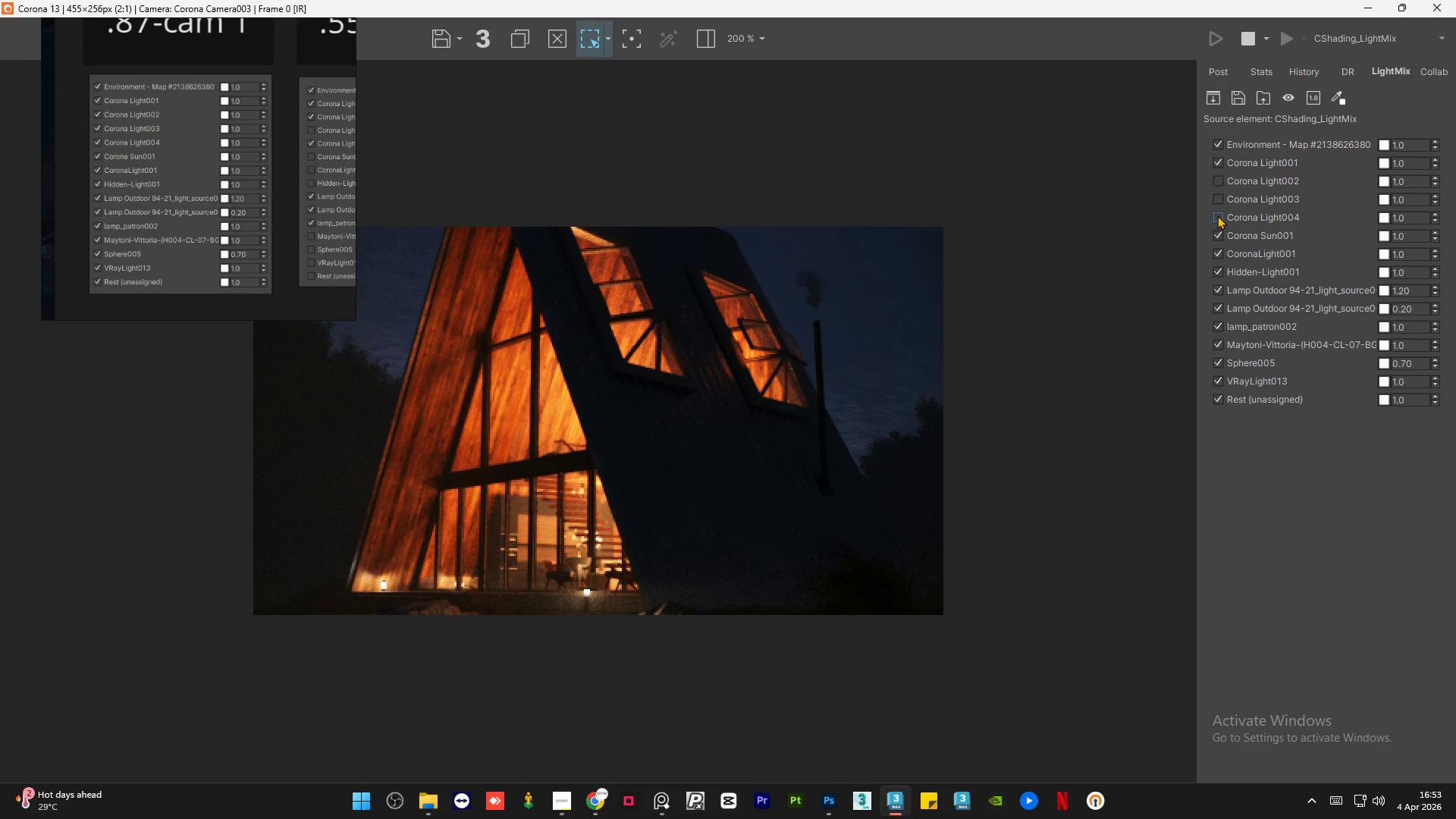 
left_click([1217, 215])
 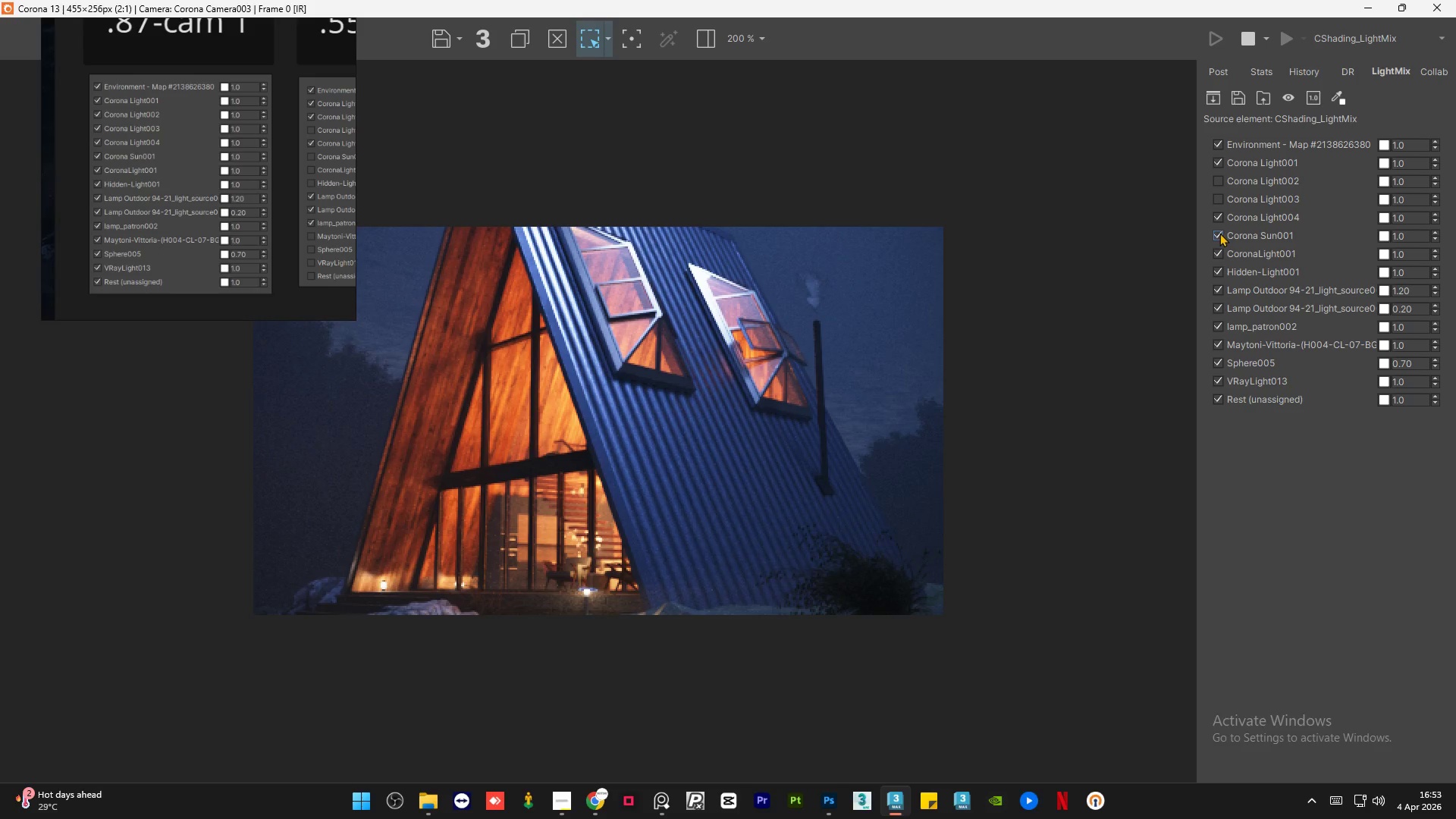 
left_click([1218, 233])
 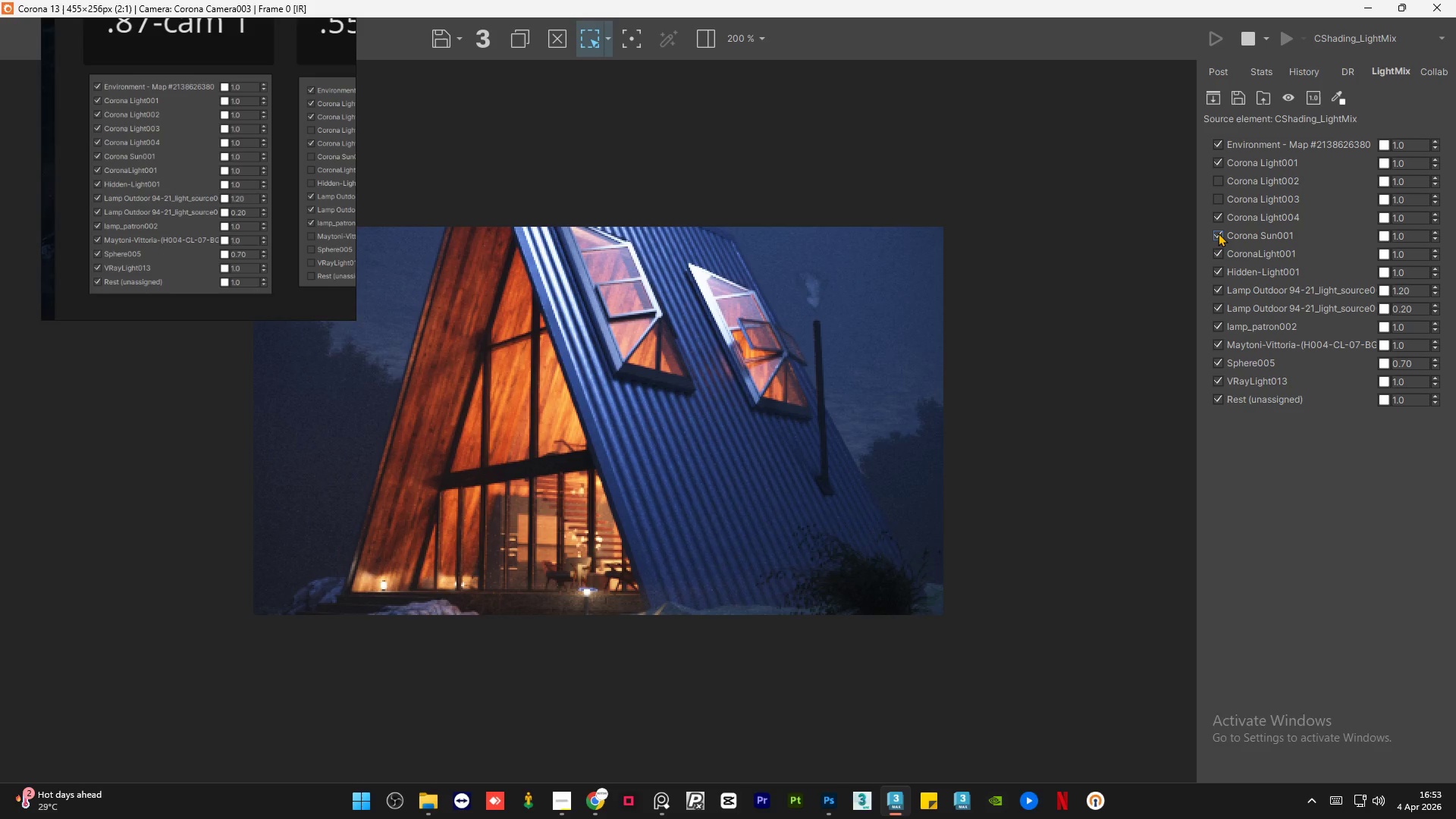 
double_click([1218, 233])
 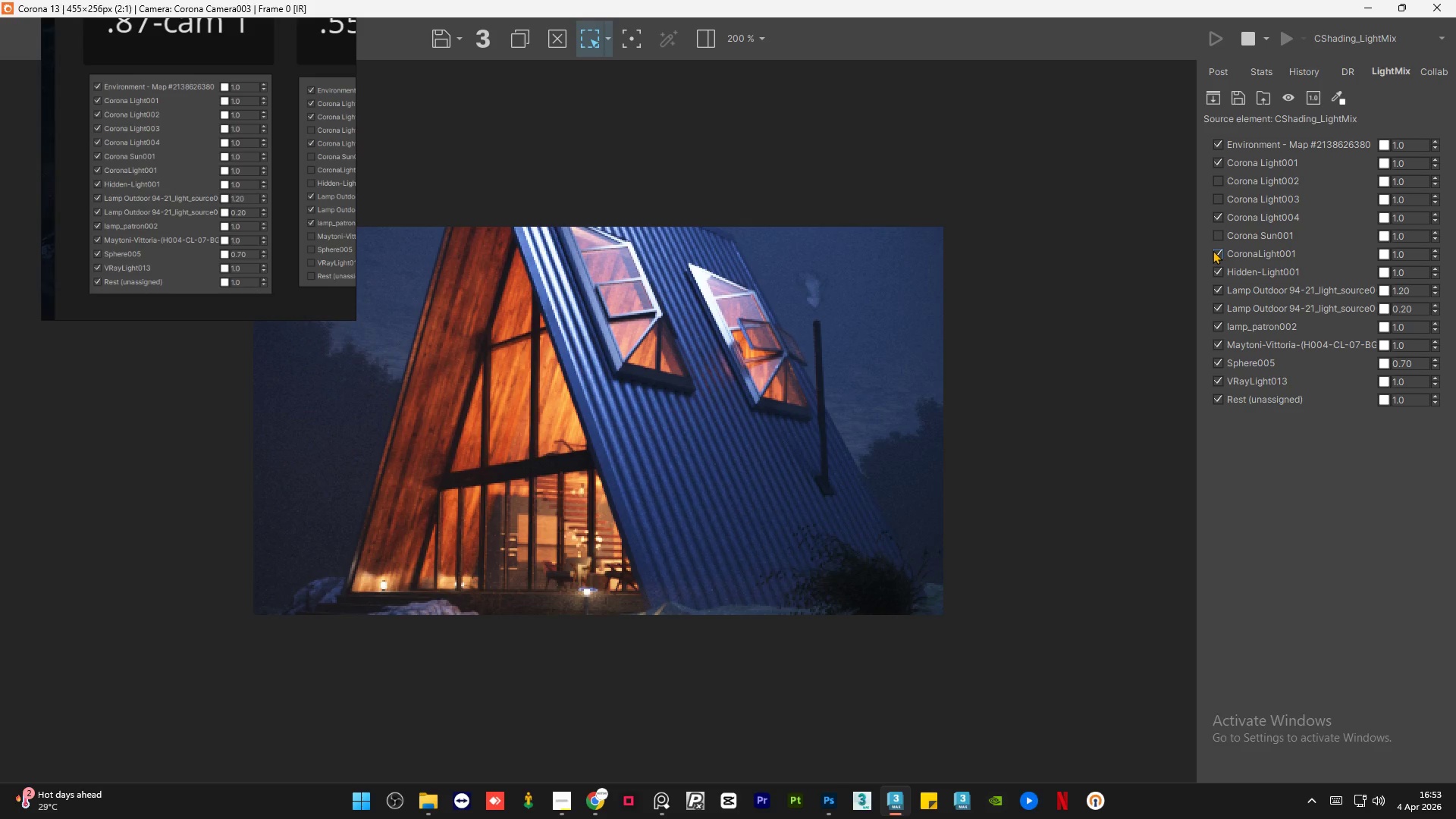 
left_click([1213, 252])
 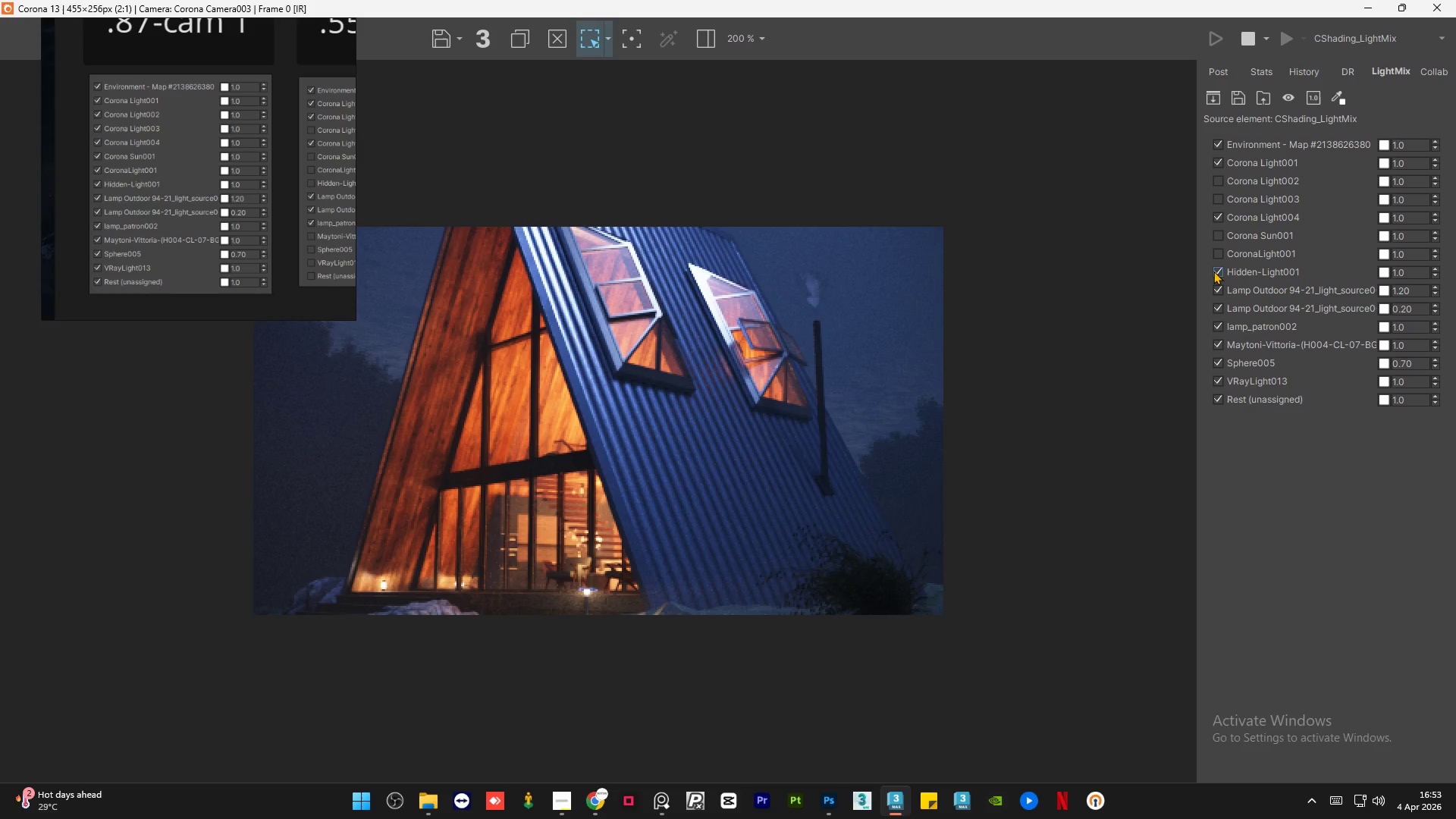 
left_click([1216, 272])
 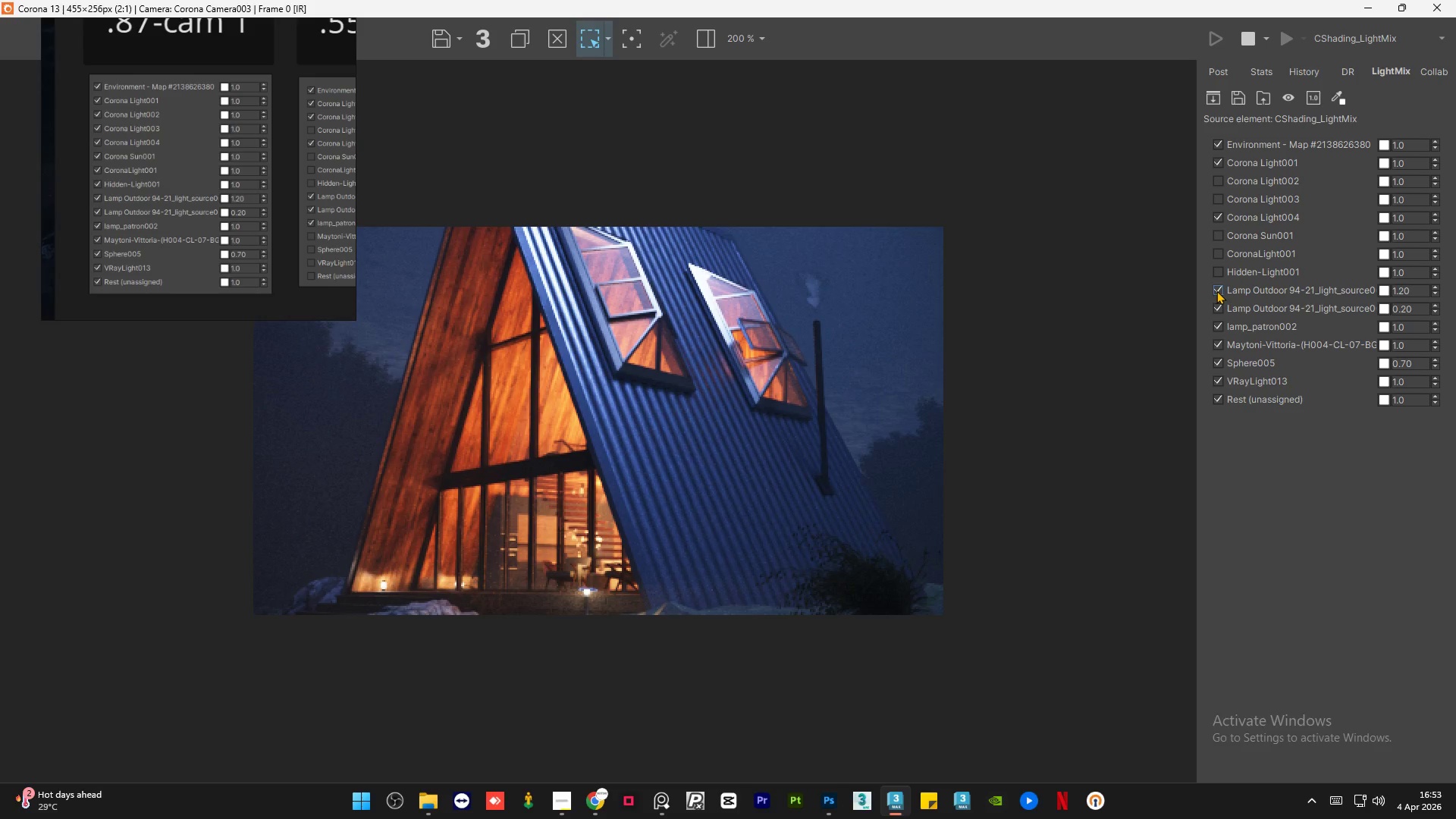 
left_click([1216, 290])
 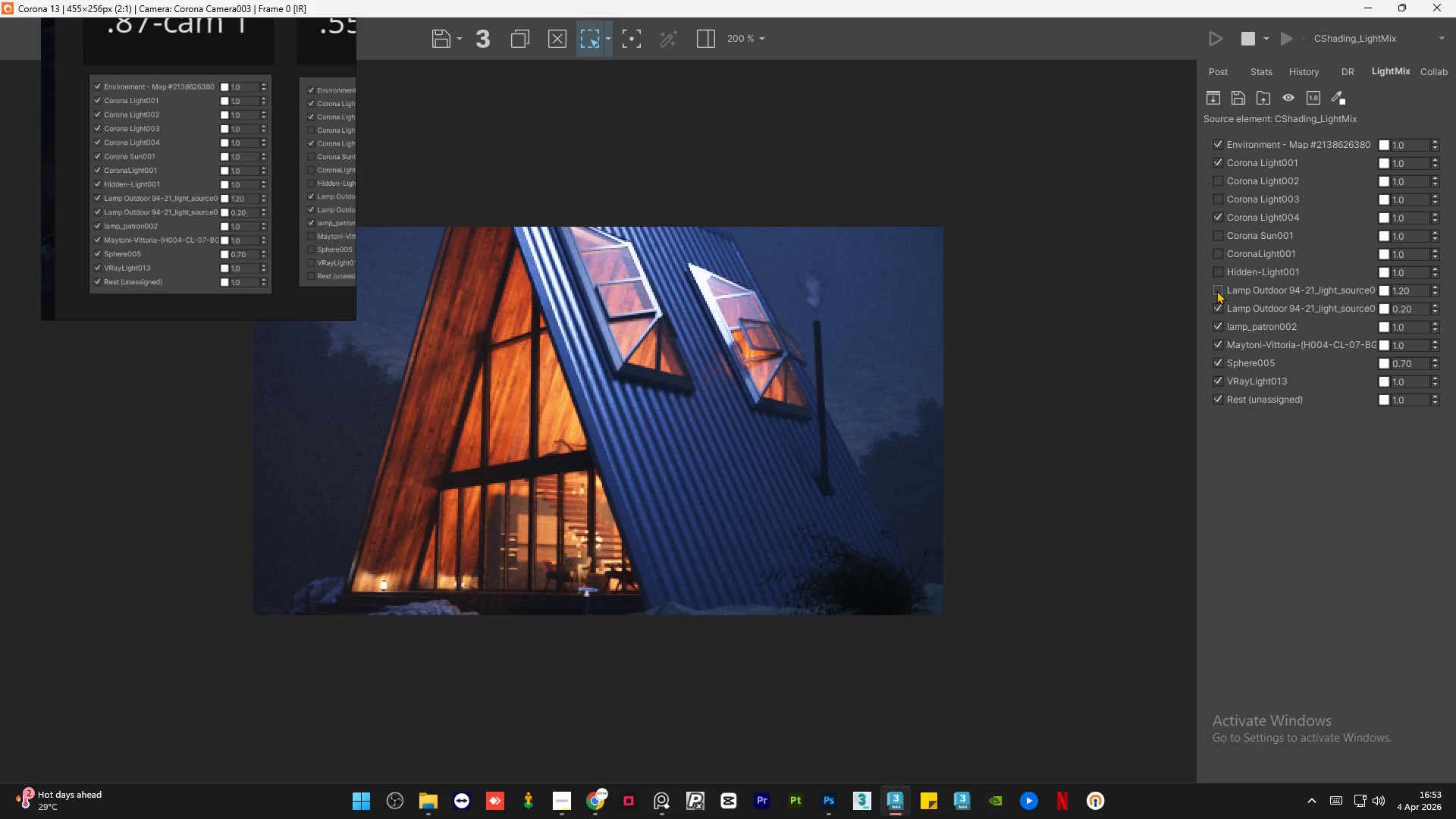 
left_click([1216, 290])
 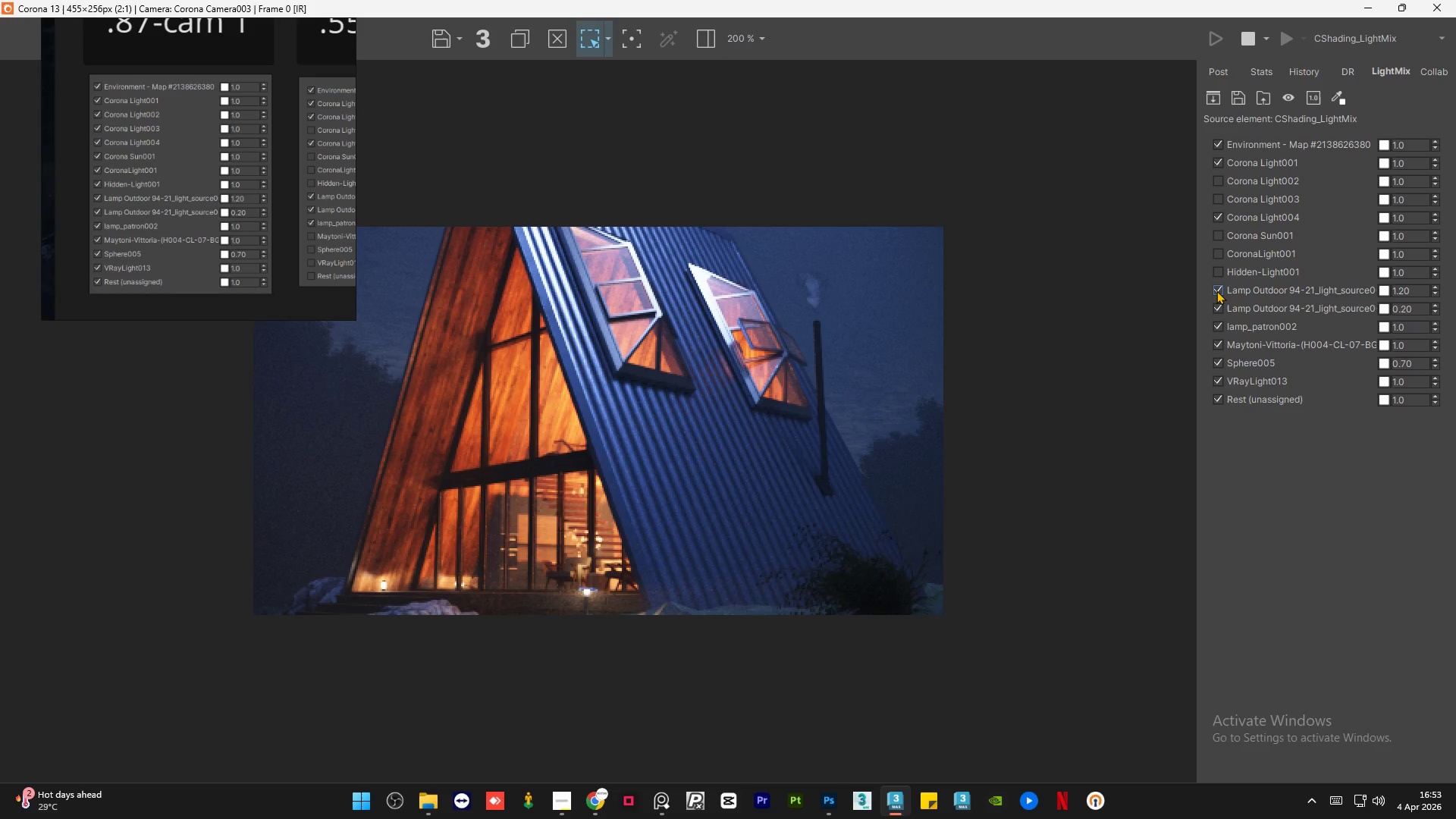 
left_click([1216, 290])
 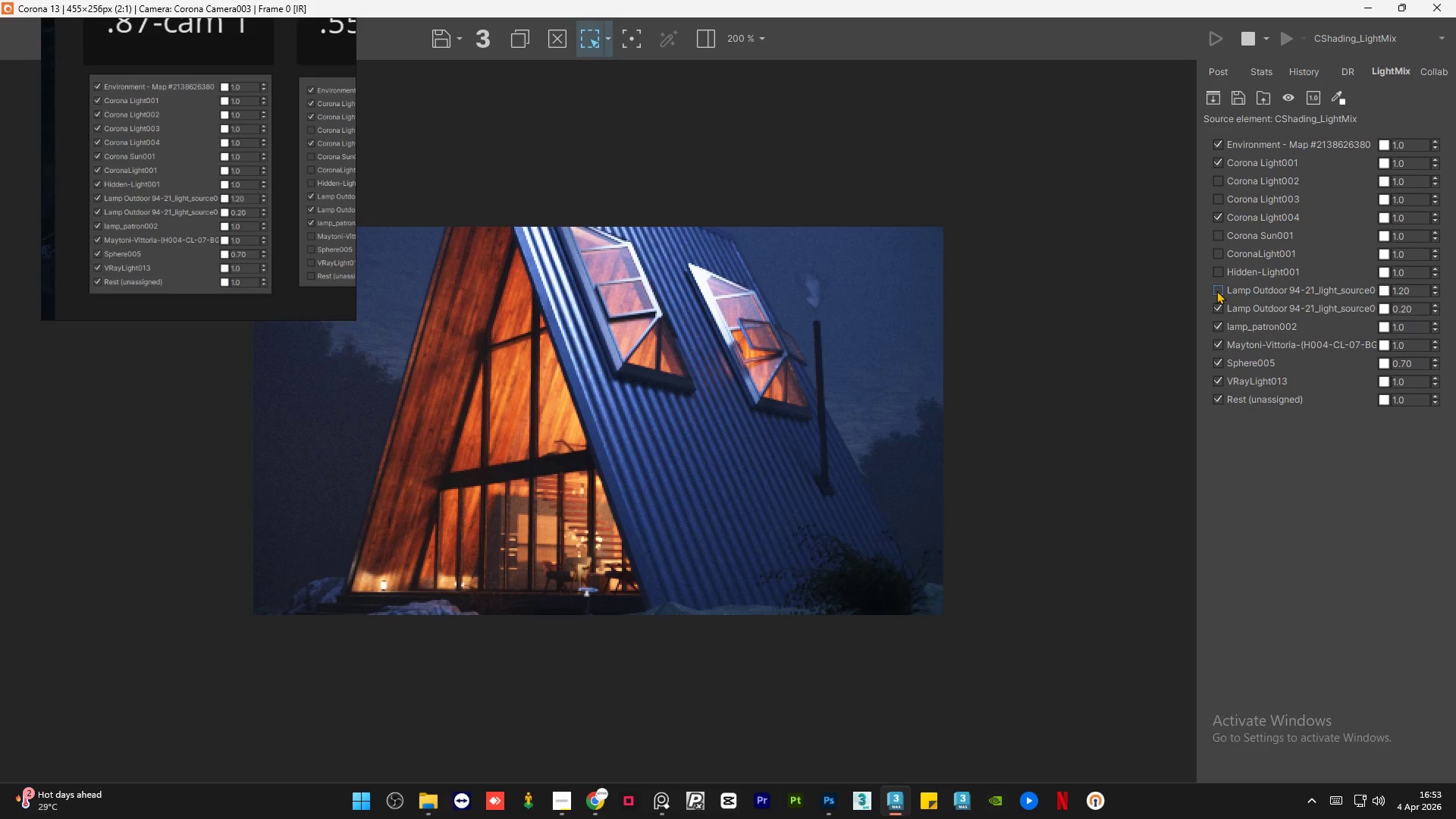 
left_click([1216, 290])
 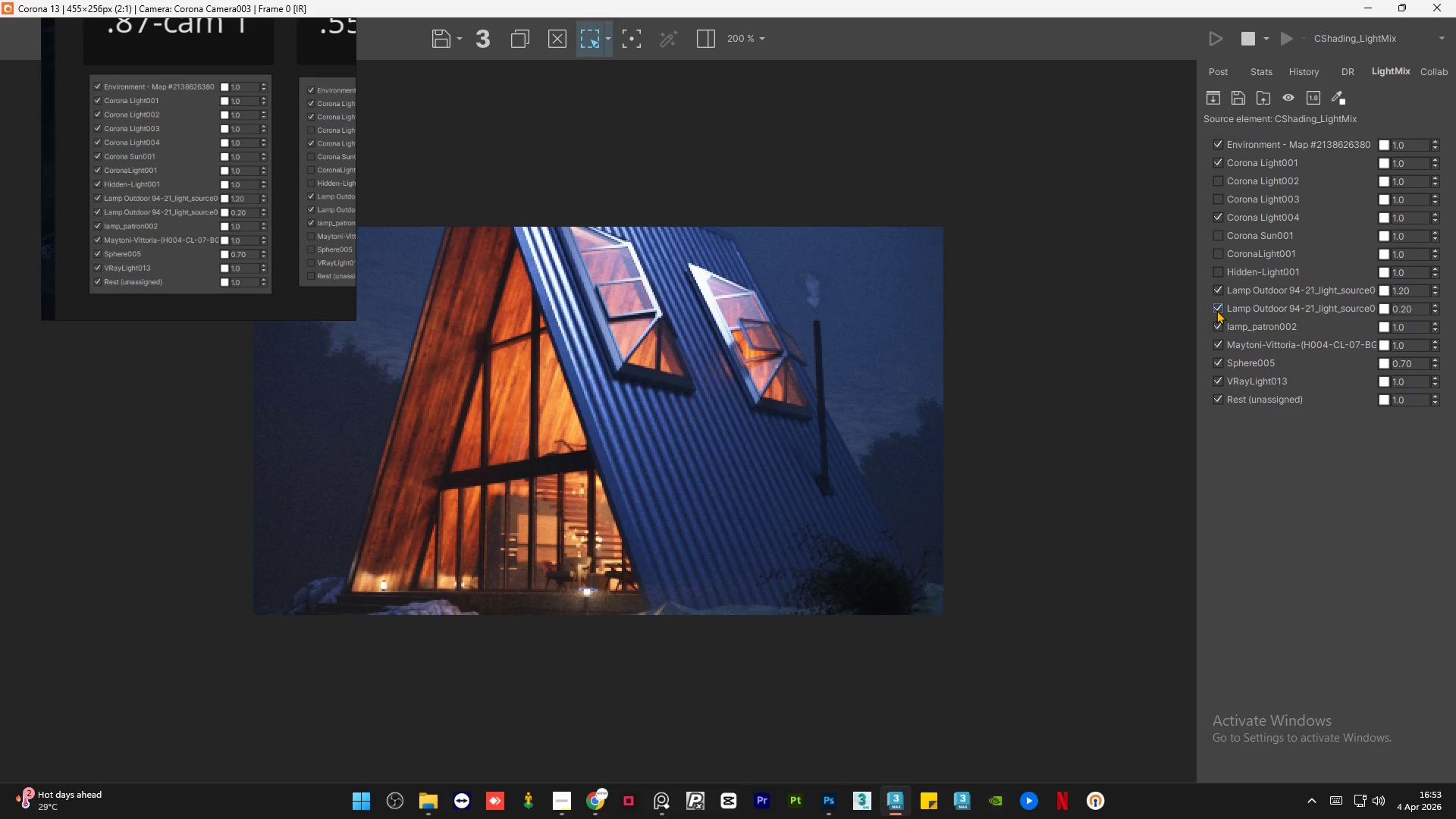 
left_click([1216, 310])
 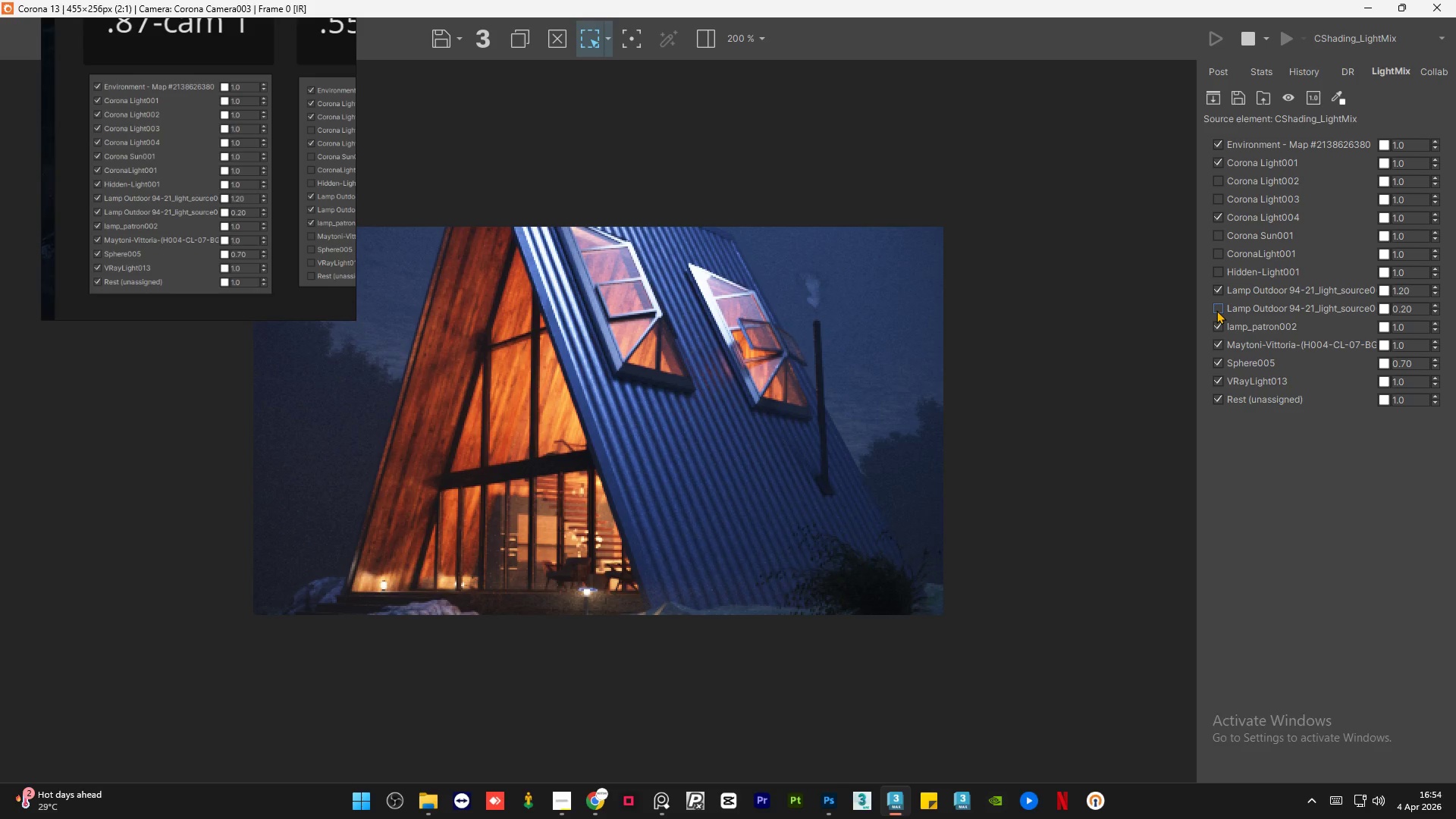 
left_click([1216, 310])
 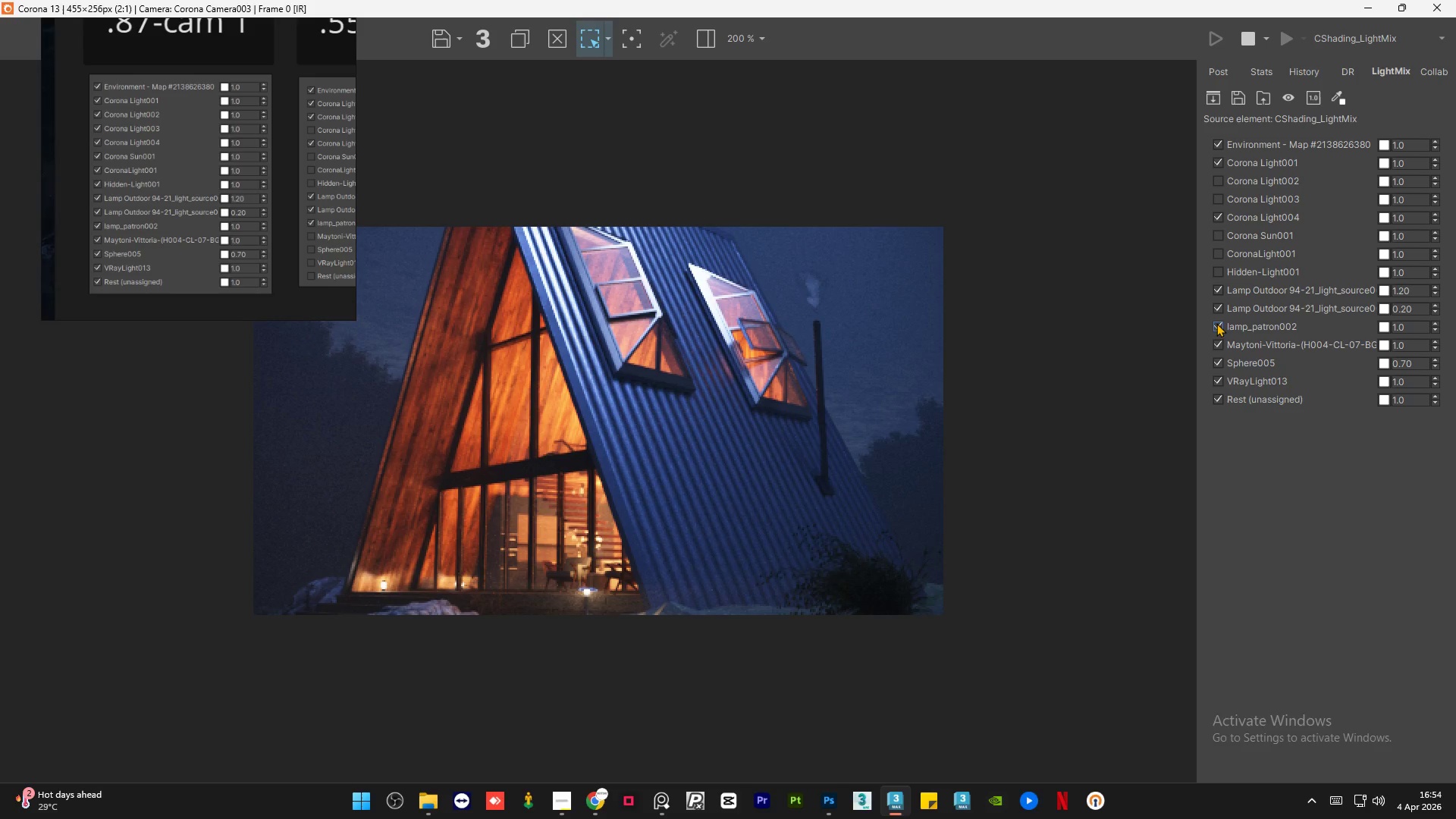 
double_click([1216, 309])
 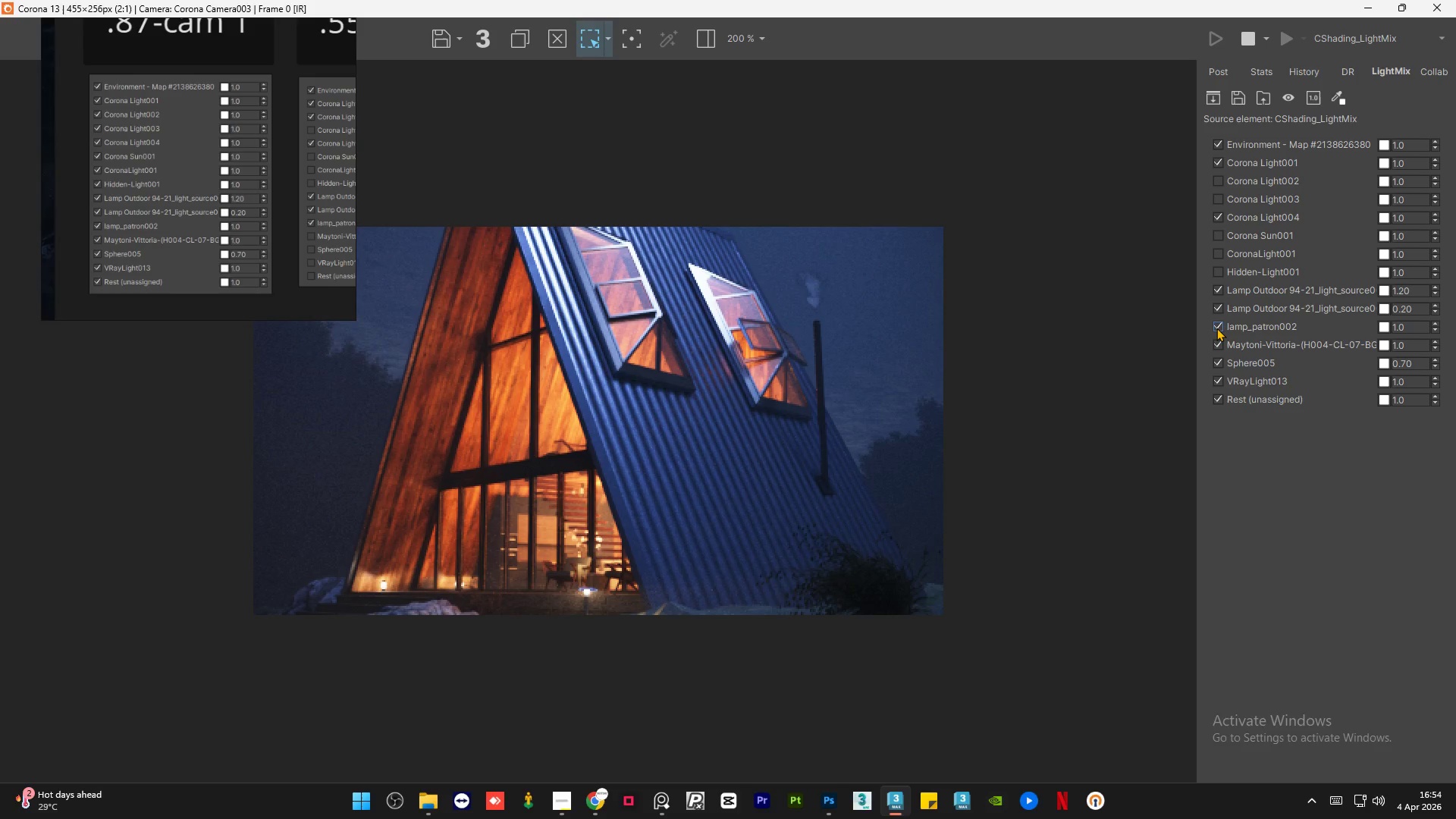 
left_click([1216, 328])
 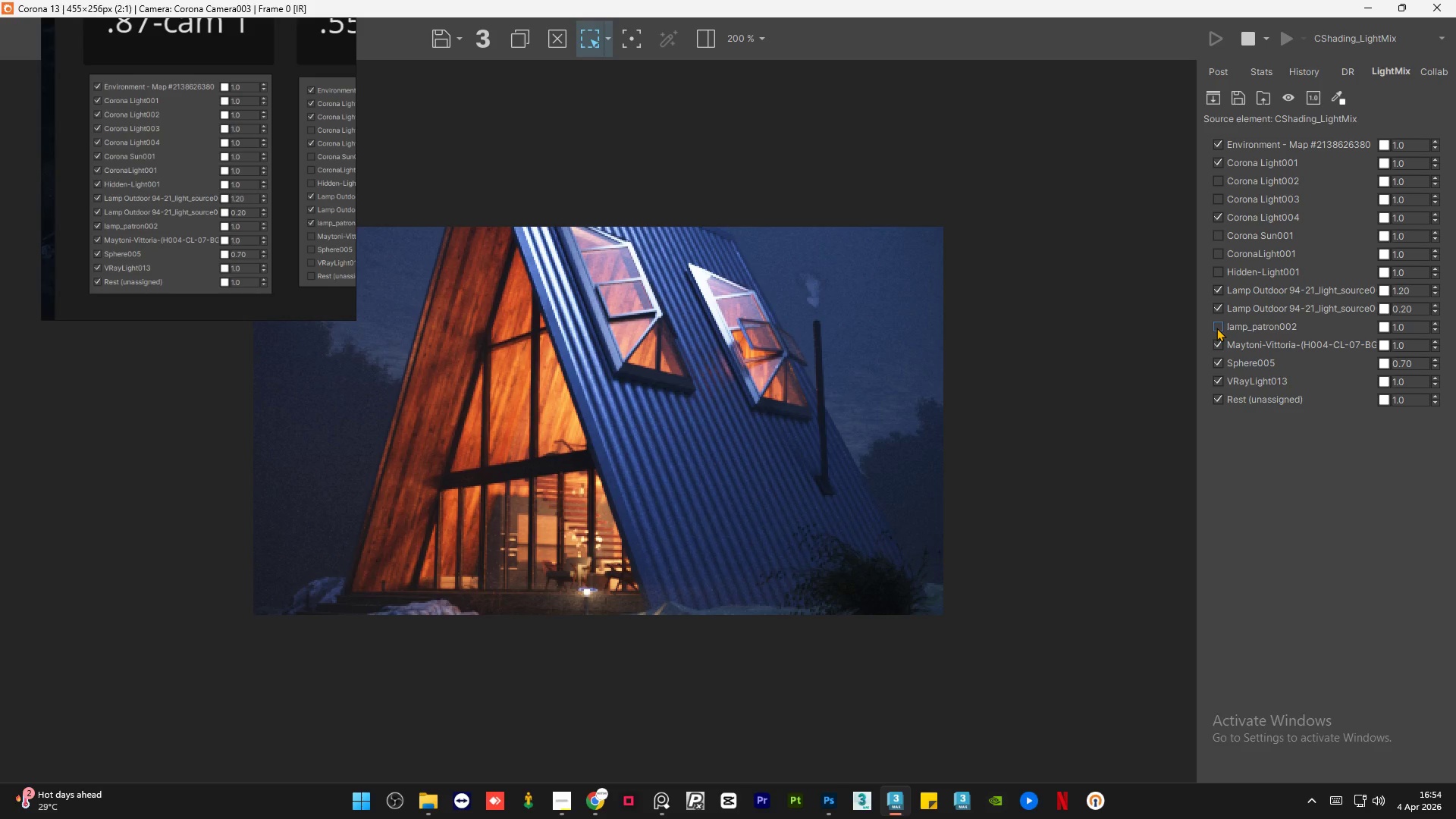 
left_click([1216, 328])
 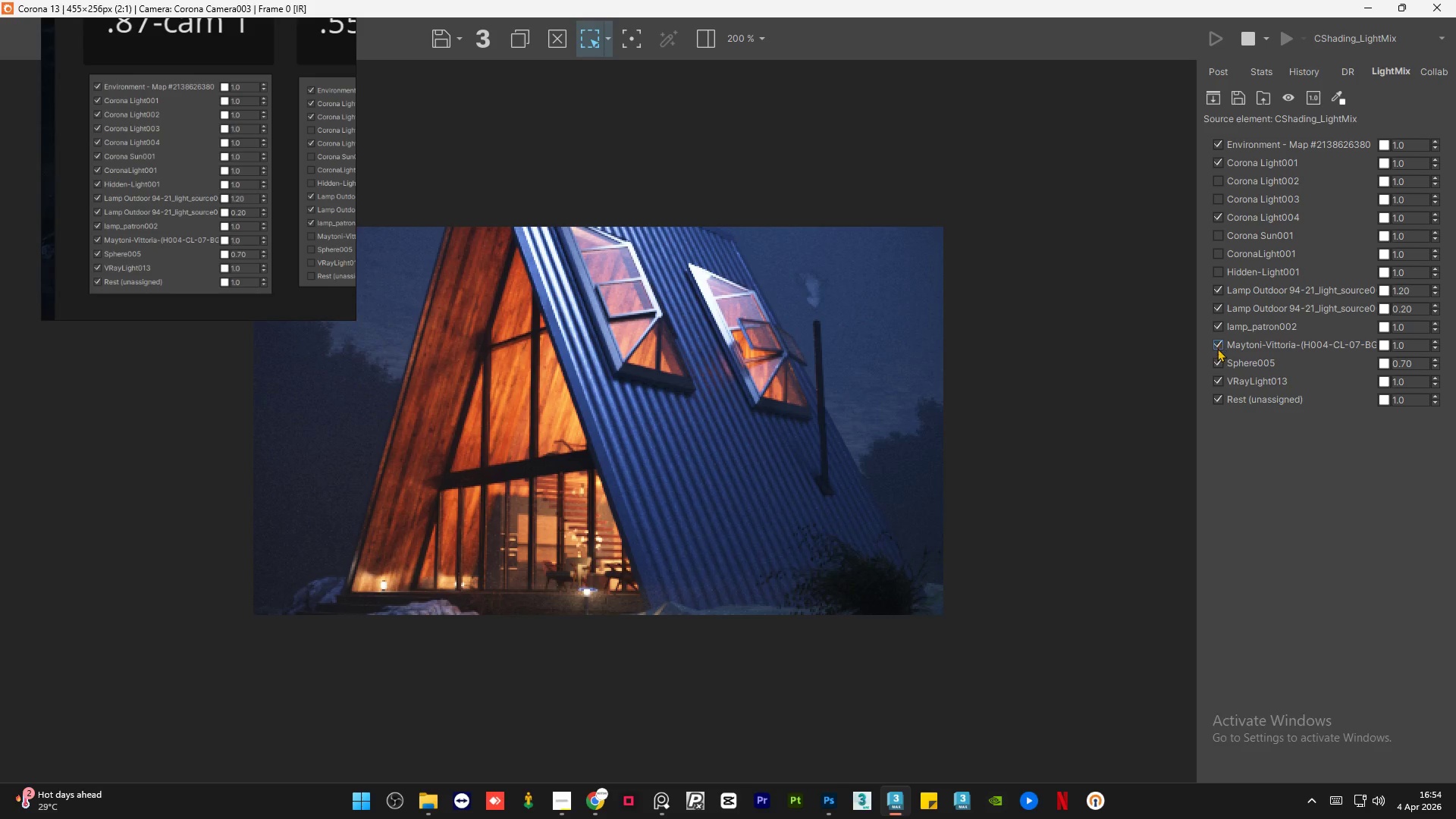 
left_click([1217, 348])
 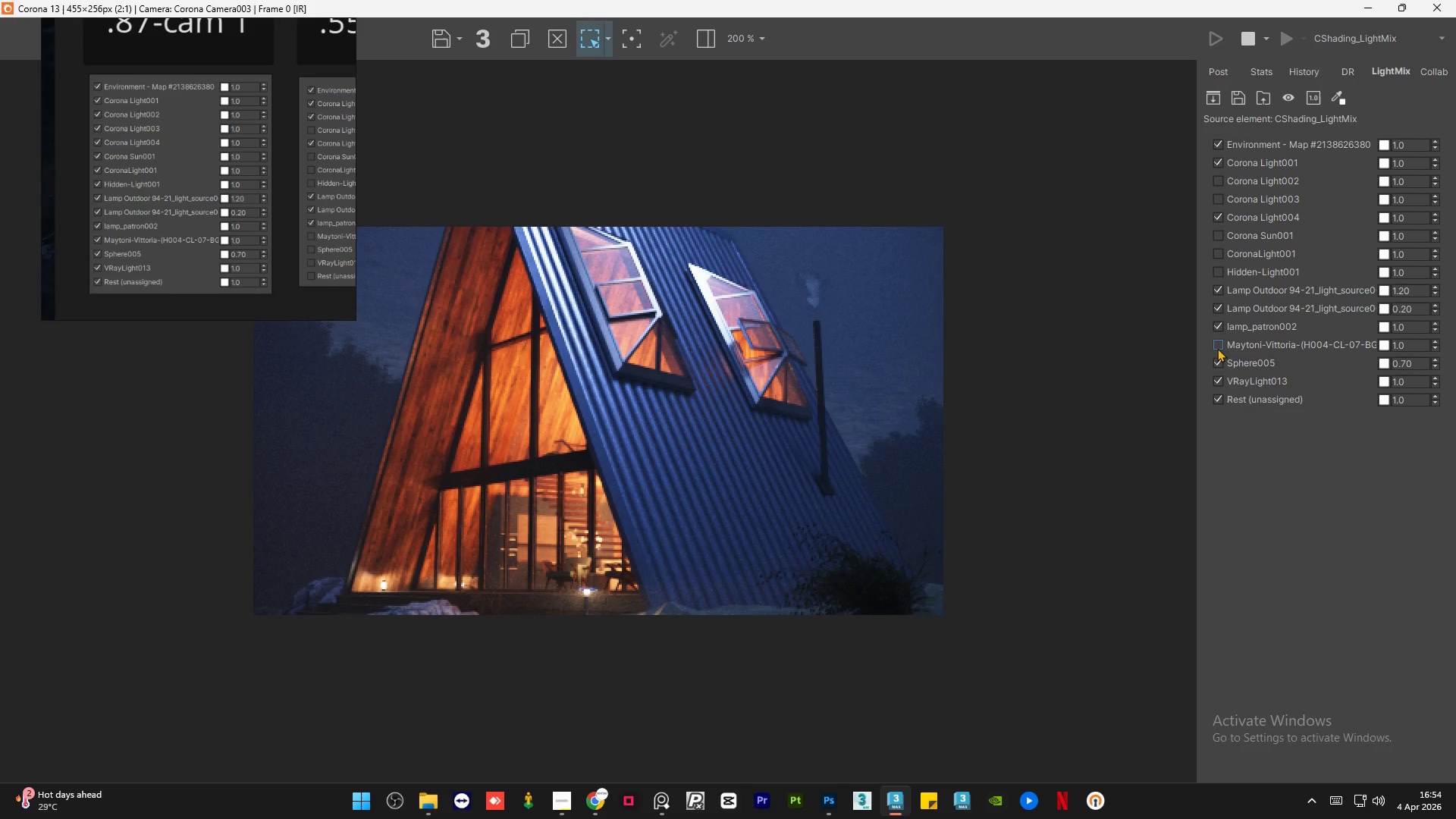 
double_click([1217, 348])
 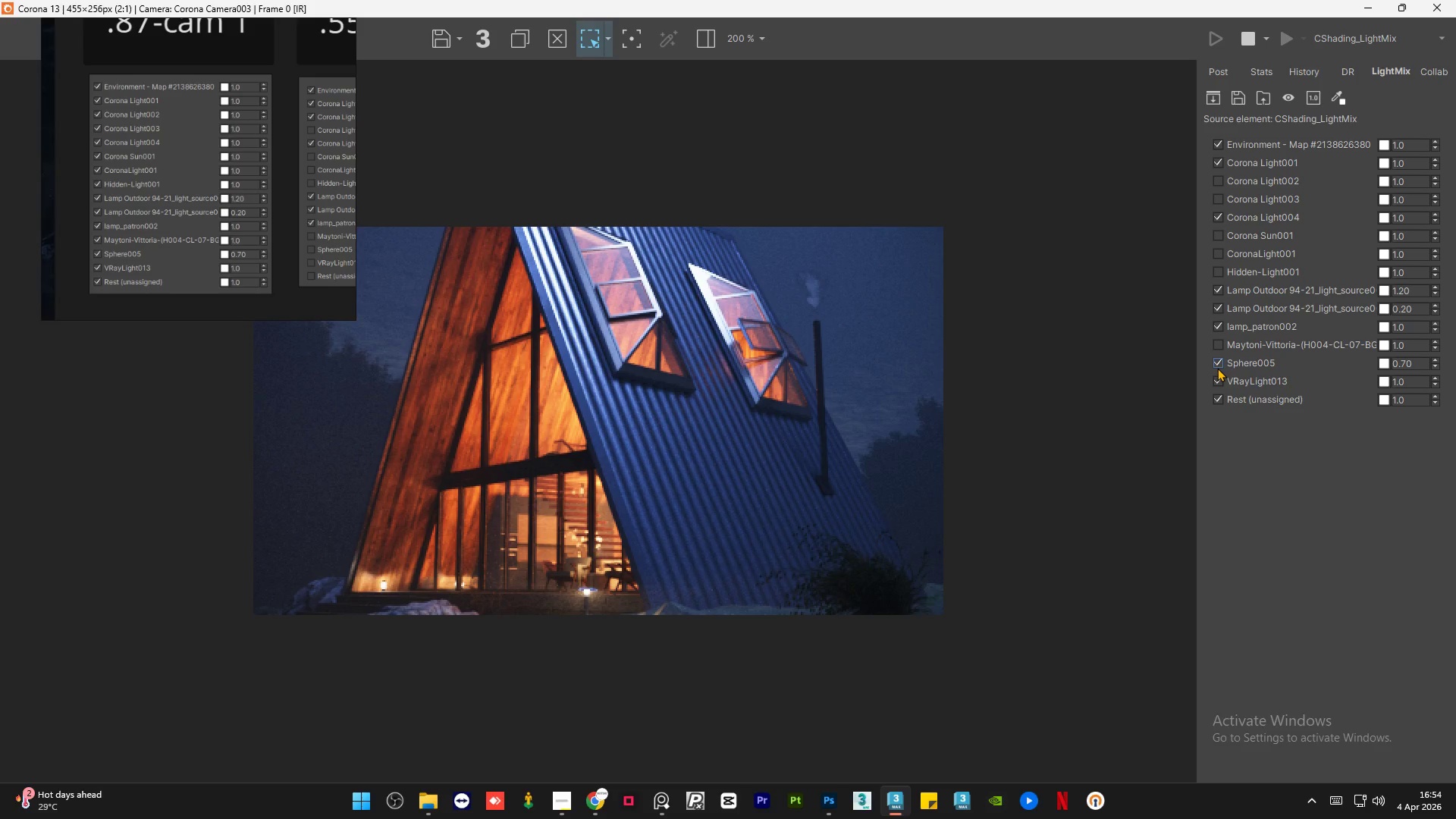 
left_click([1217, 368])
 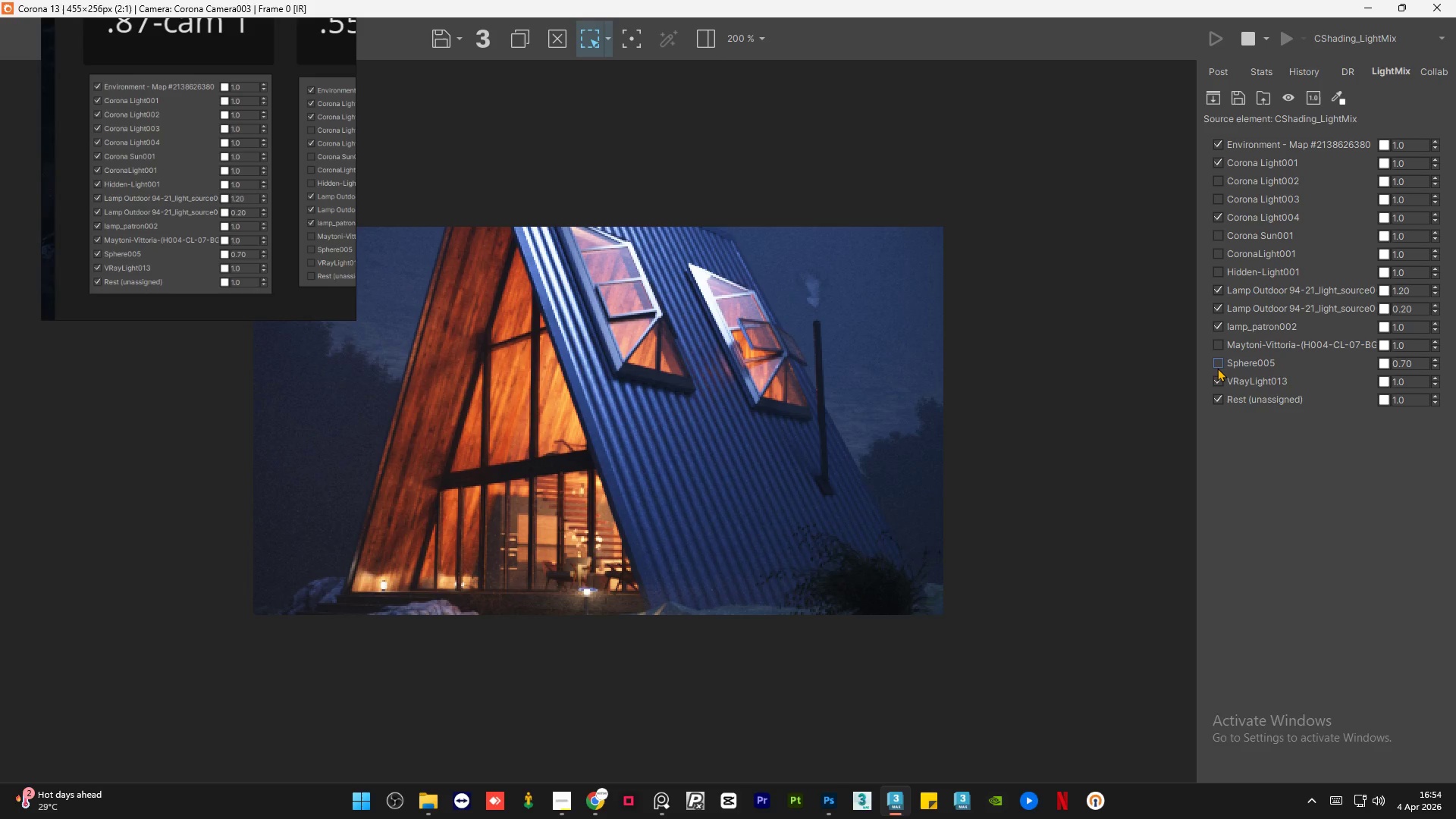 
double_click([1217, 368])
 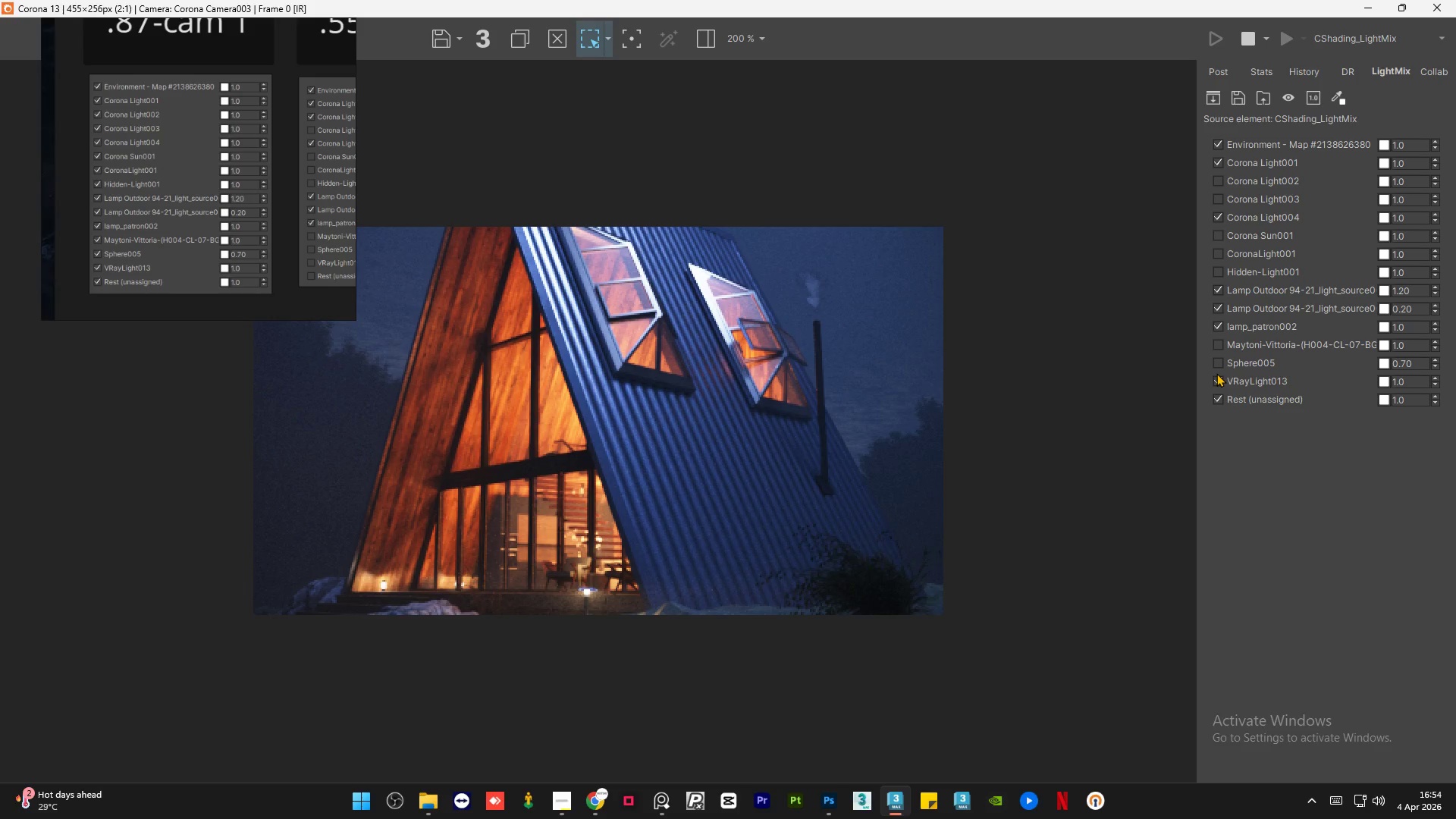 
left_click([1216, 378])
 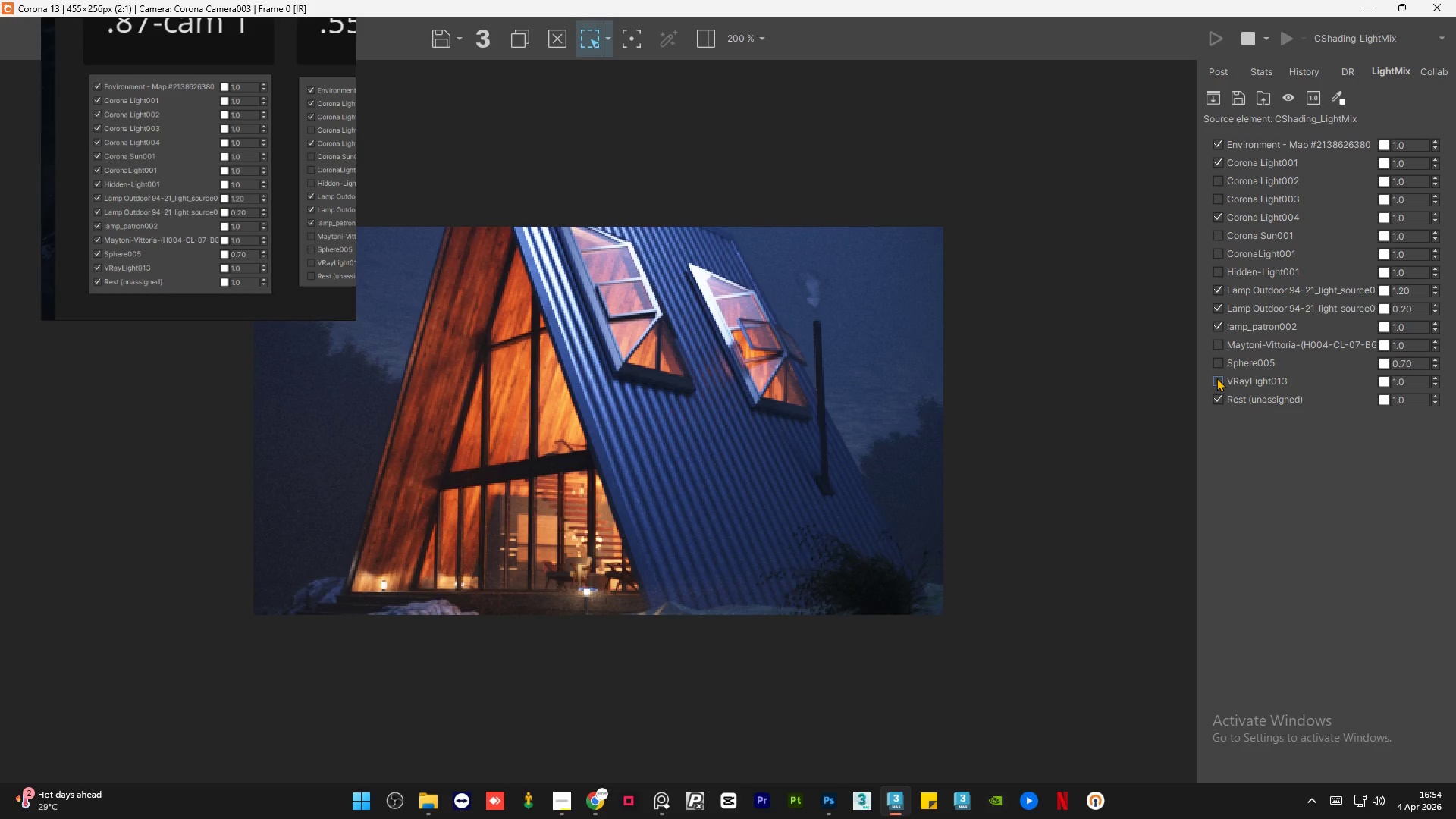 
left_click([1216, 378])
 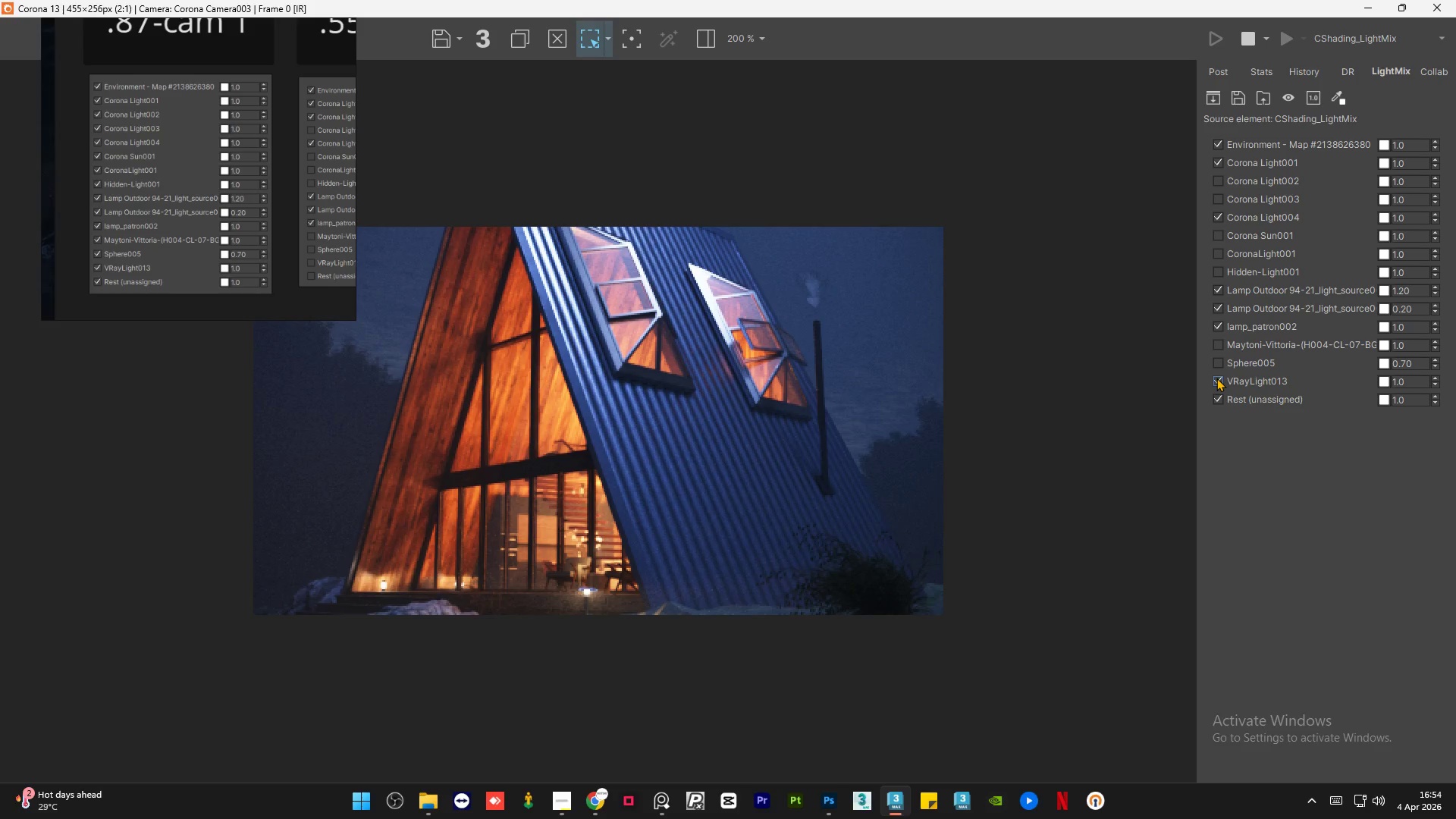 
left_click([1216, 378])
 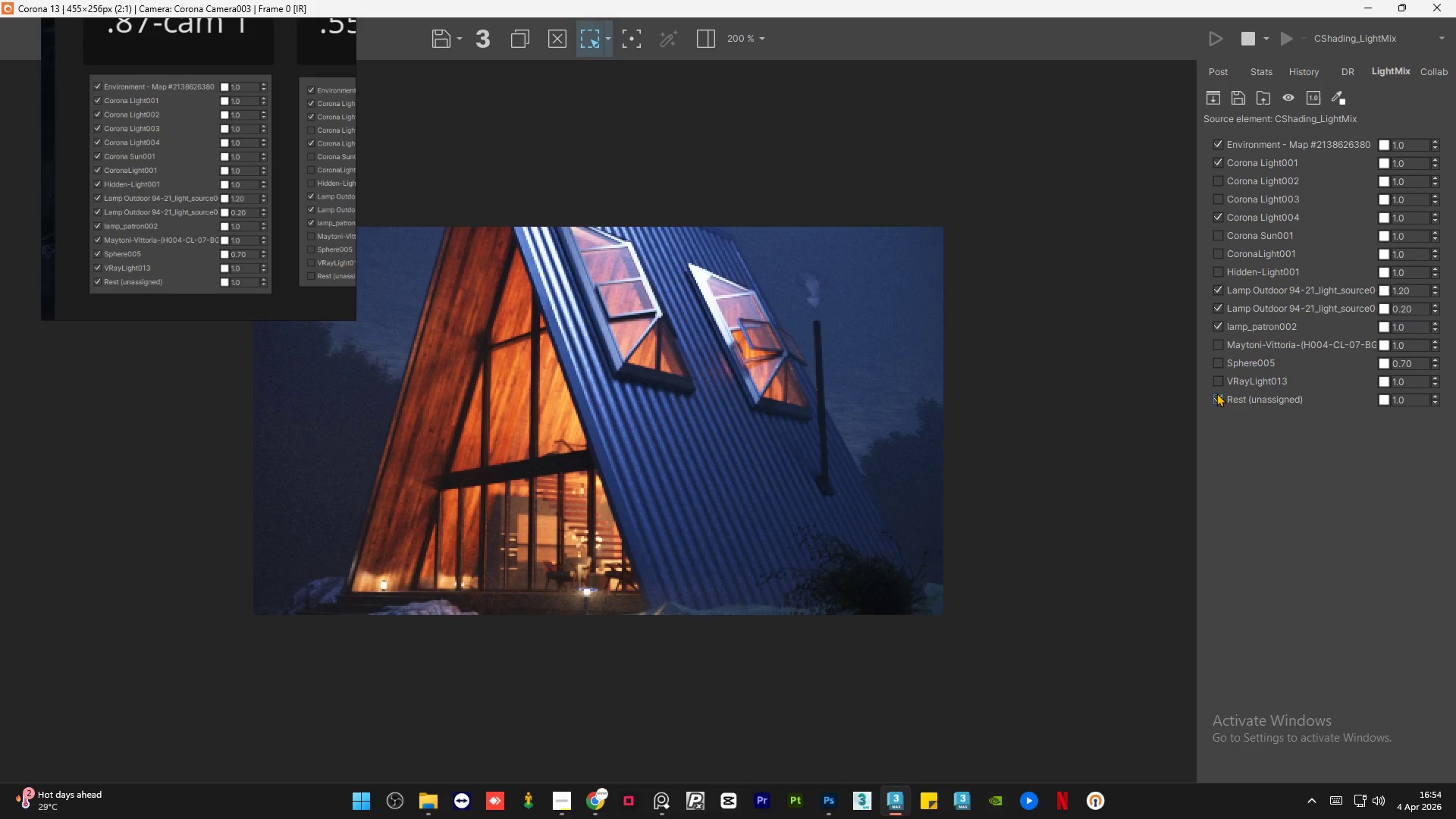 
left_click([1216, 393])
 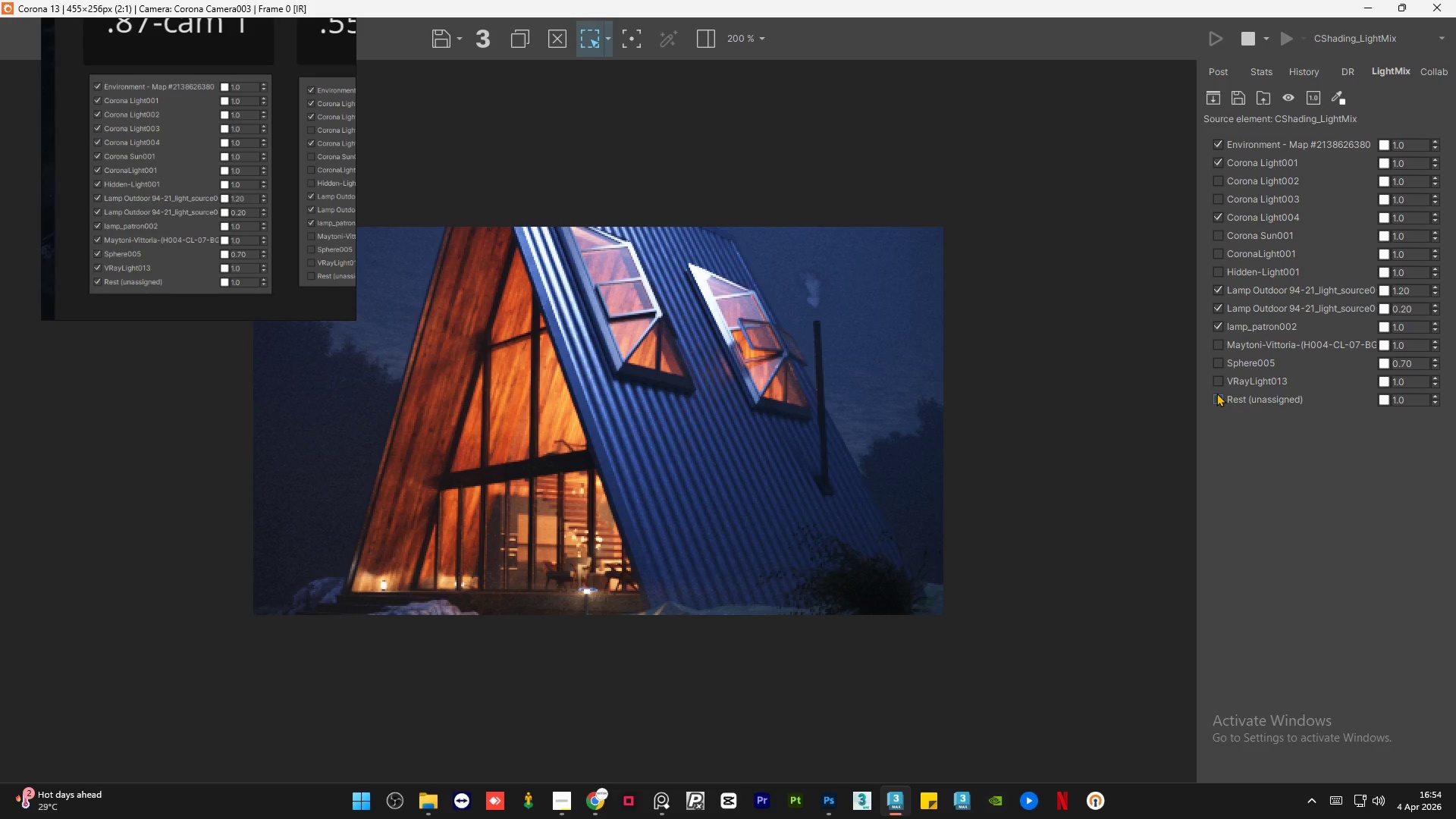 
left_click([1216, 393])
 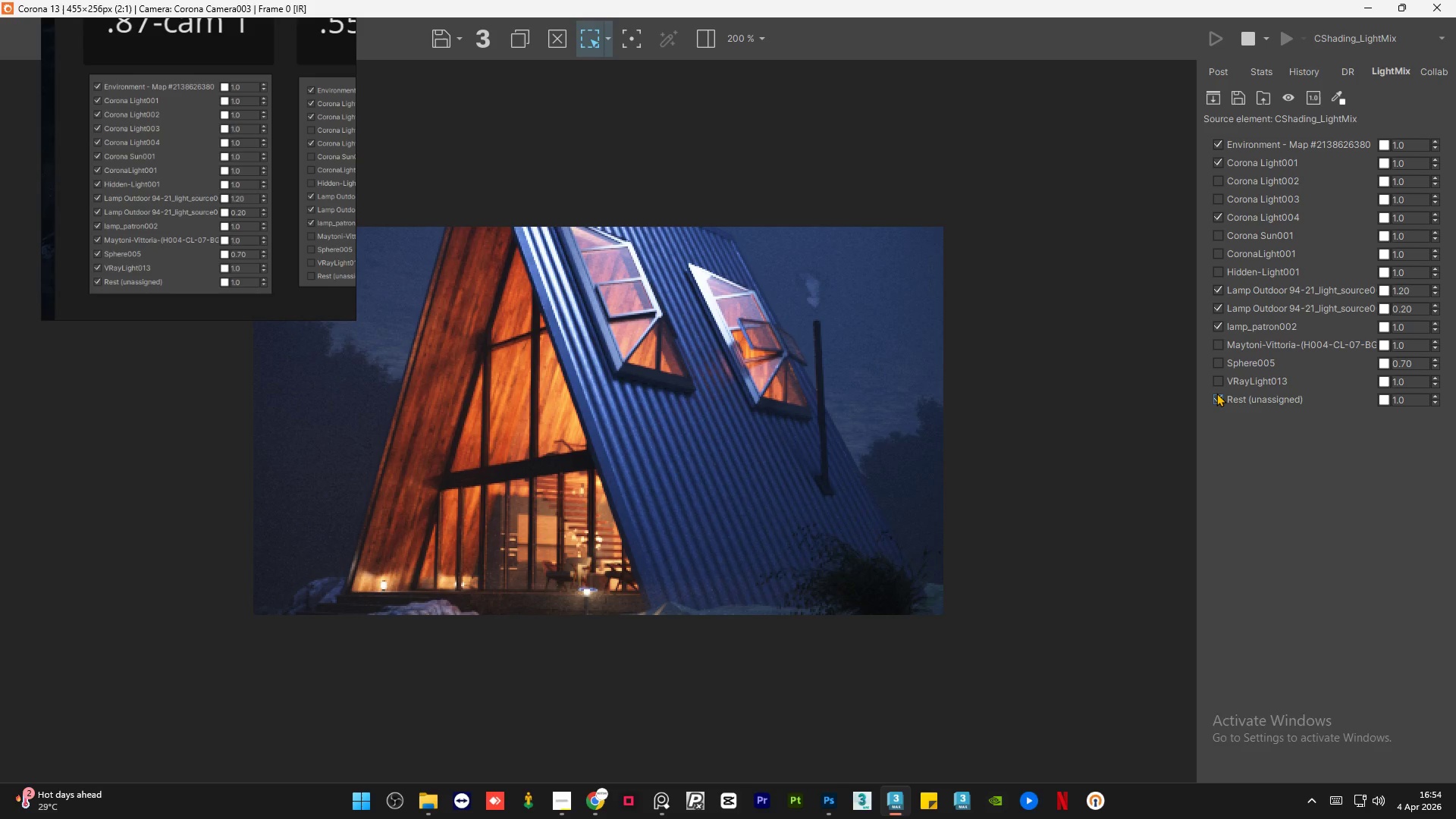 
left_click([1216, 393])
 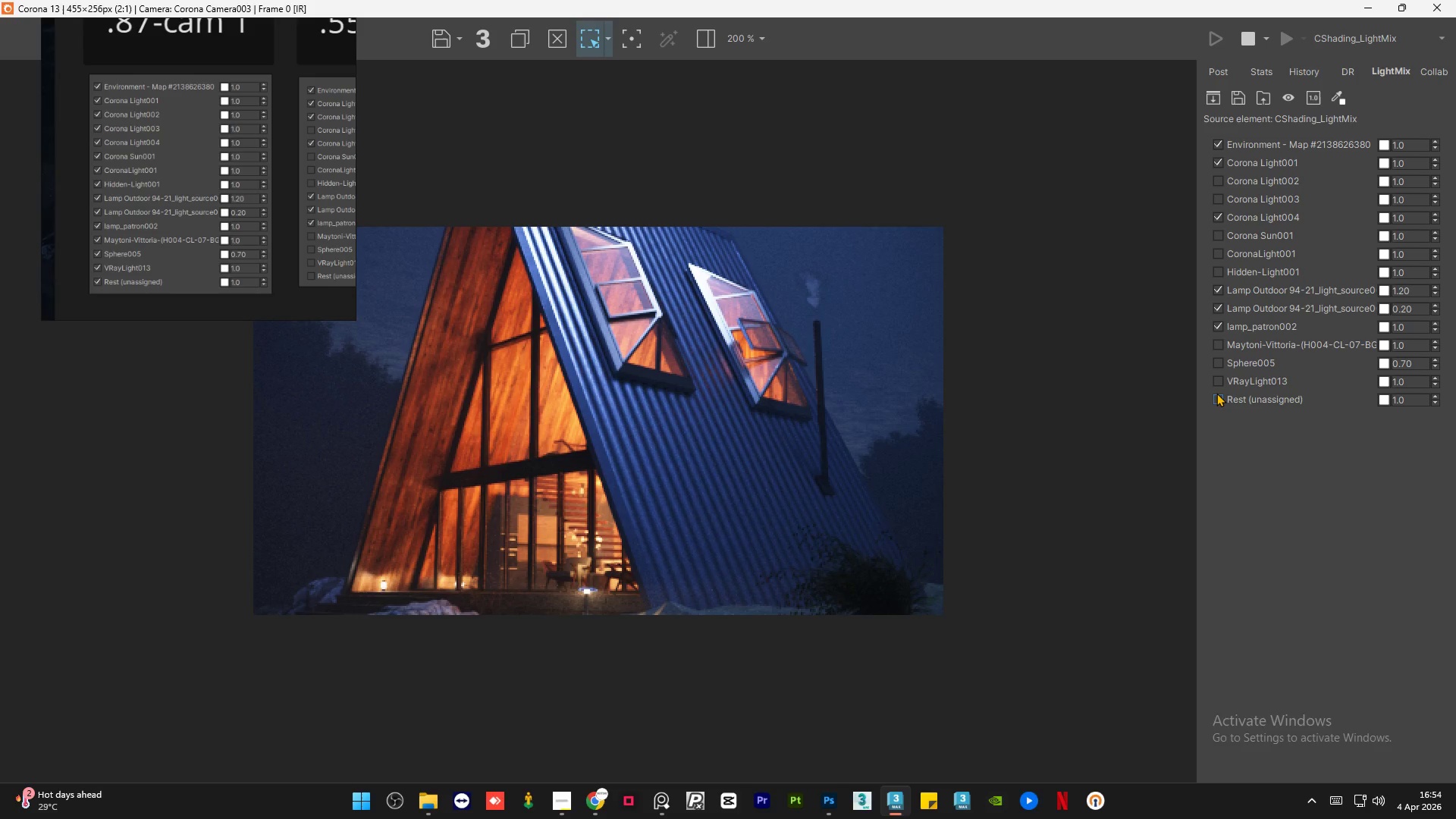 
left_click([1216, 393])
 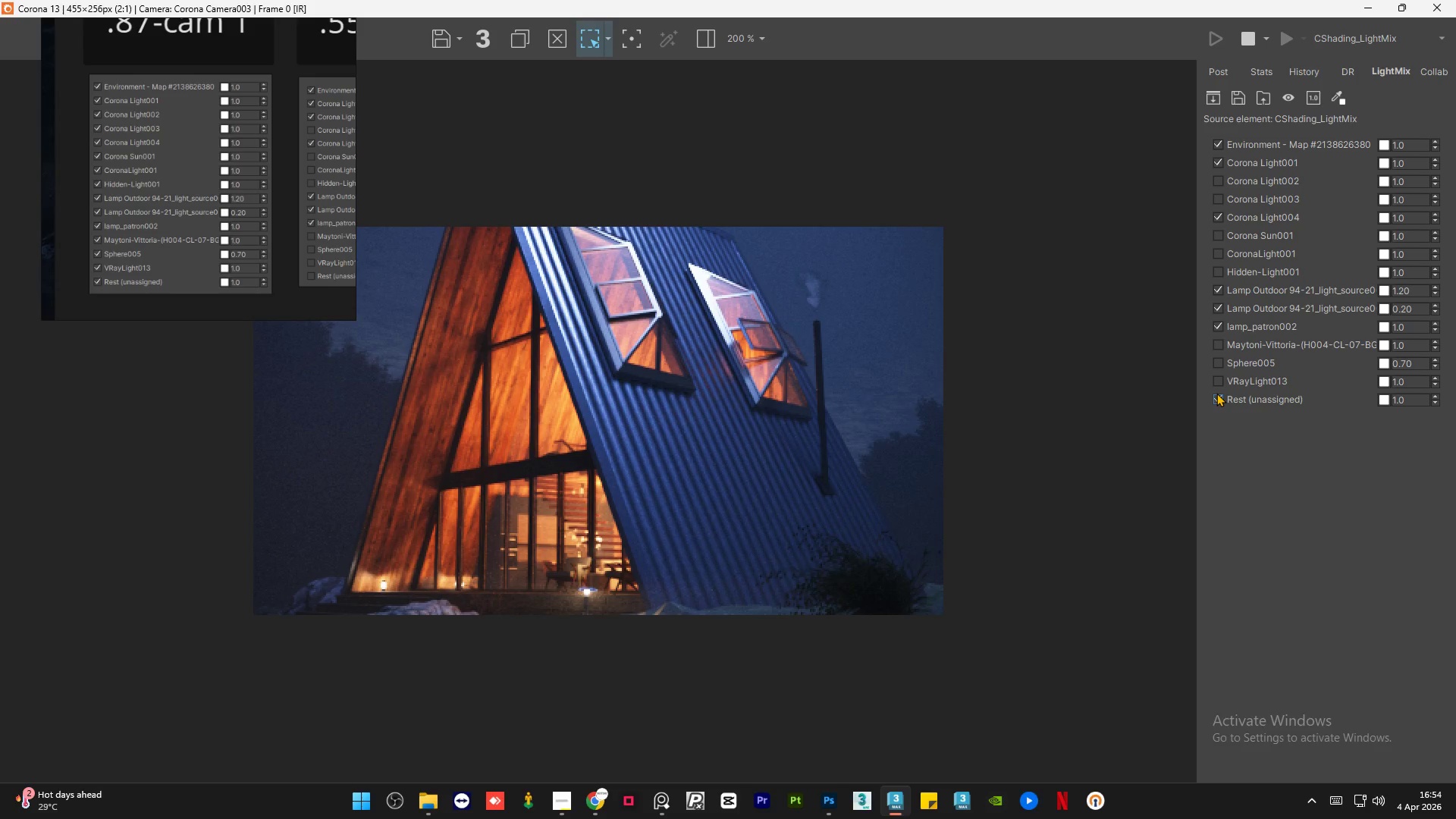 
left_click([1216, 393])
 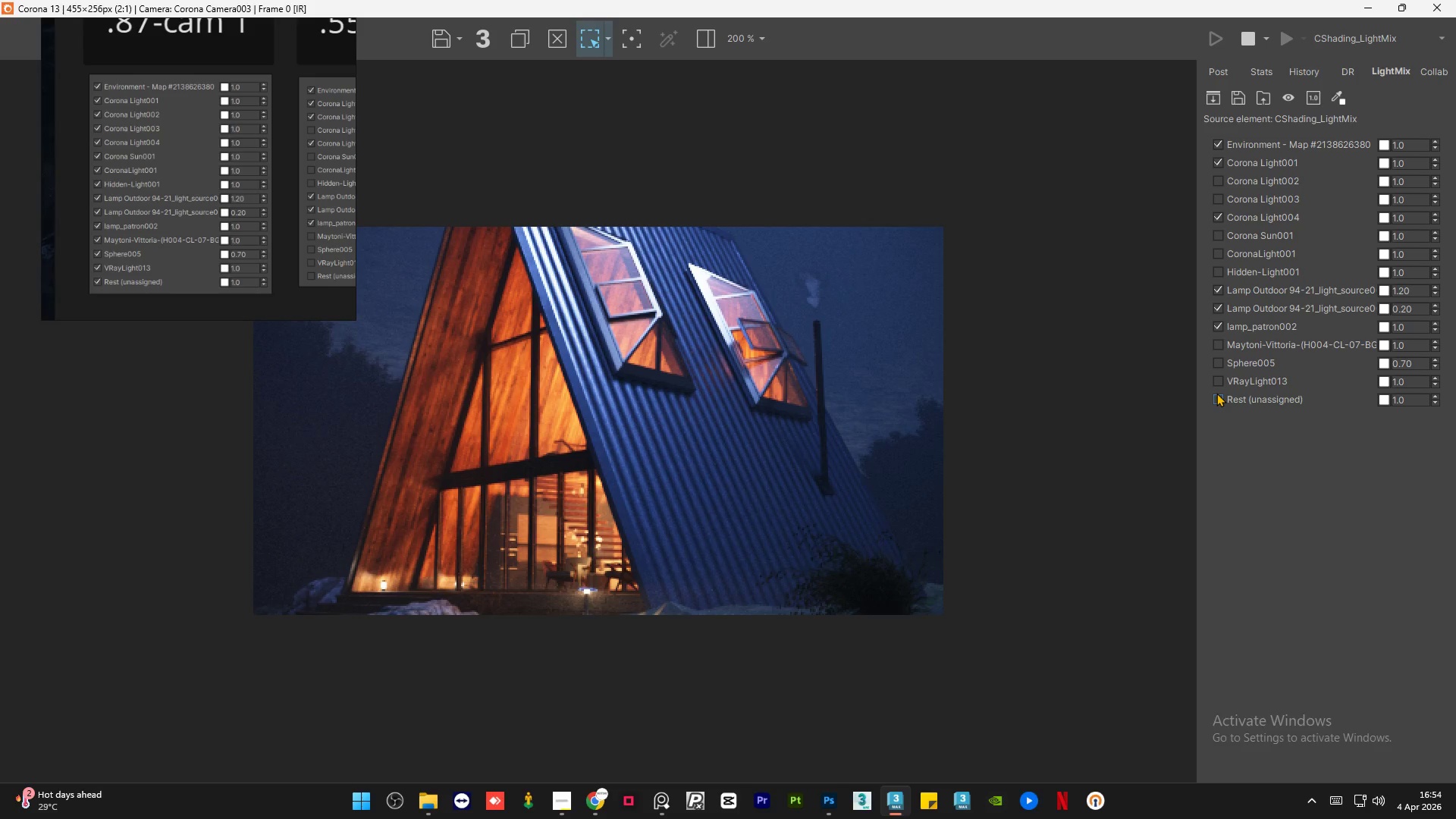 
left_click([1216, 393])
 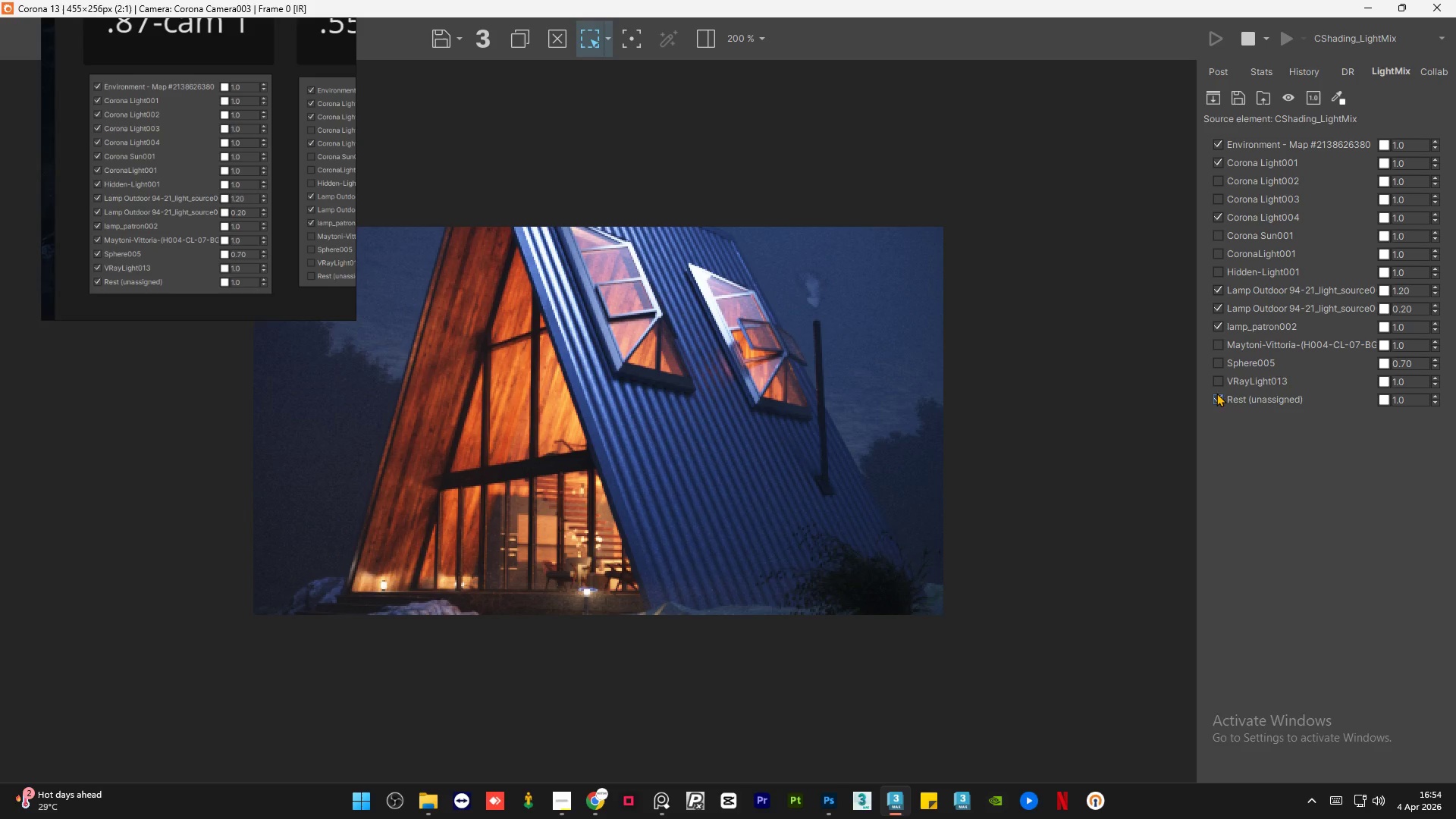 
left_click([1373, 17])
 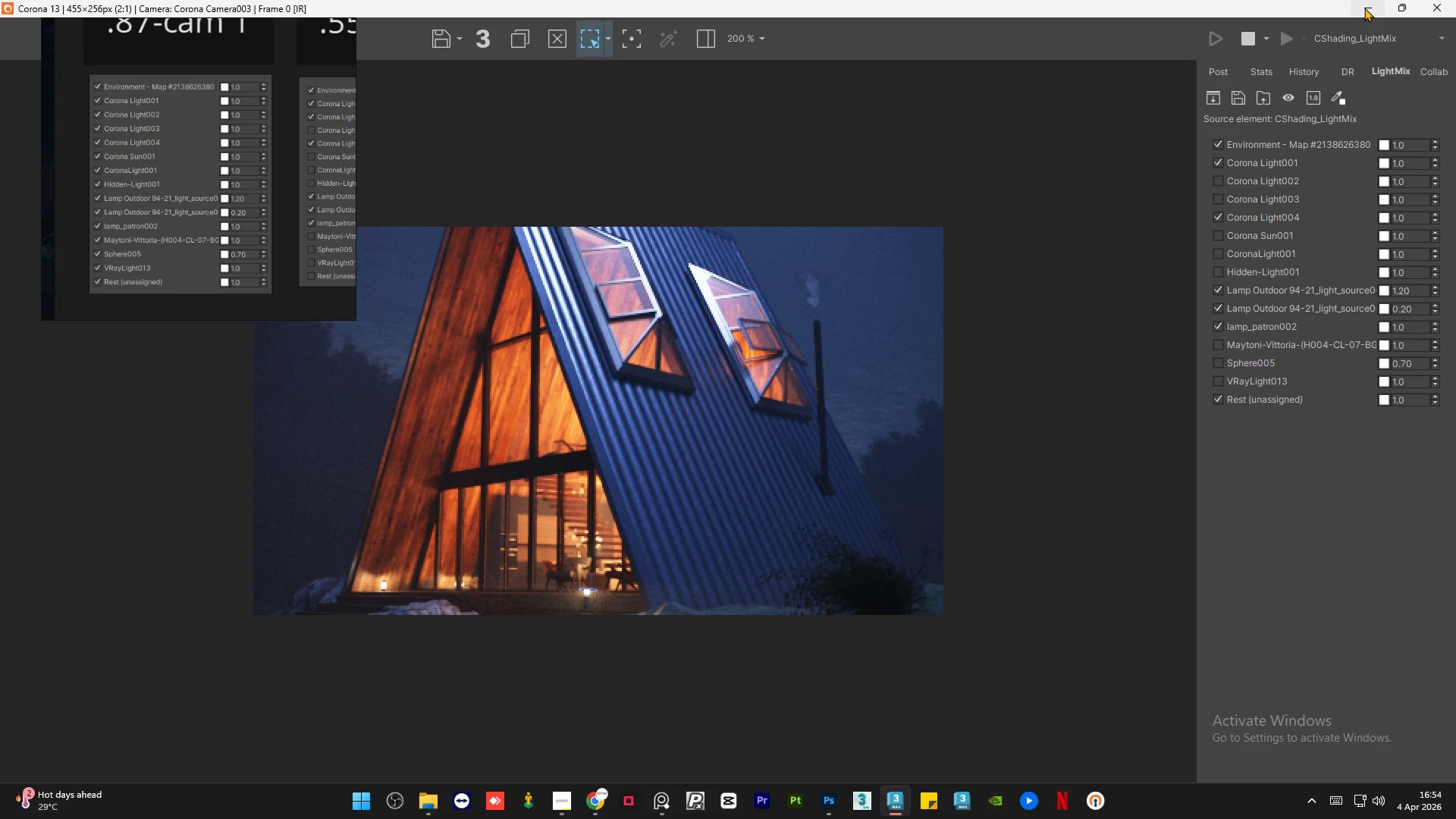 
left_click([1364, 8])
 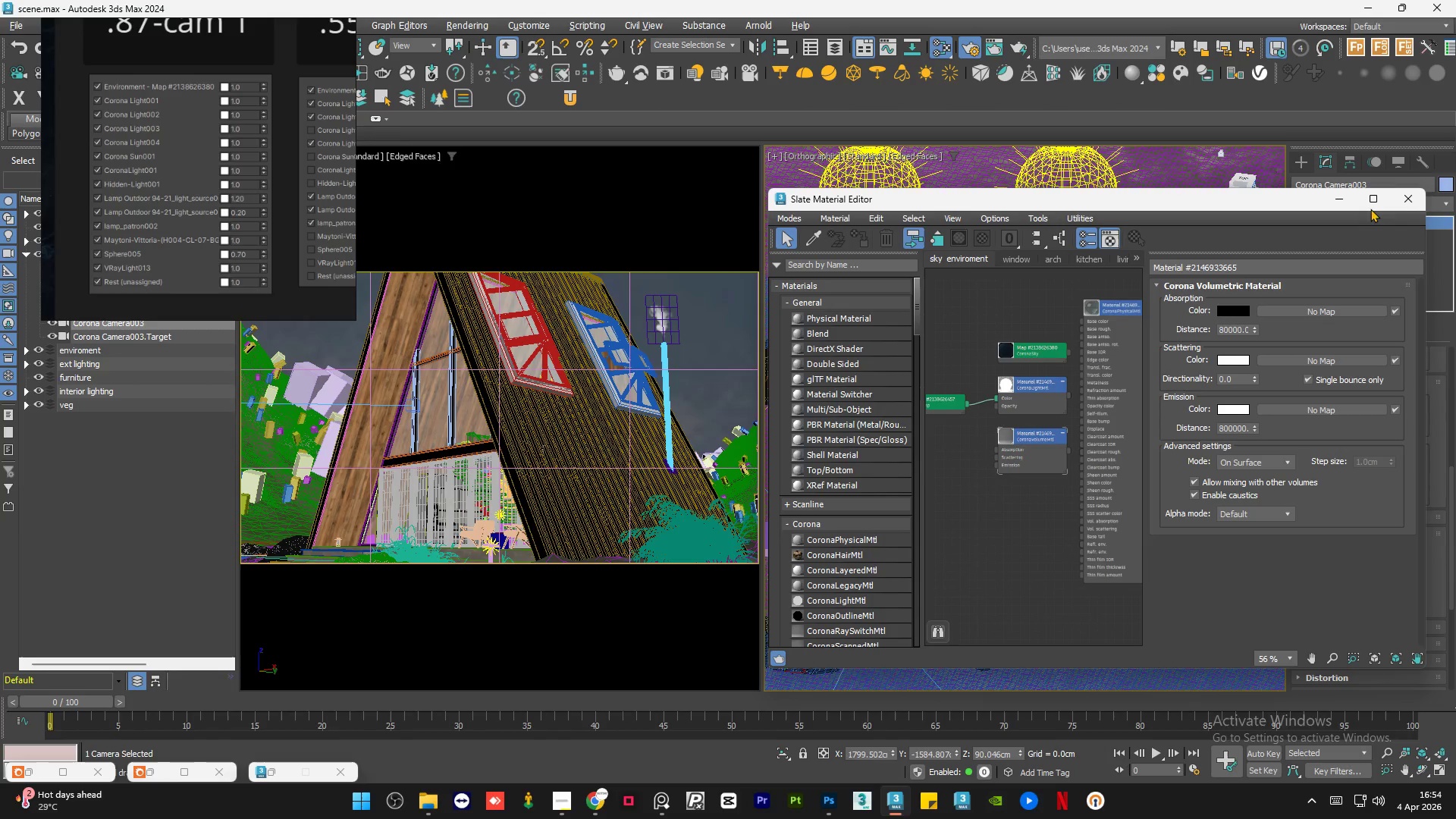 
left_click([1333, 203])
 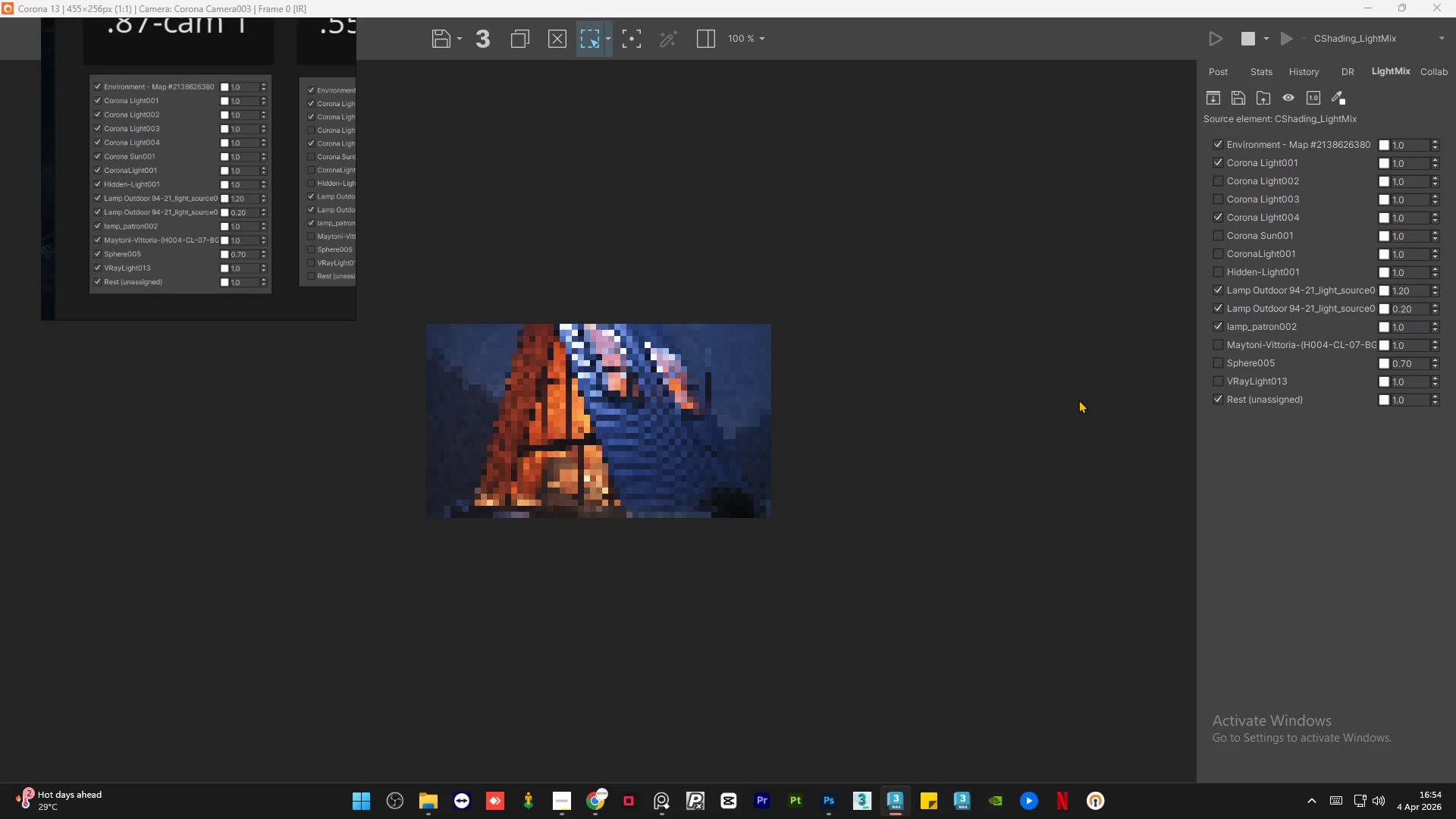 
left_click([1366, 6])
 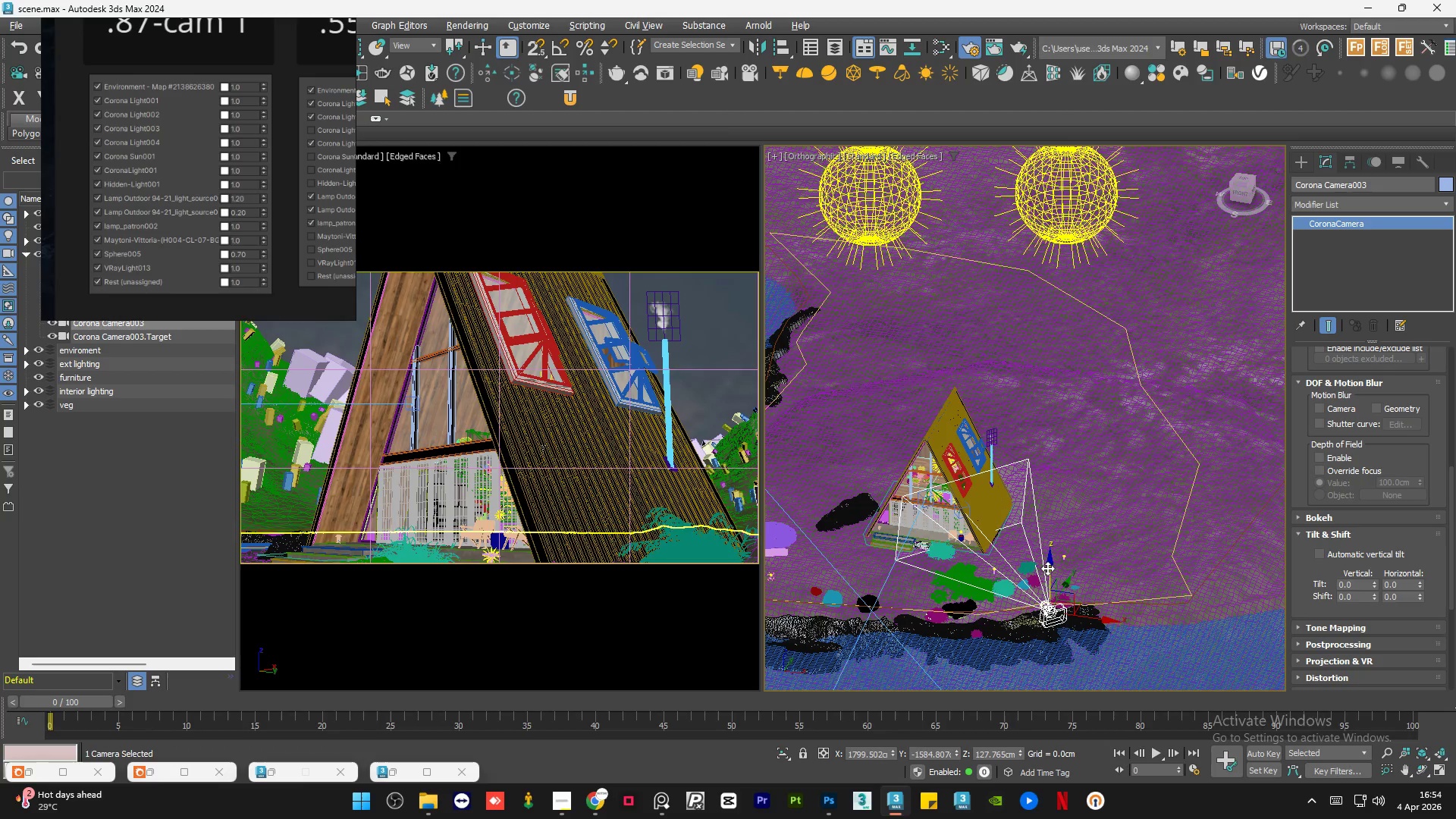 
left_click_drag(start_coordinate=[1049, 568], to_coordinate=[1052, 561])
 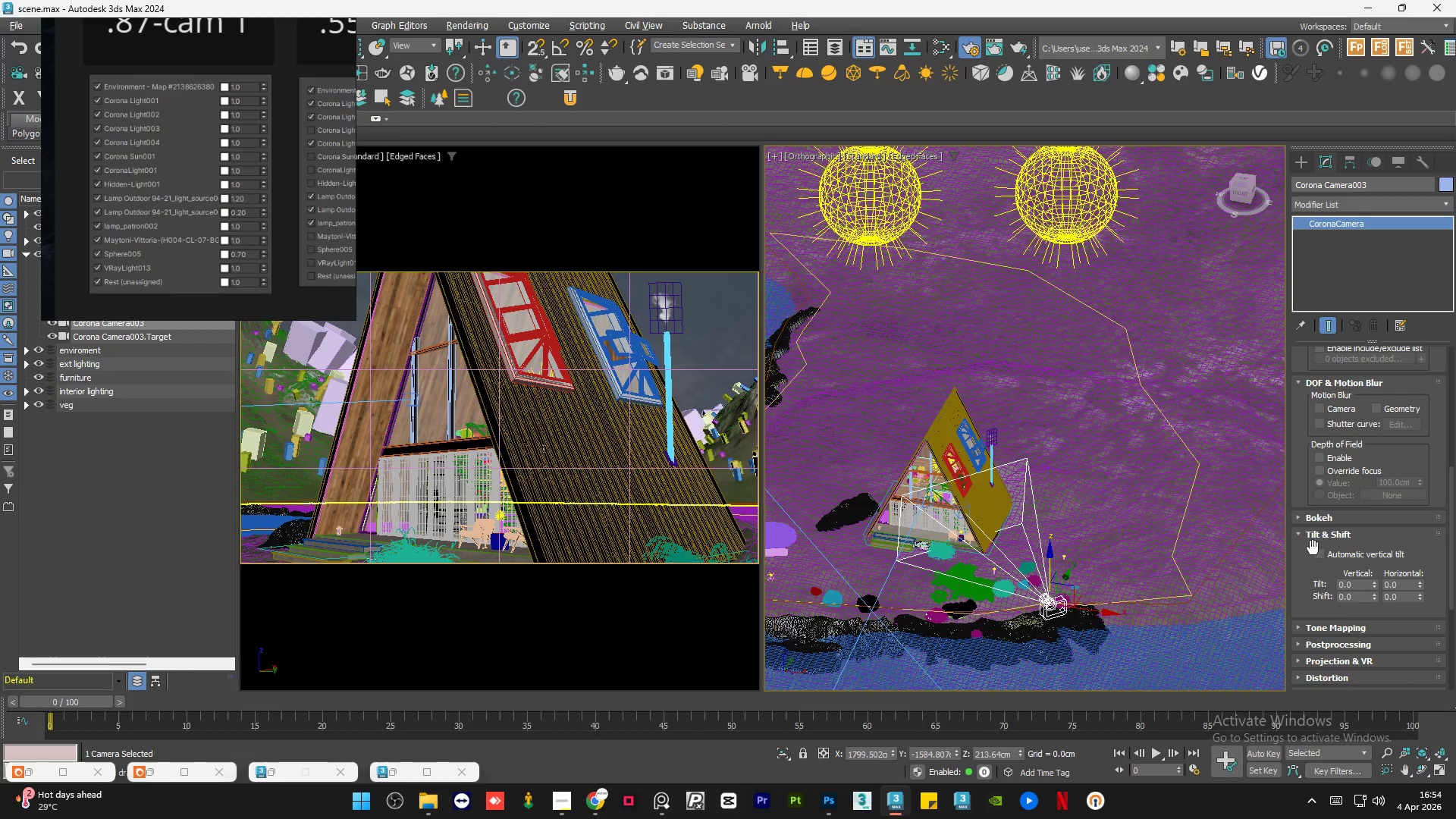 
left_click([1318, 552])
 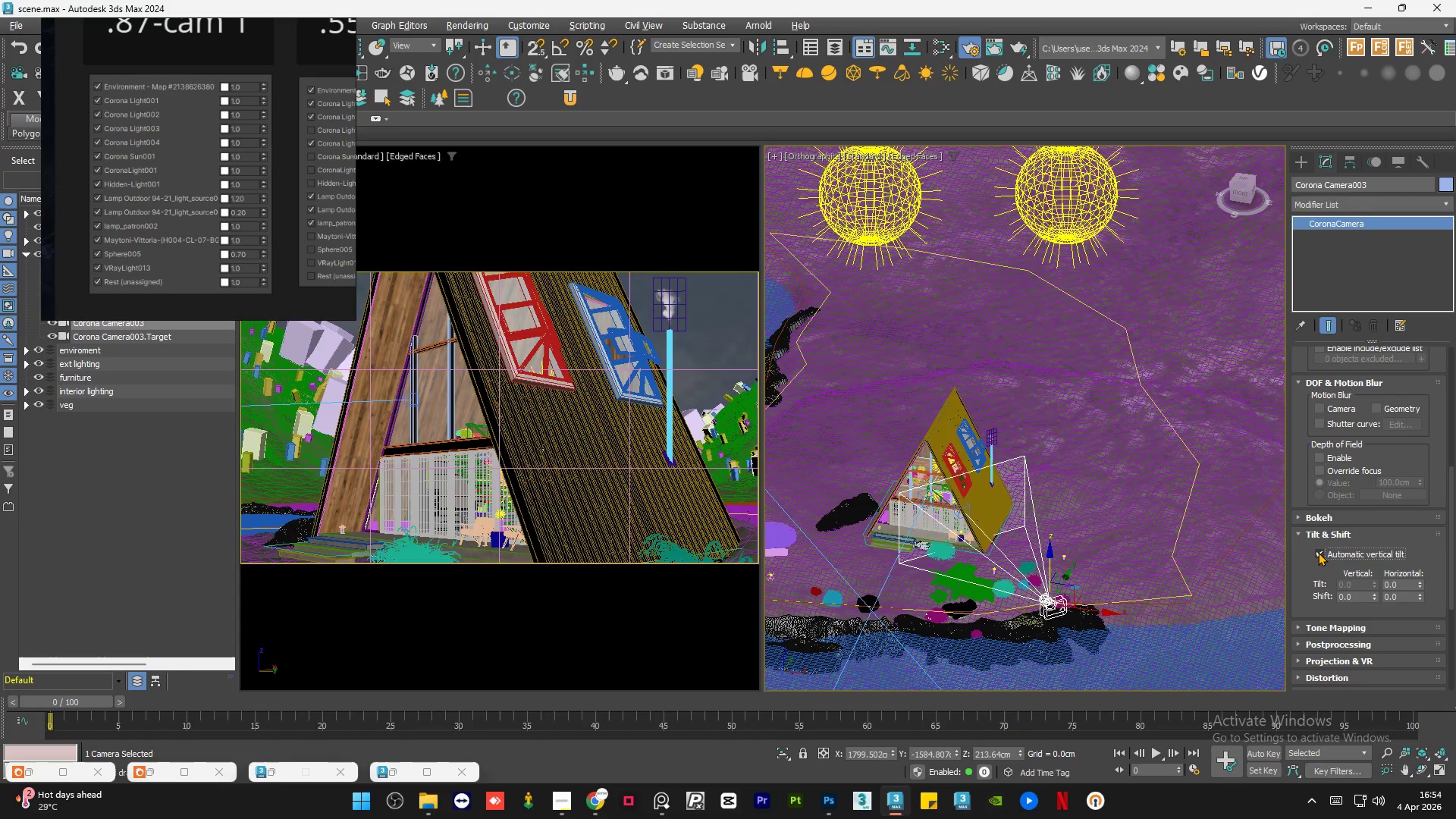 
left_click([1318, 552])
 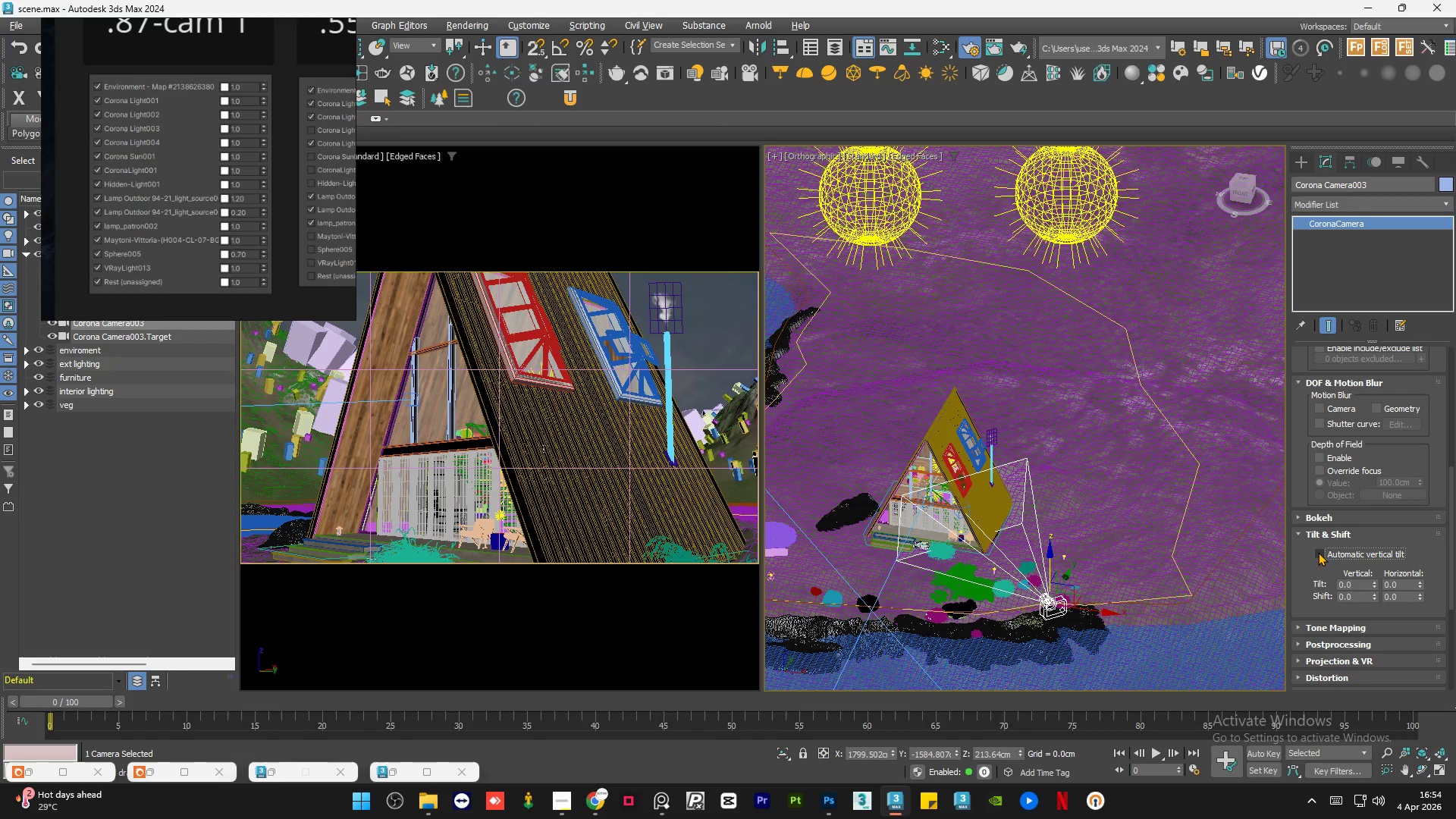 
left_click([1318, 552])
 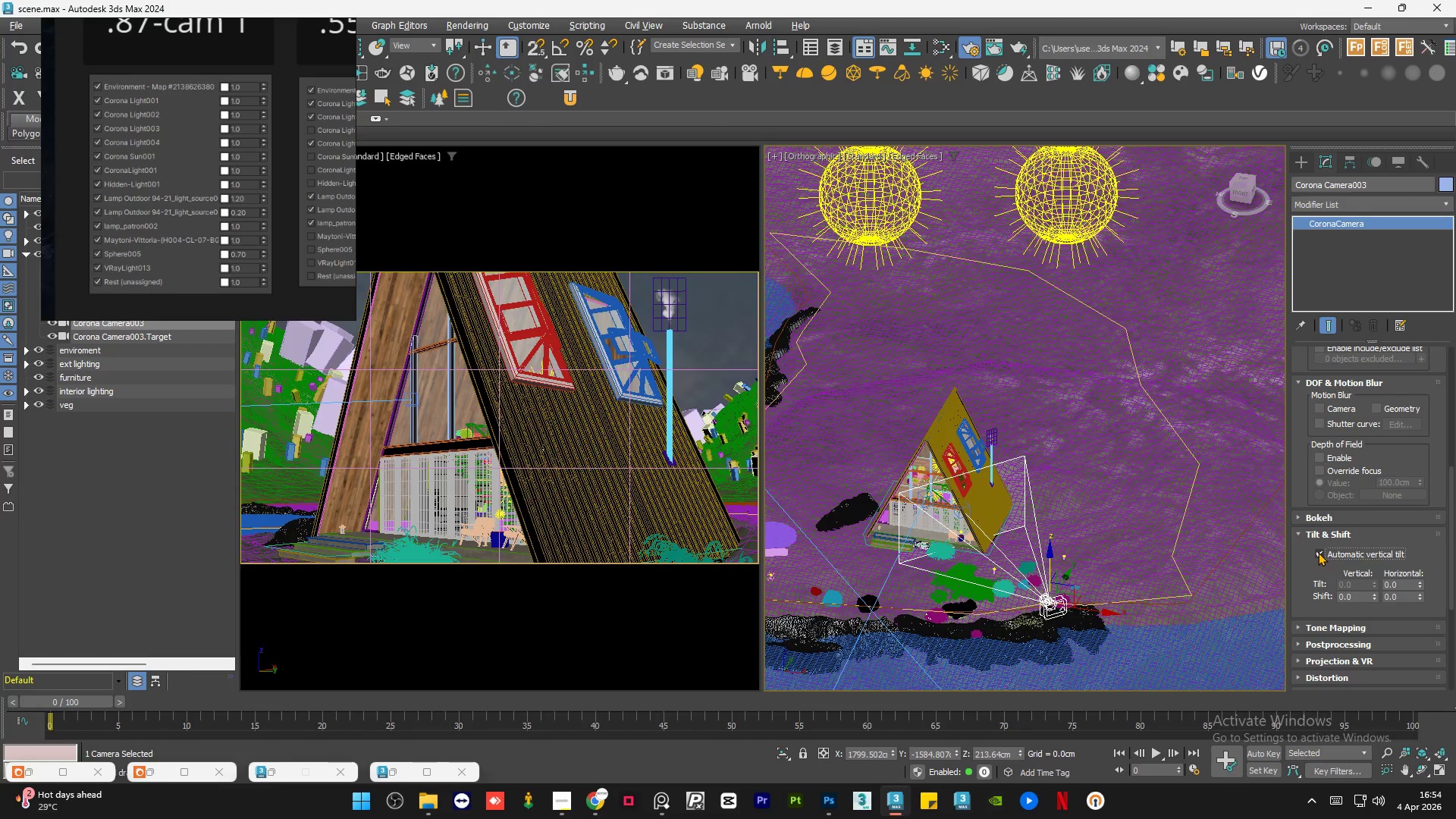 
left_click([1318, 552])
 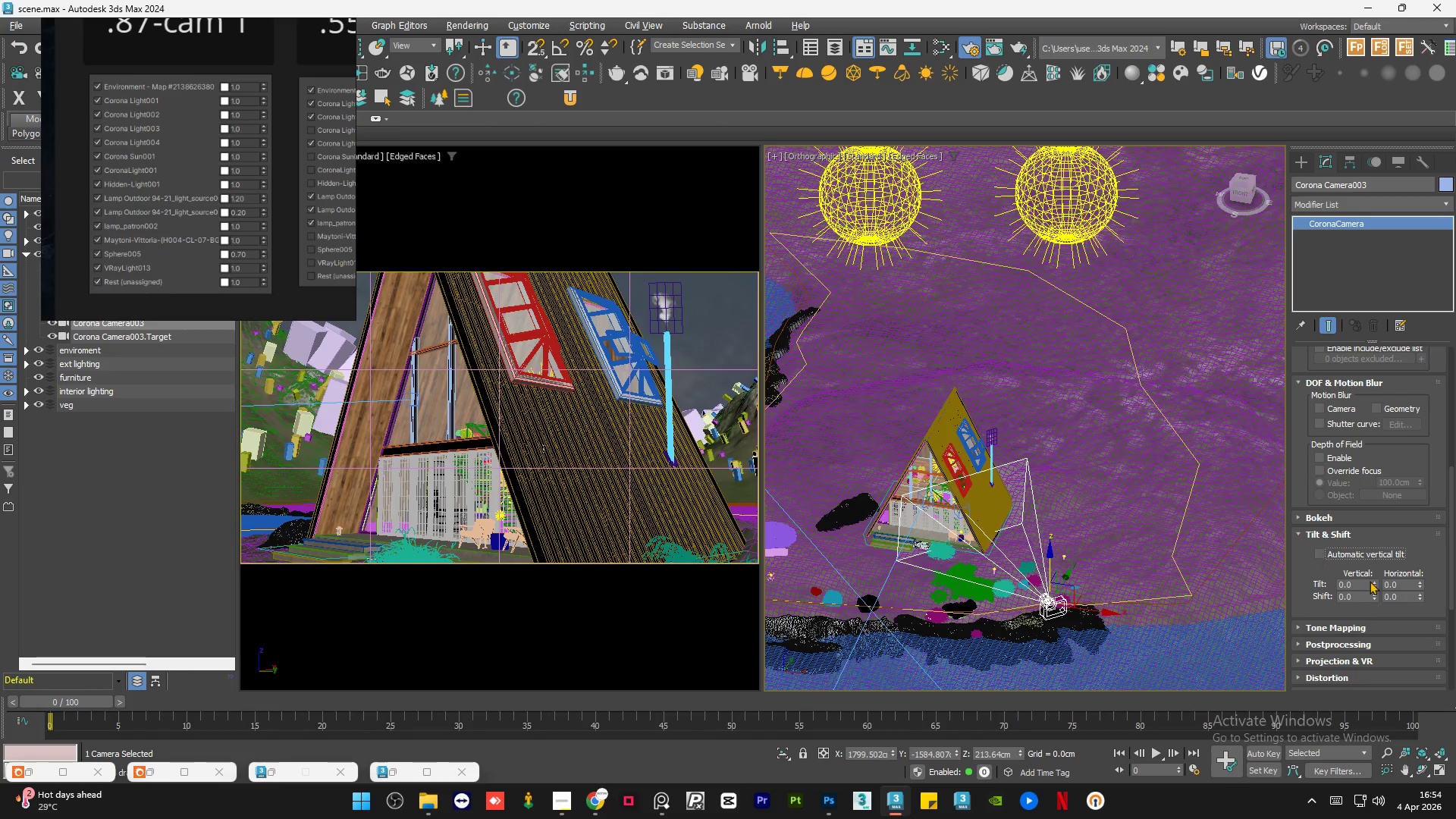 
left_click([1371, 581])
 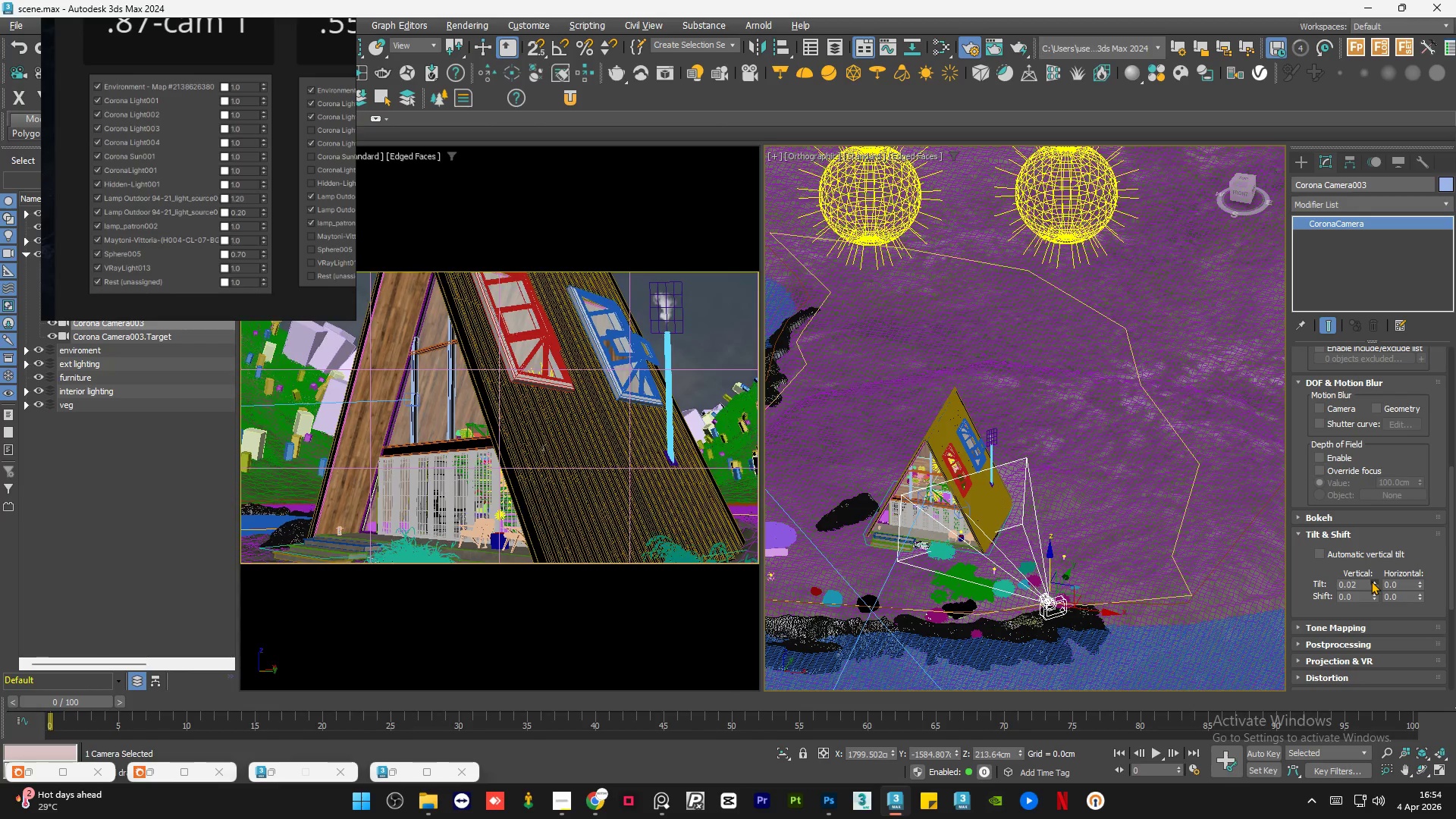 
double_click([1371, 581])
 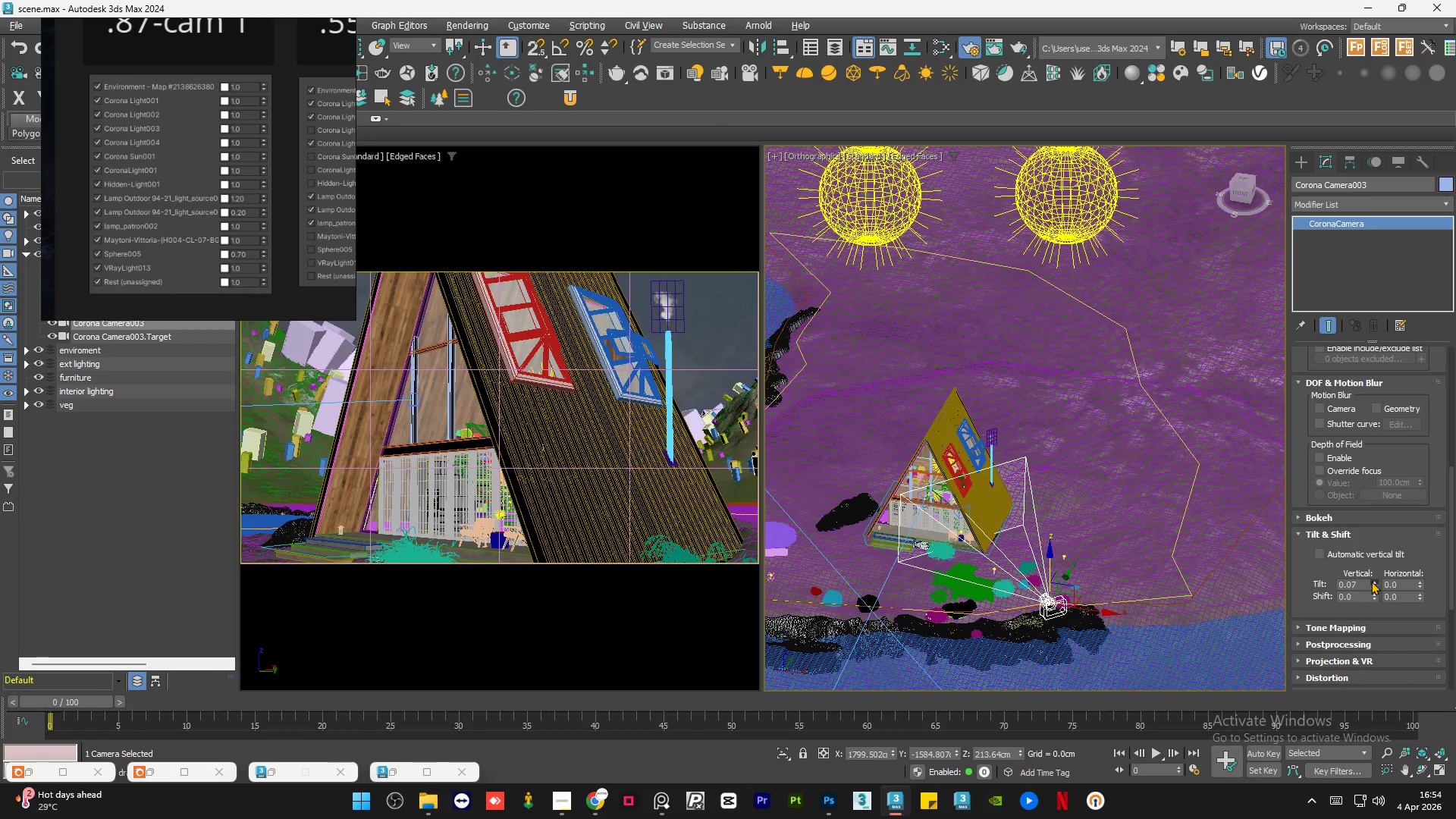 
triple_click([1371, 581])
 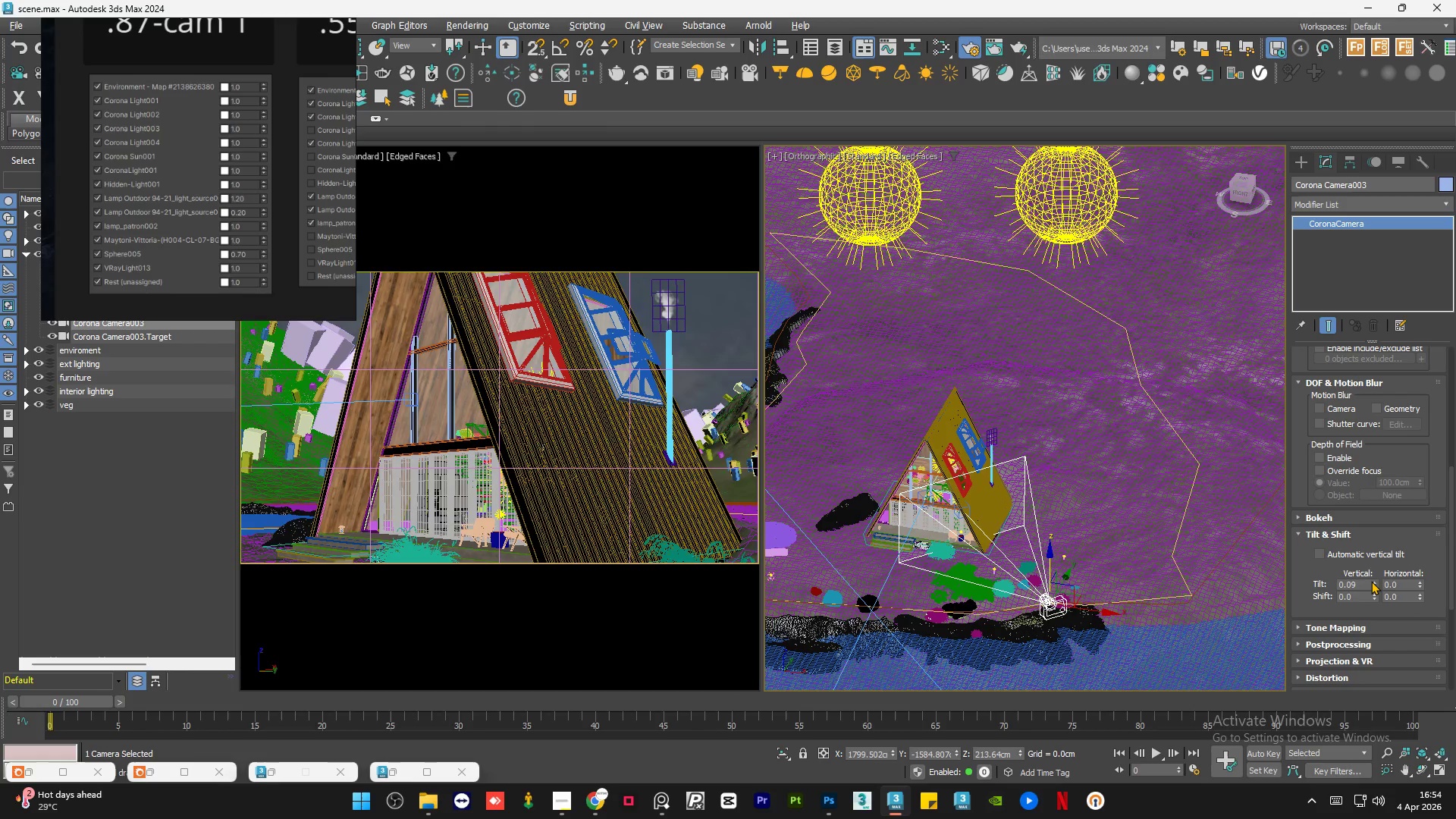 
left_click([1371, 581])
 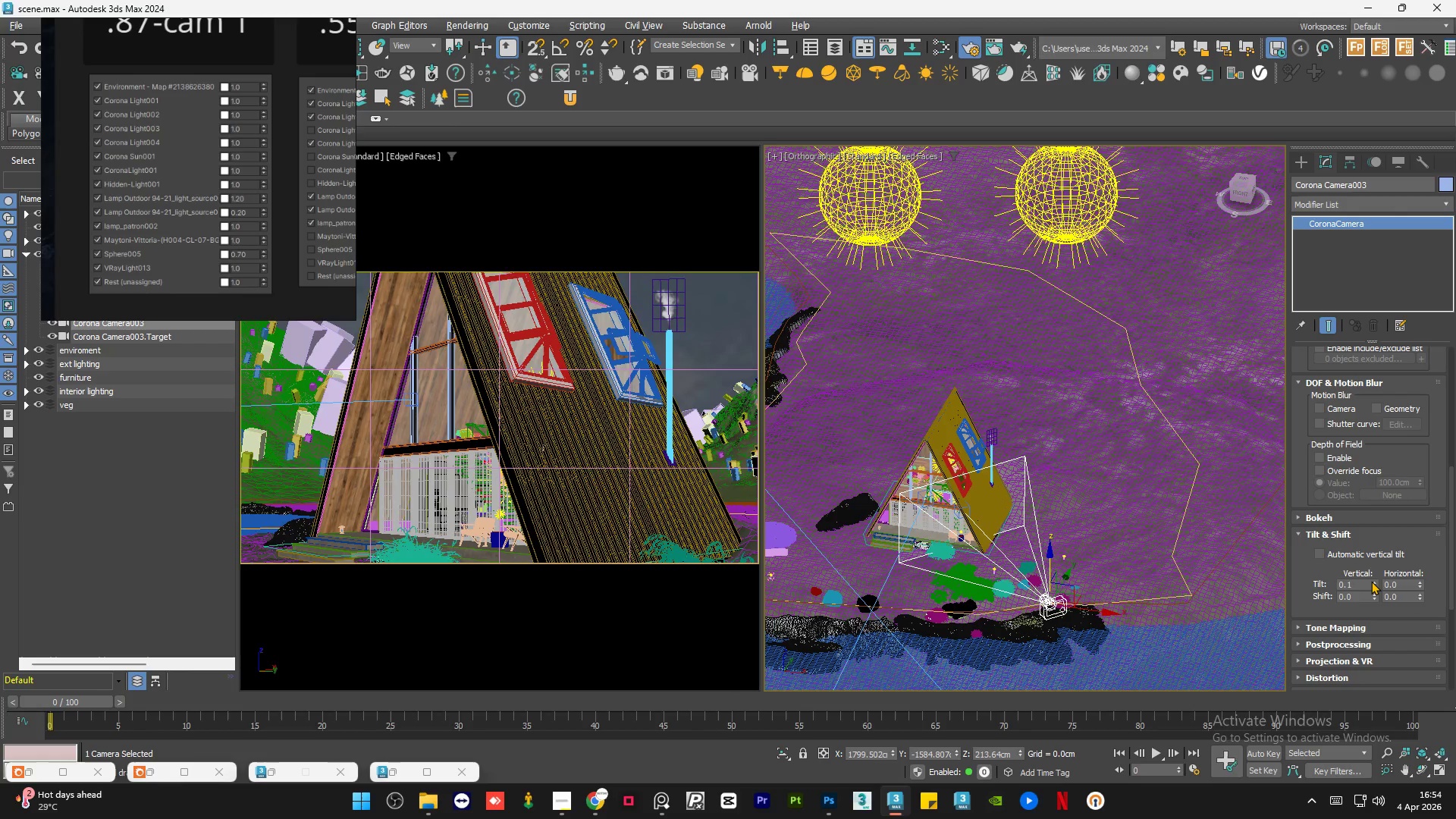 
right_click([1371, 581])
 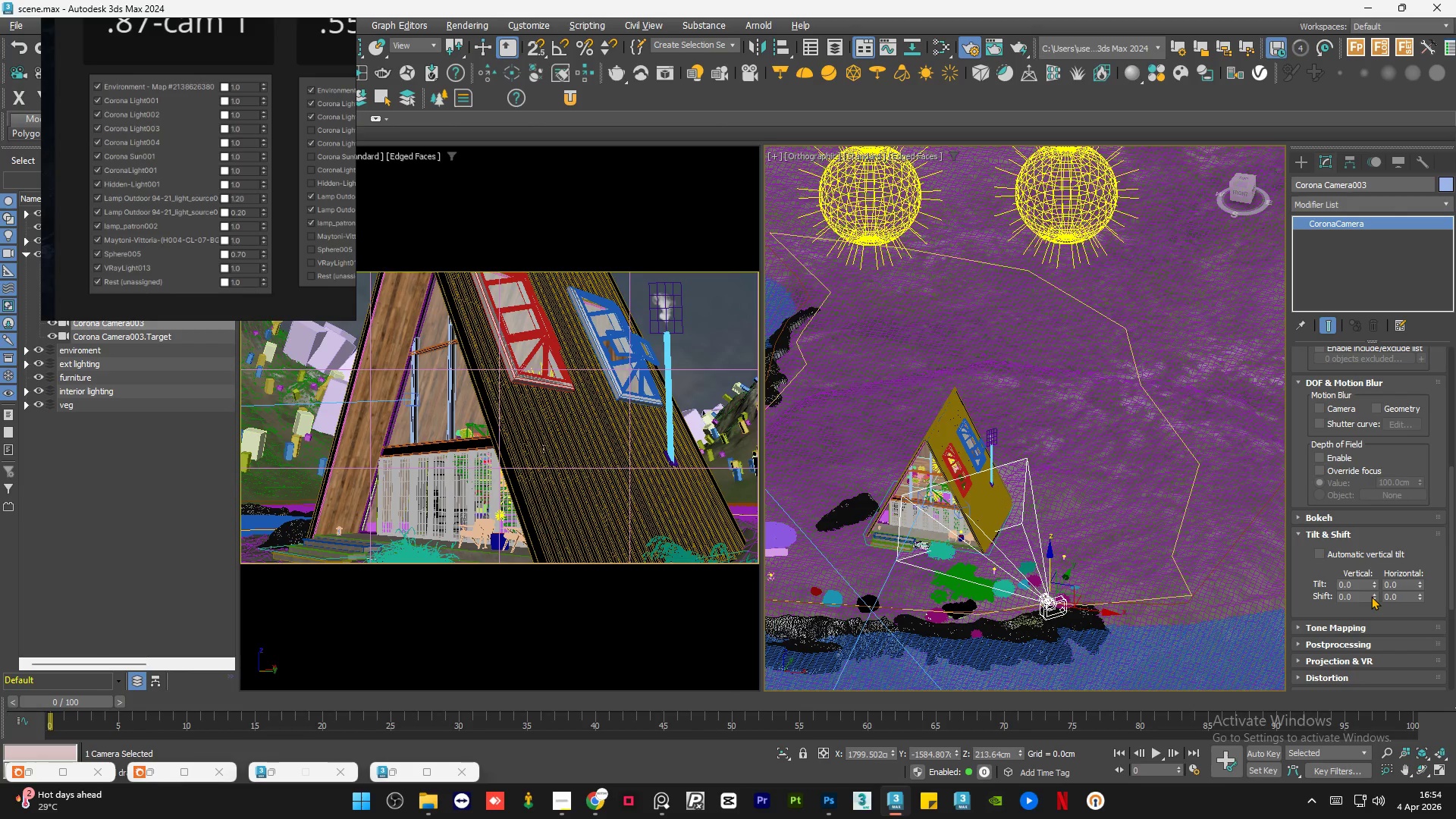 
double_click([1371, 596])
 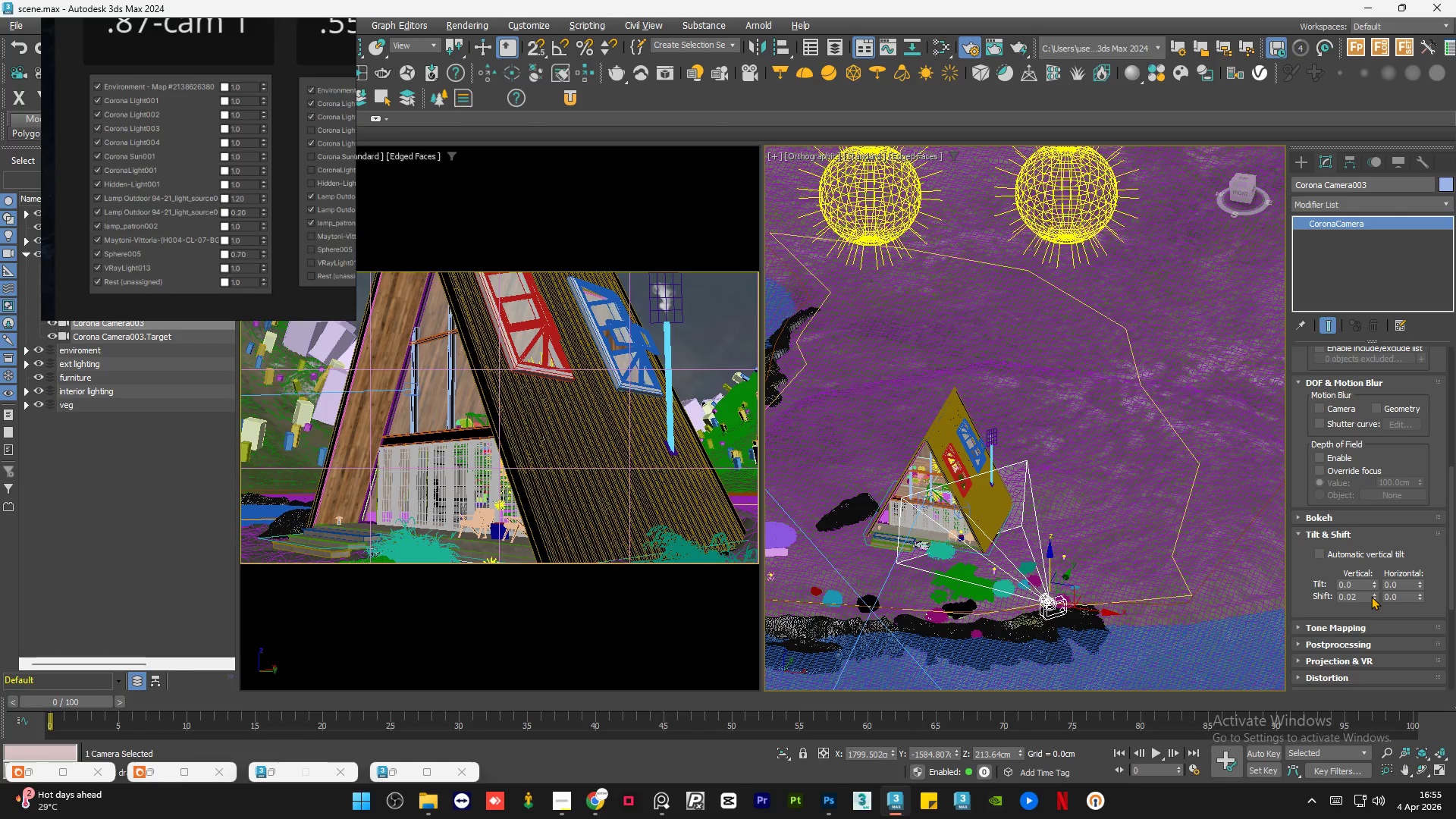 
right_click([1371, 596])
 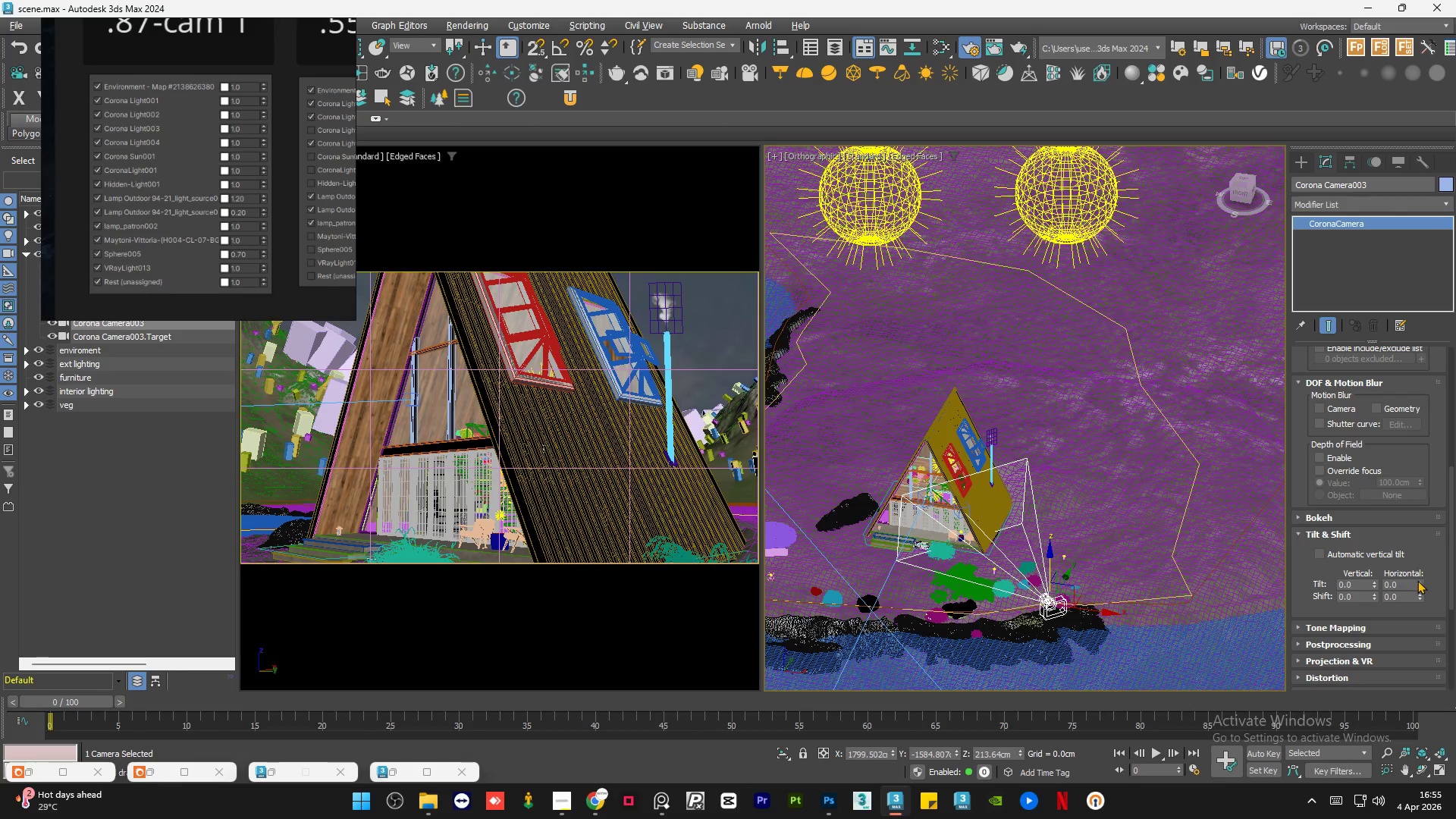 
double_click([1417, 580])
 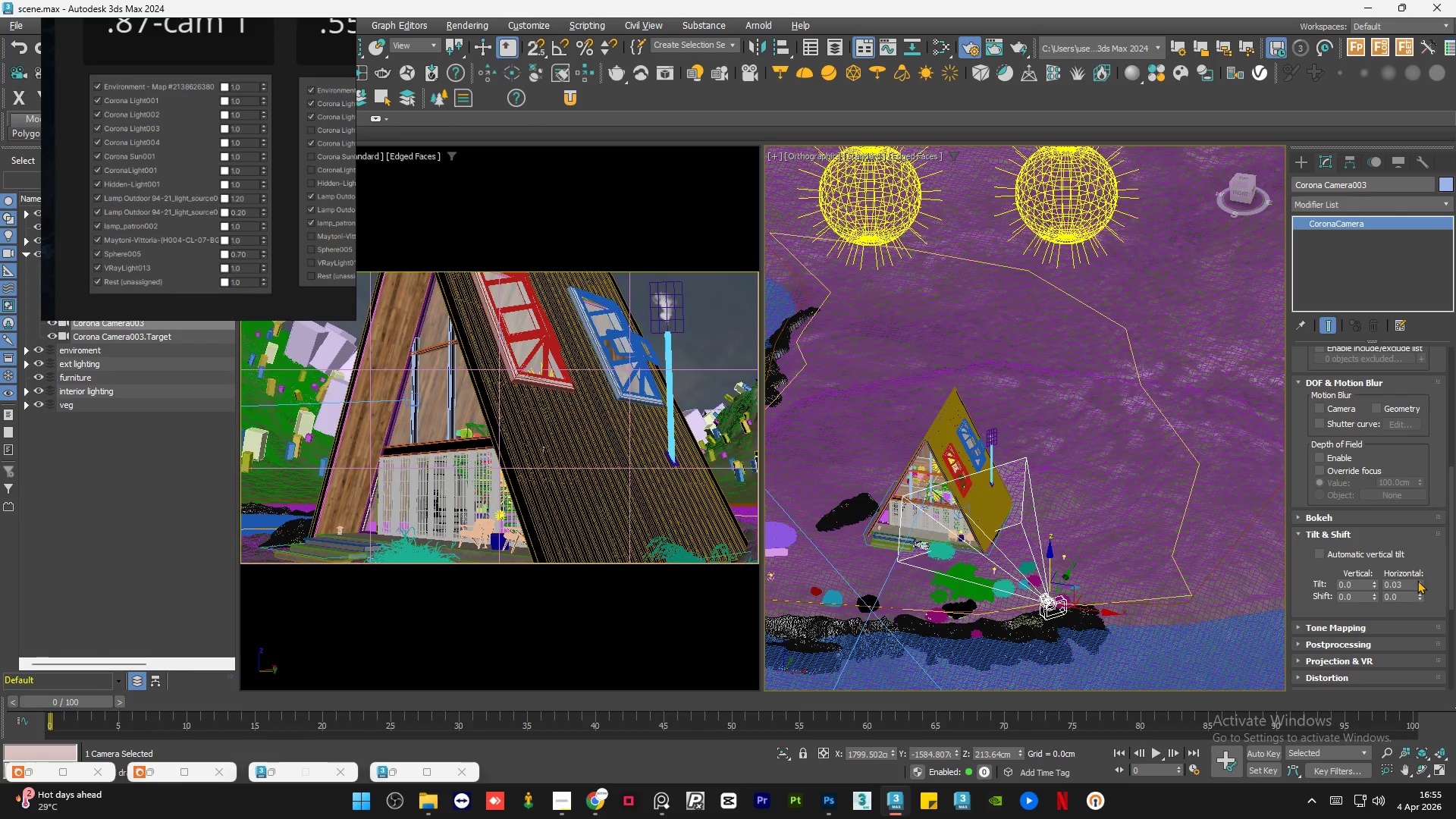 
triple_click([1417, 580])
 